 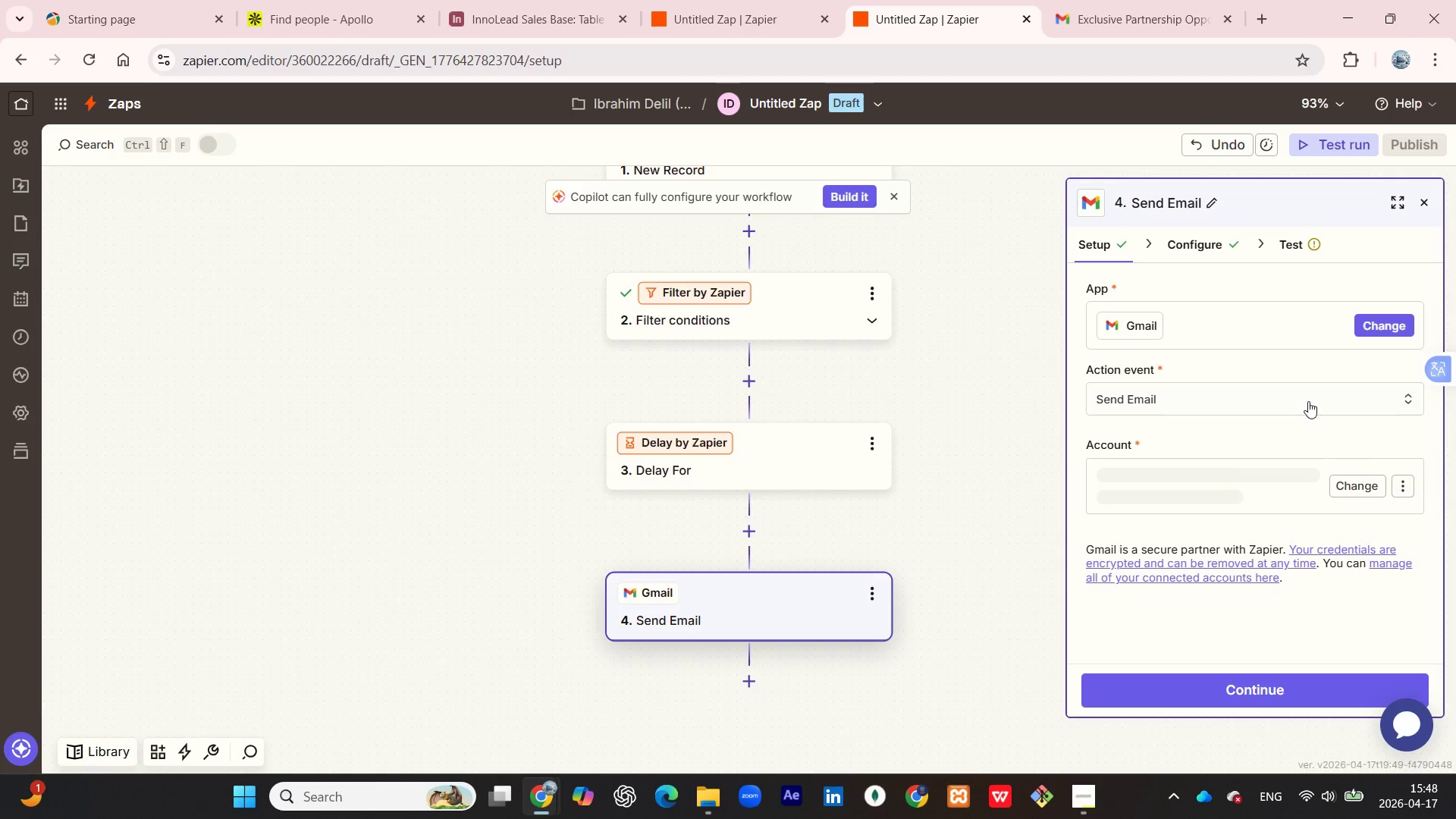 
left_click([629, 635])
 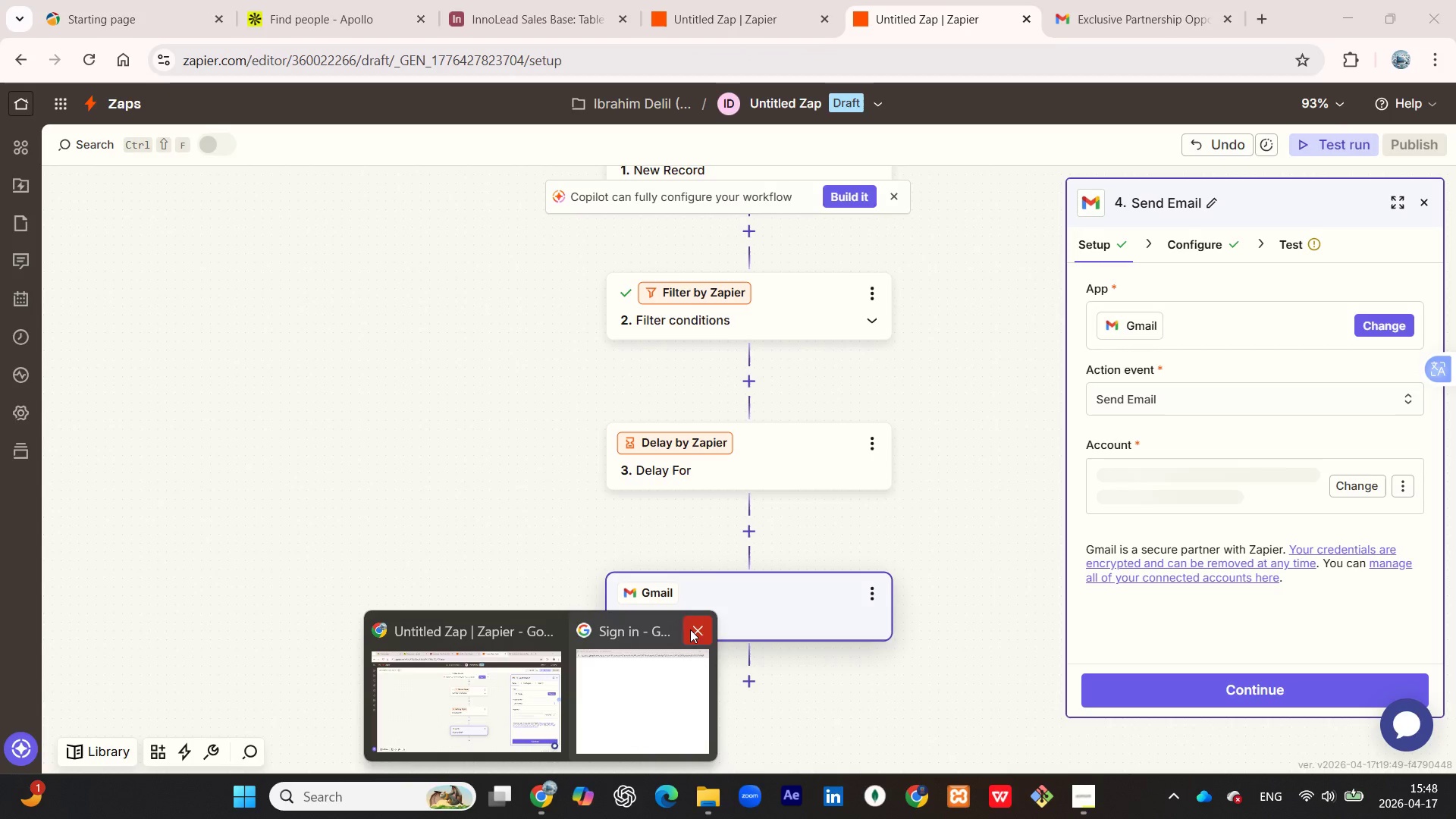 
left_click([702, 629])
 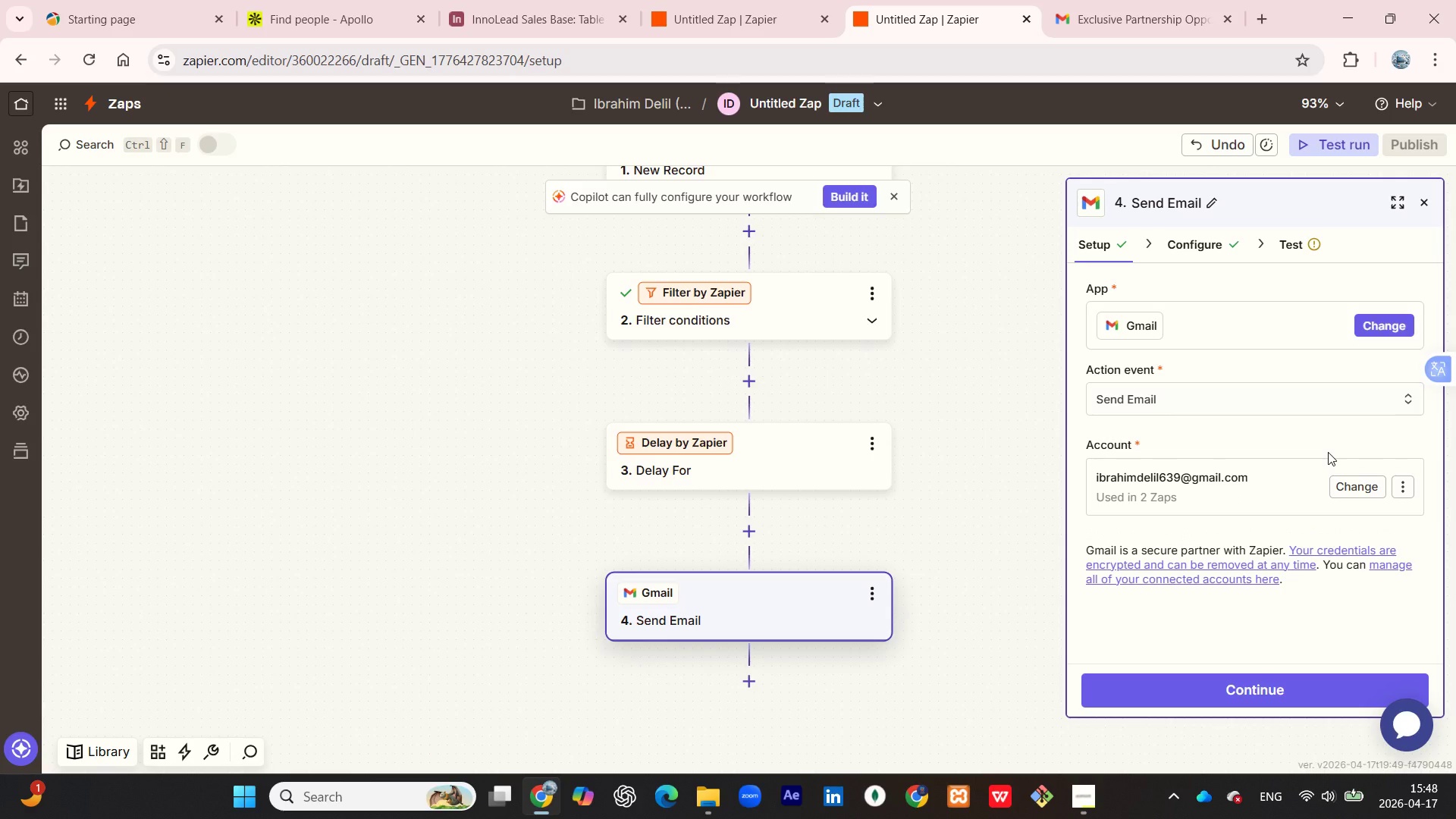 
wait(5.06)
 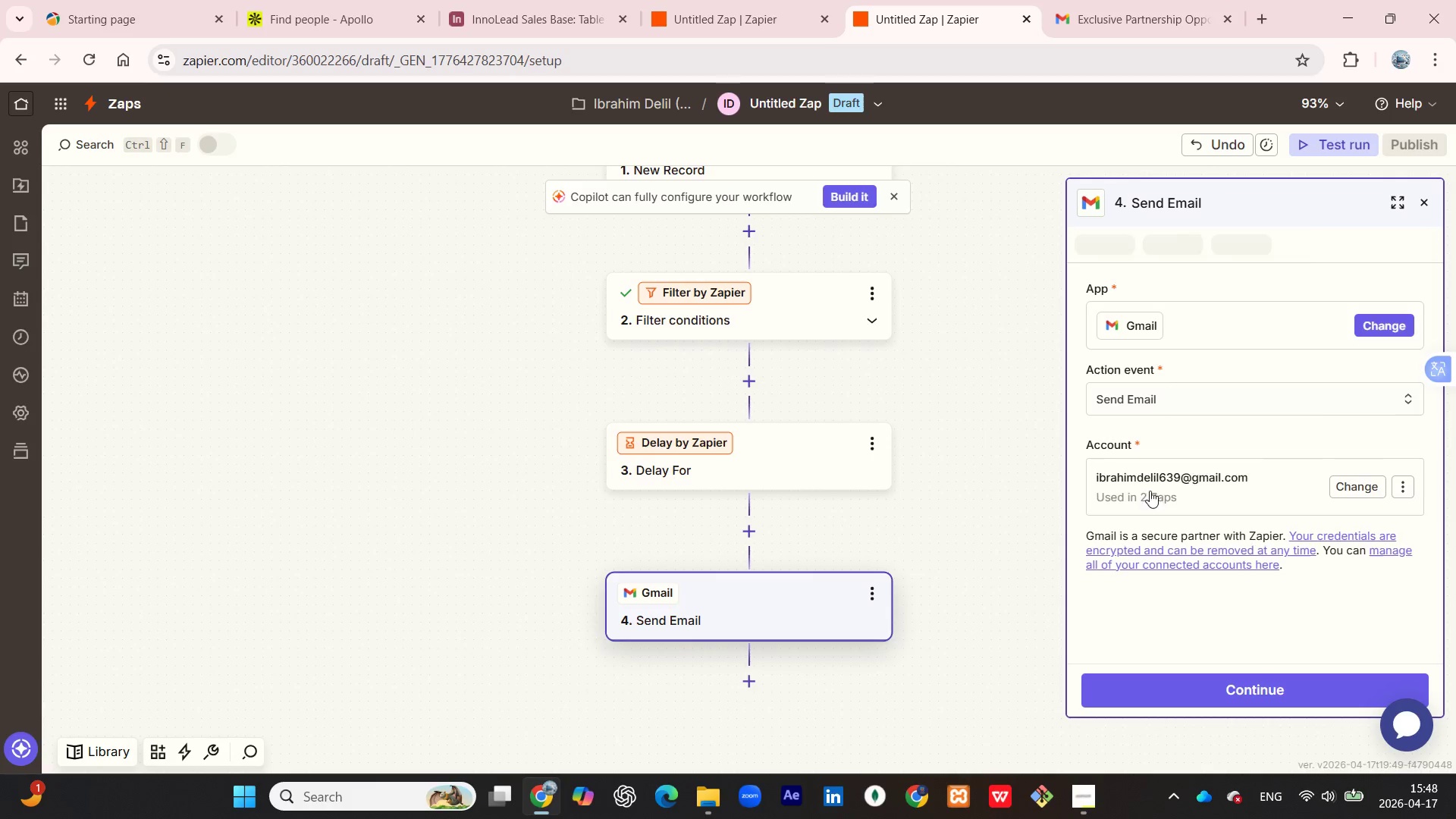 
left_click([1225, 699])
 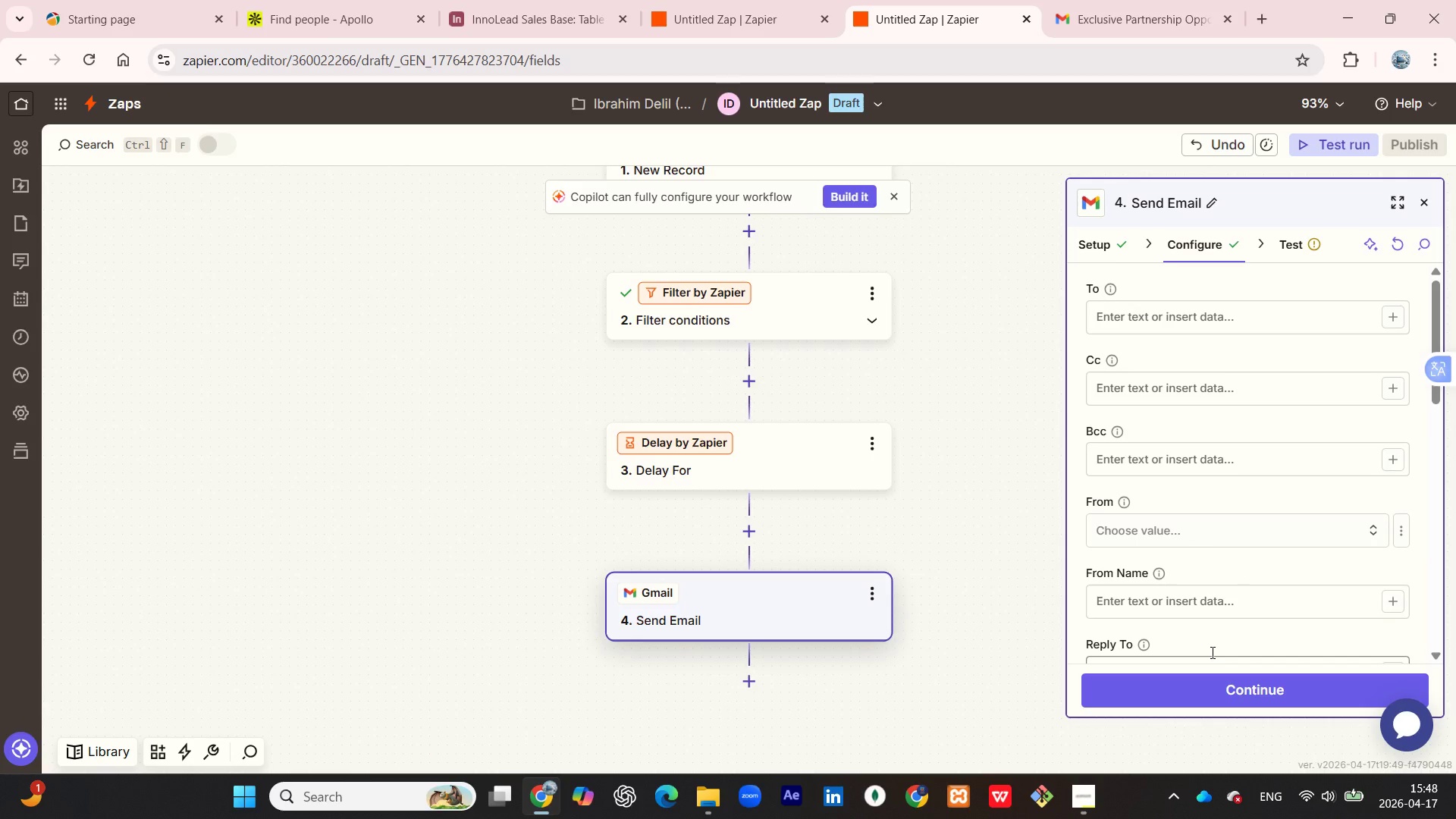 
scroll: coordinate [1241, 588], scroll_direction: down, amount: 3.0
 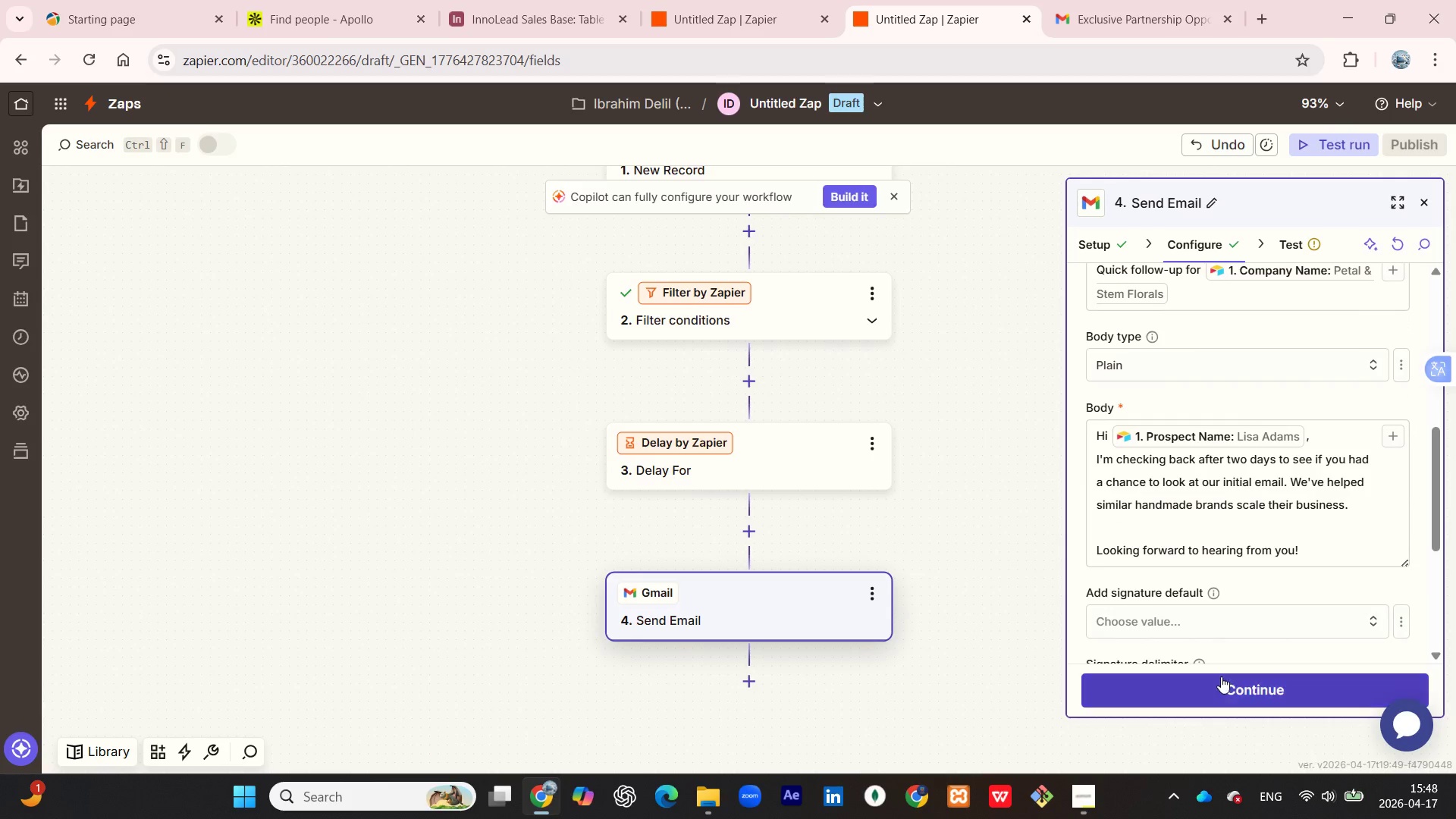 
left_click([1220, 678])
 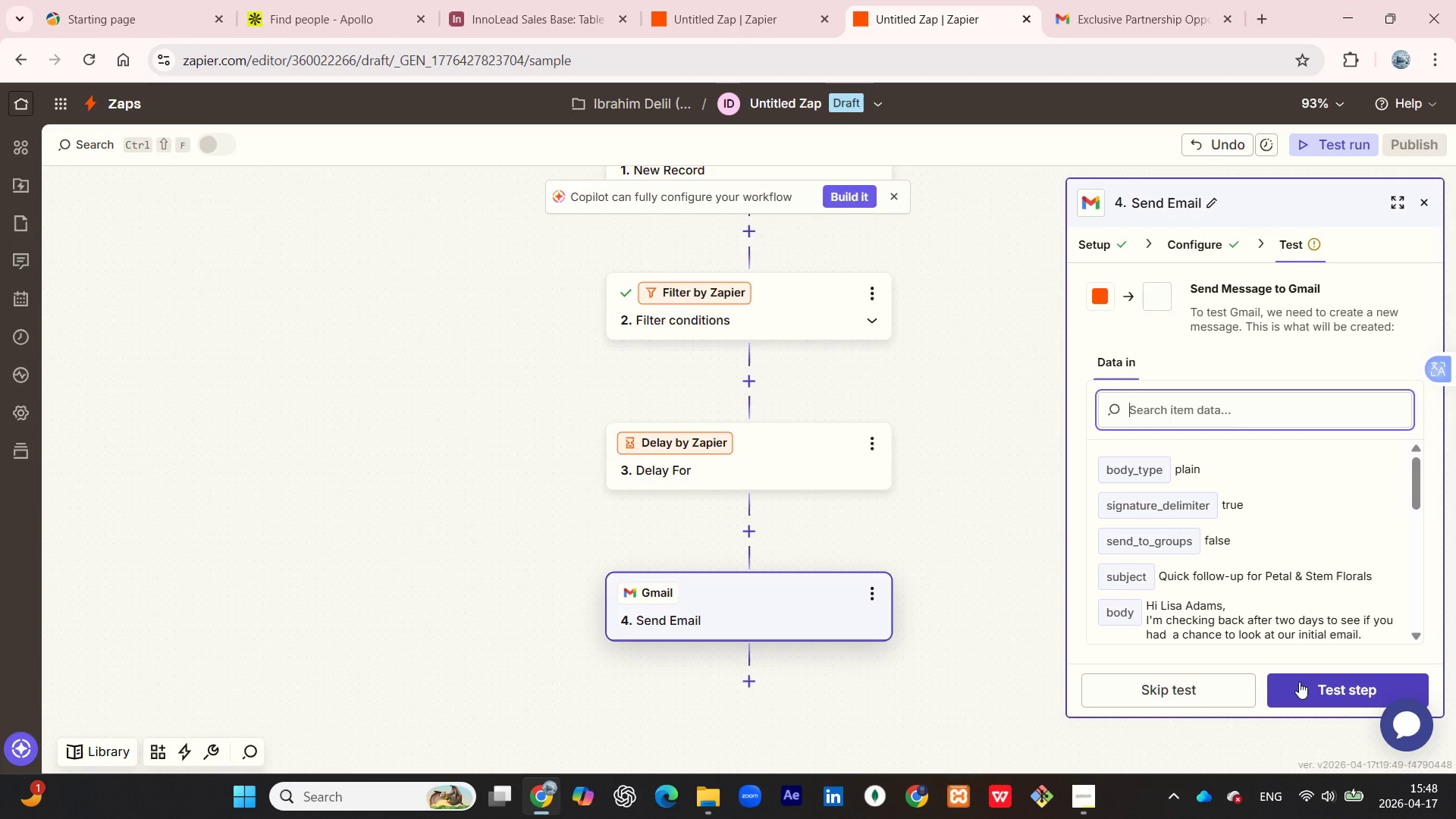 
left_click([1299, 682])
 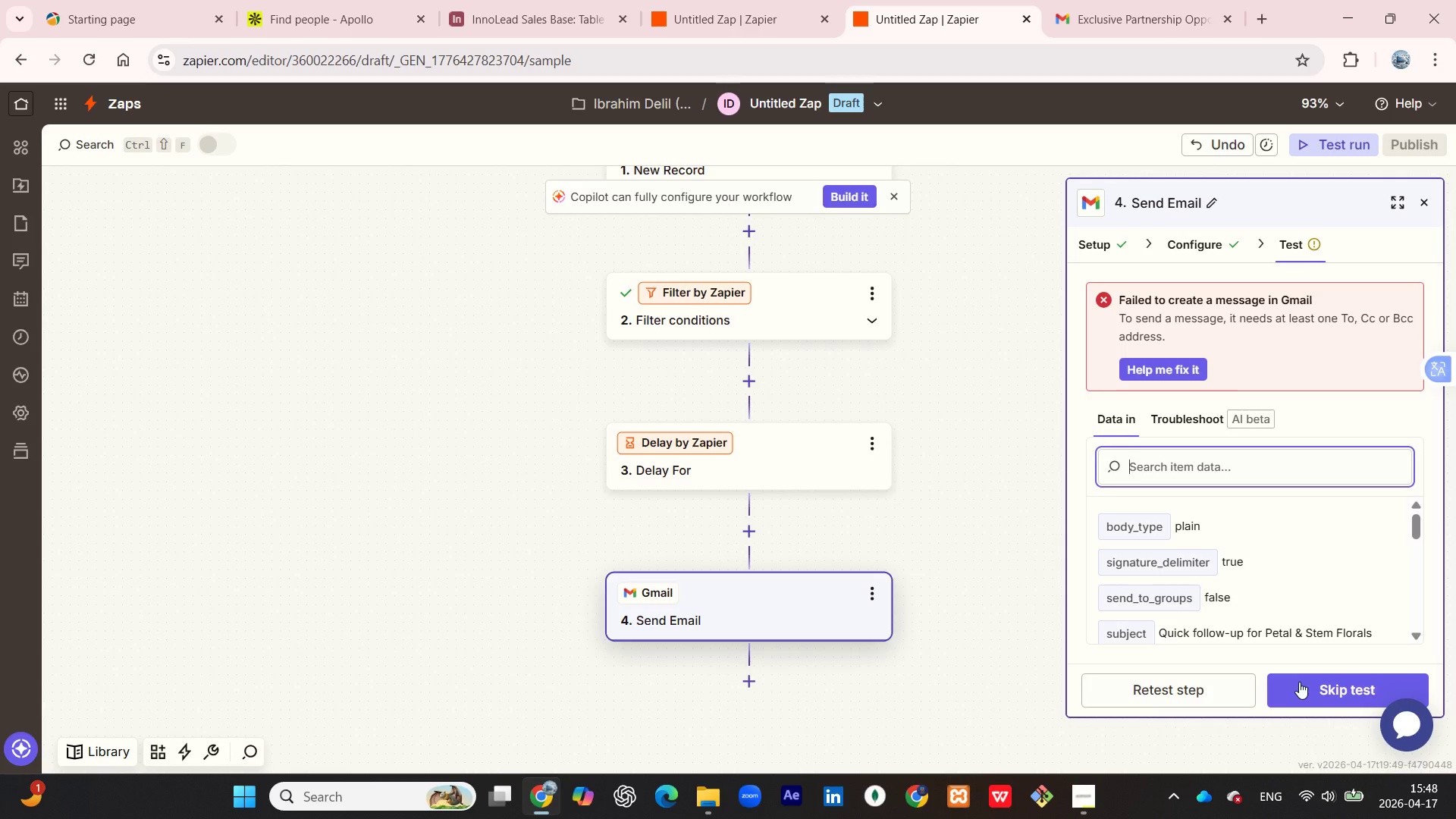 
left_click([1299, 682])
 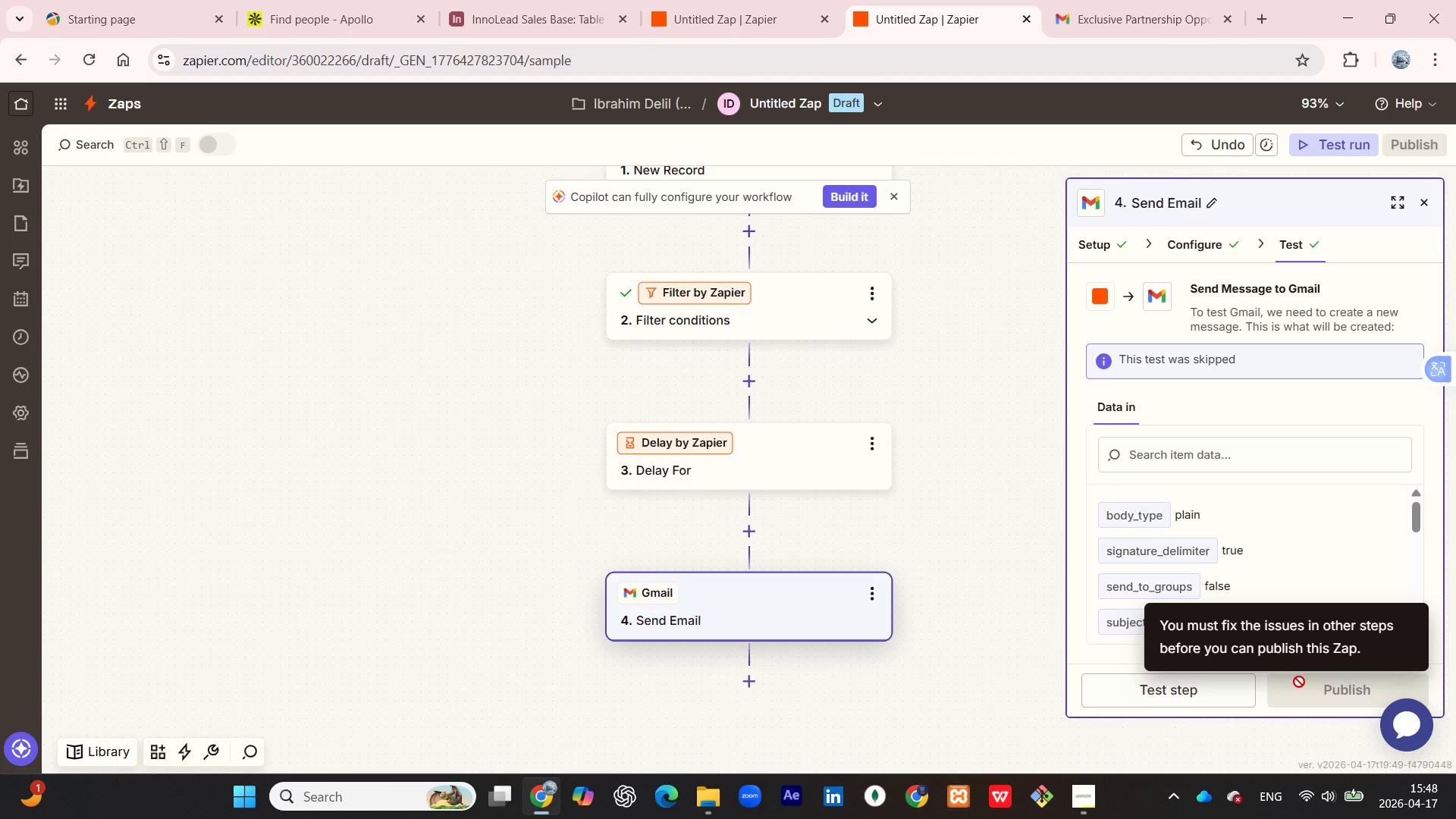 
scroll: coordinate [1304, 539], scroll_direction: down, amount: 1.0
 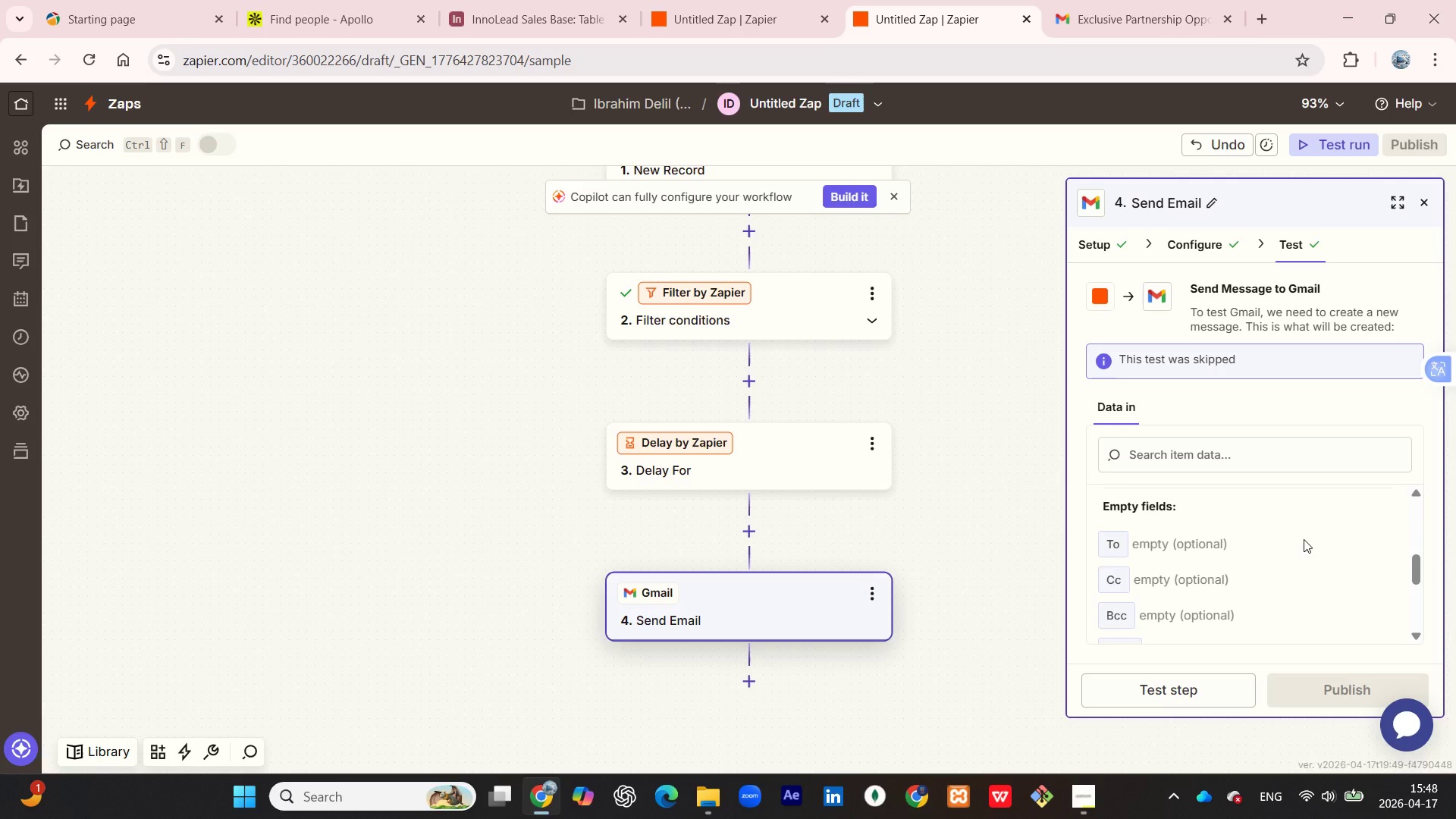 
scroll: coordinate [1303, 540], scroll_direction: up, amount: 7.0
 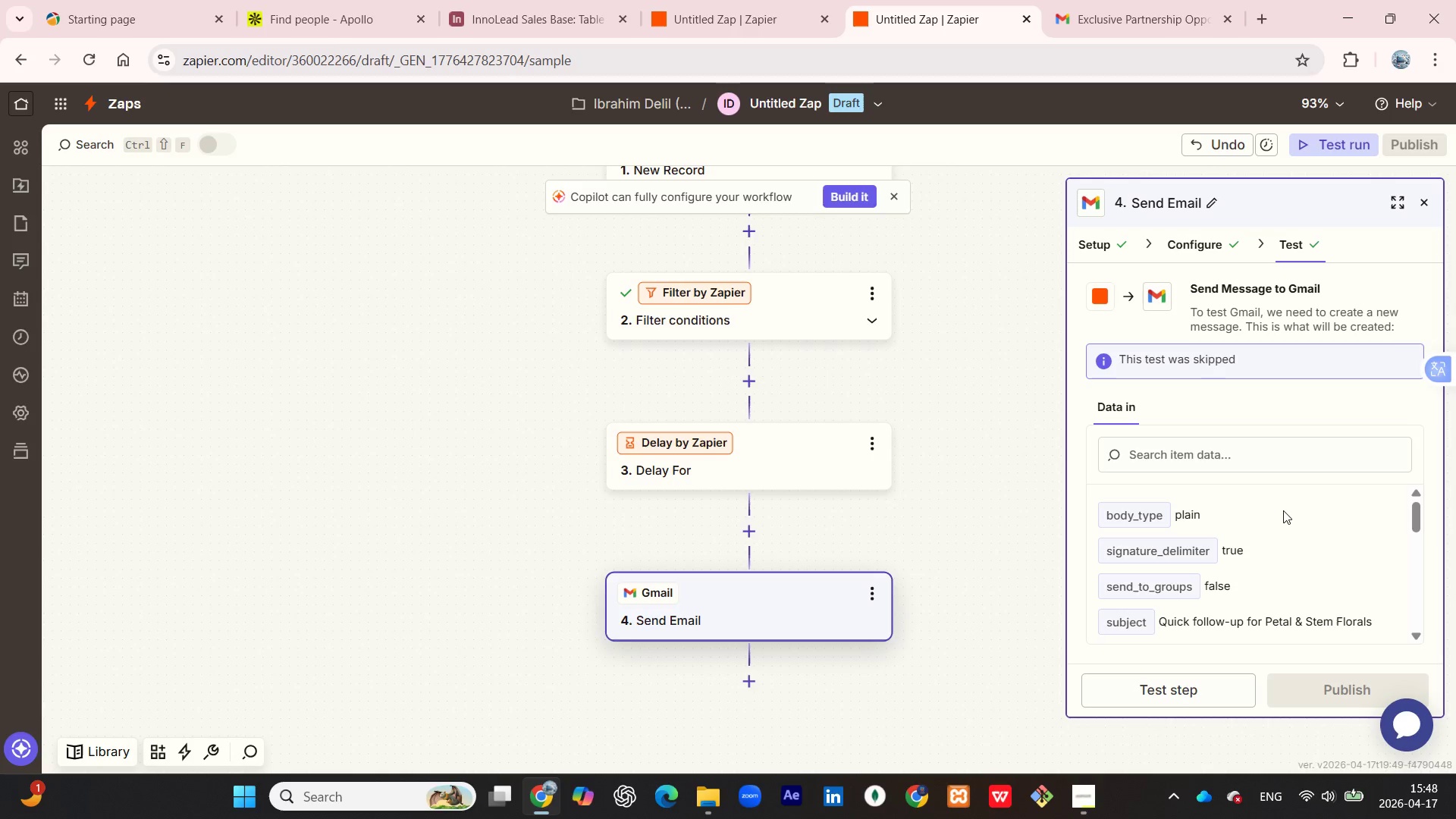 
scroll: coordinate [1266, 510], scroll_direction: down, amount: 3.0
 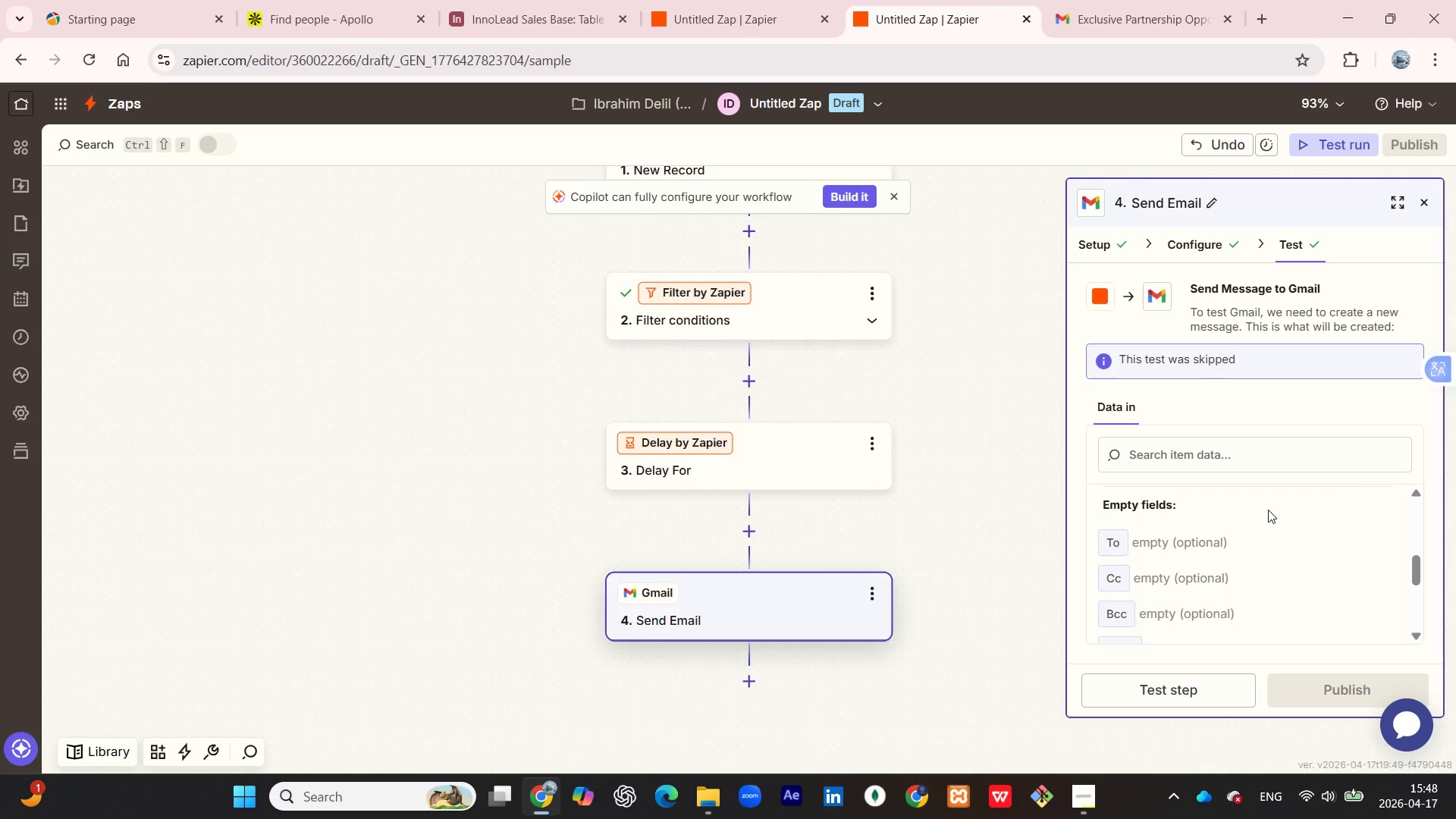 
scroll: coordinate [1268, 510], scroll_direction: up, amount: 3.0
 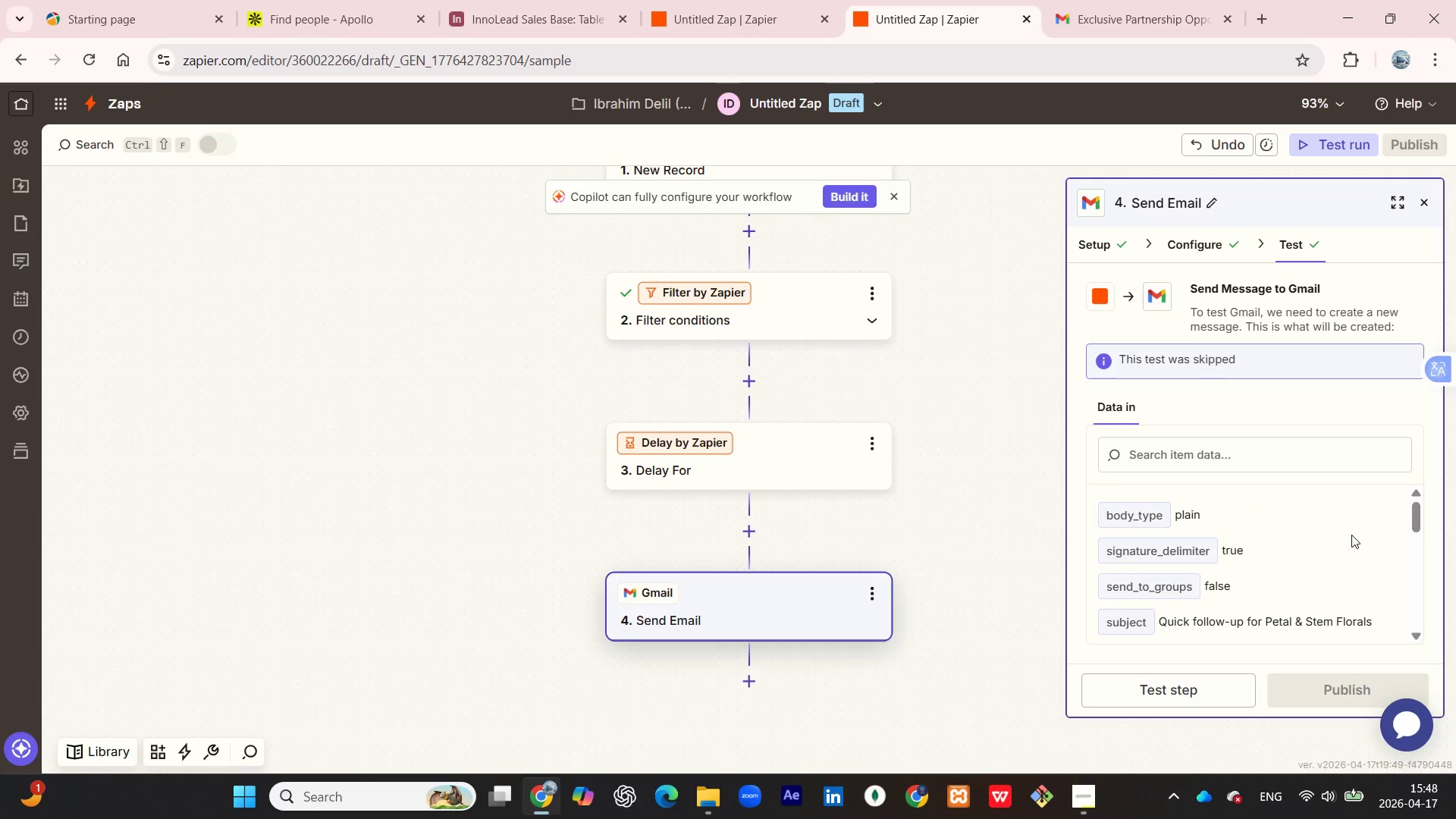 
wait(14.64)
 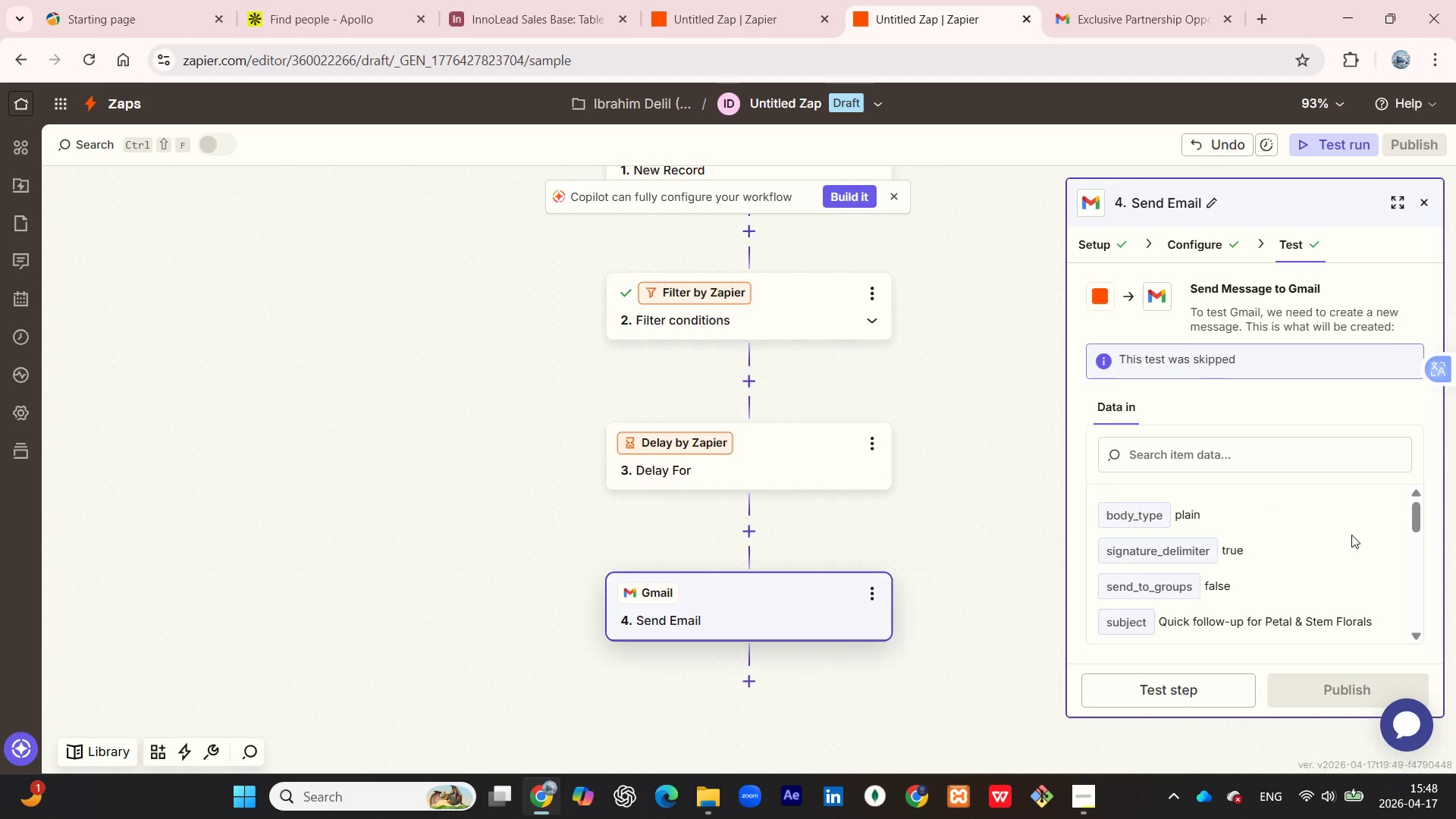 
scroll: coordinate [1158, 400], scroll_direction: up, amount: 10.0
 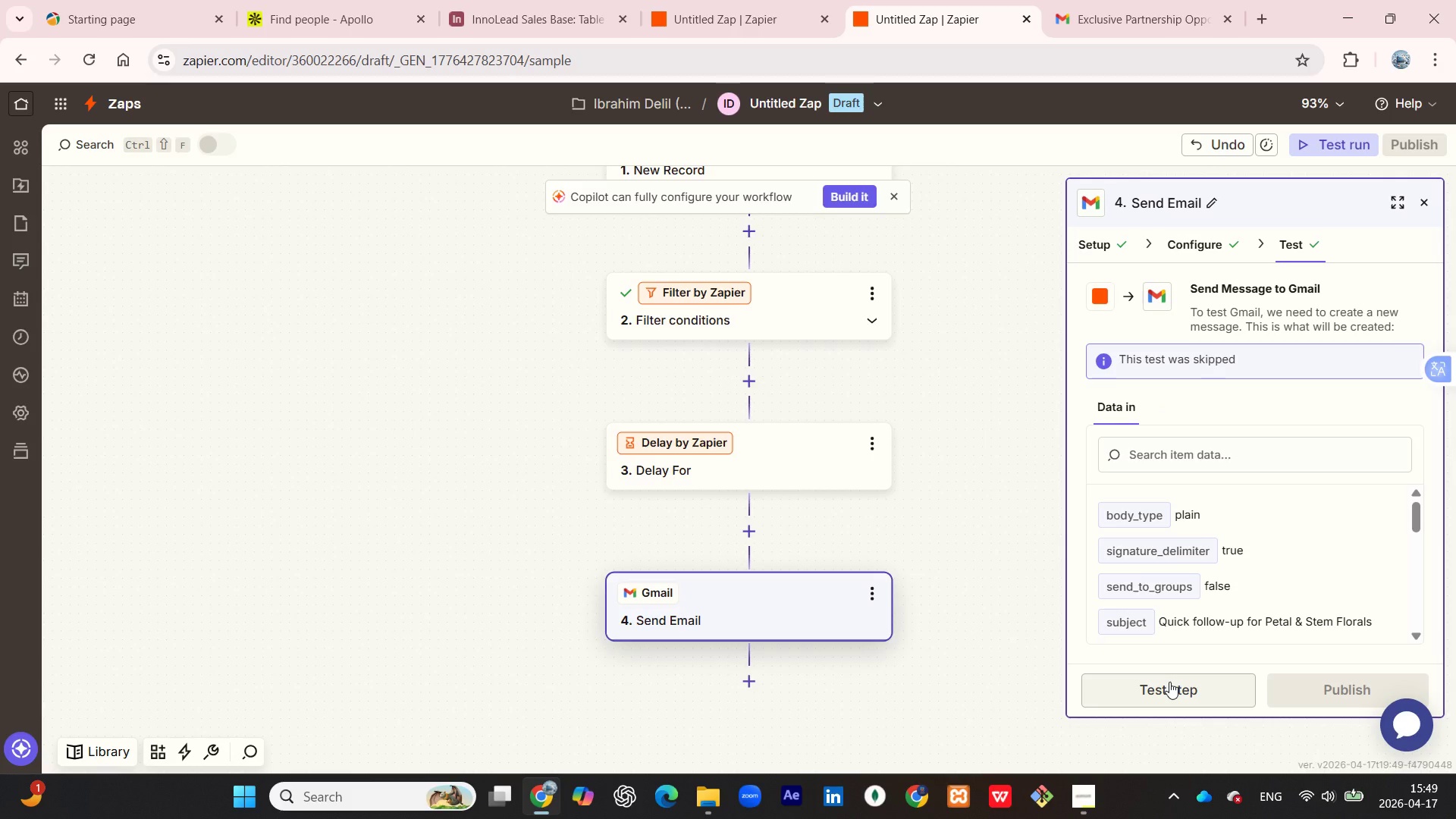 
left_click([1169, 683])
 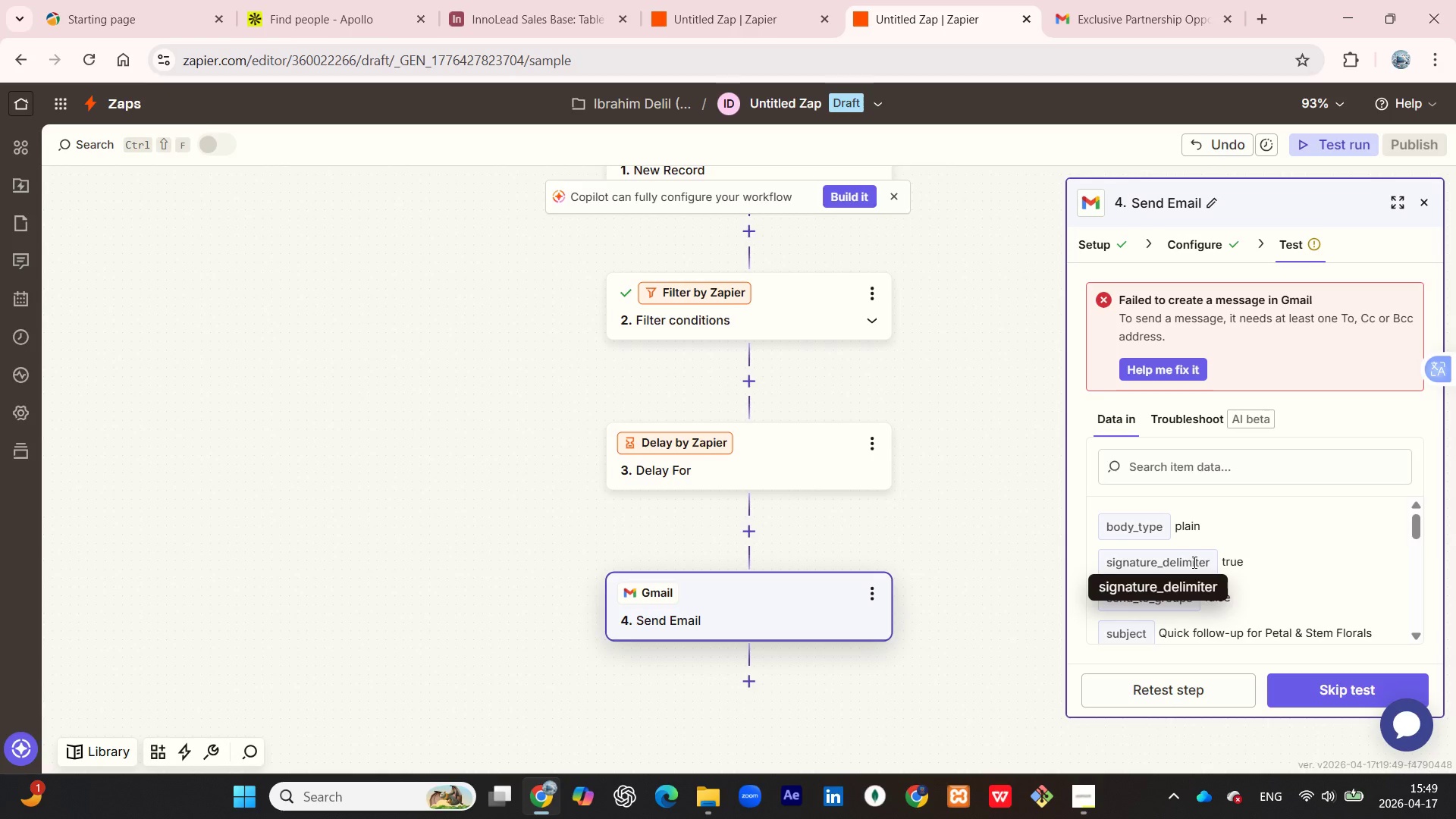 
wait(38.0)
 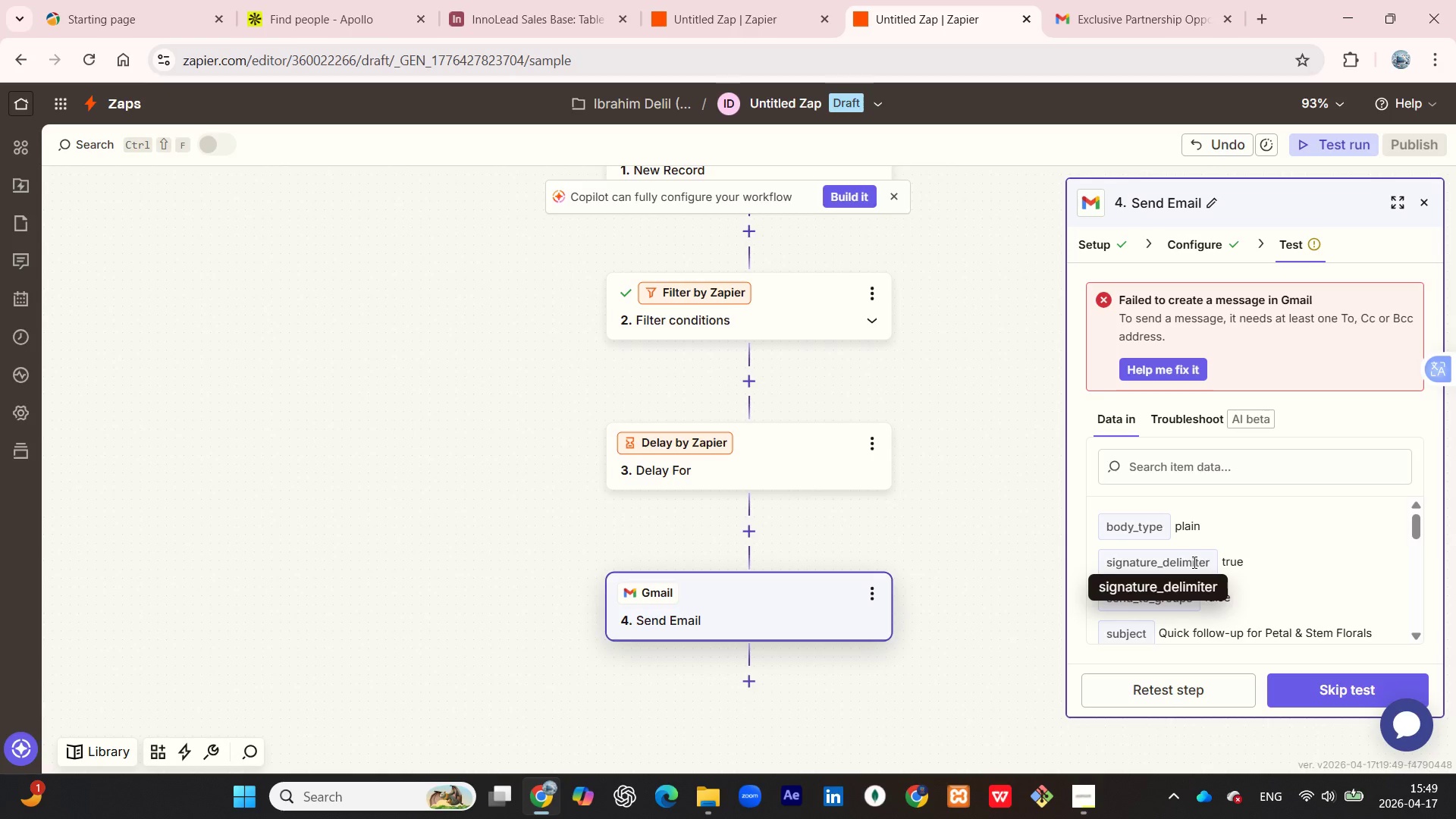 
left_click([1100, 247])
 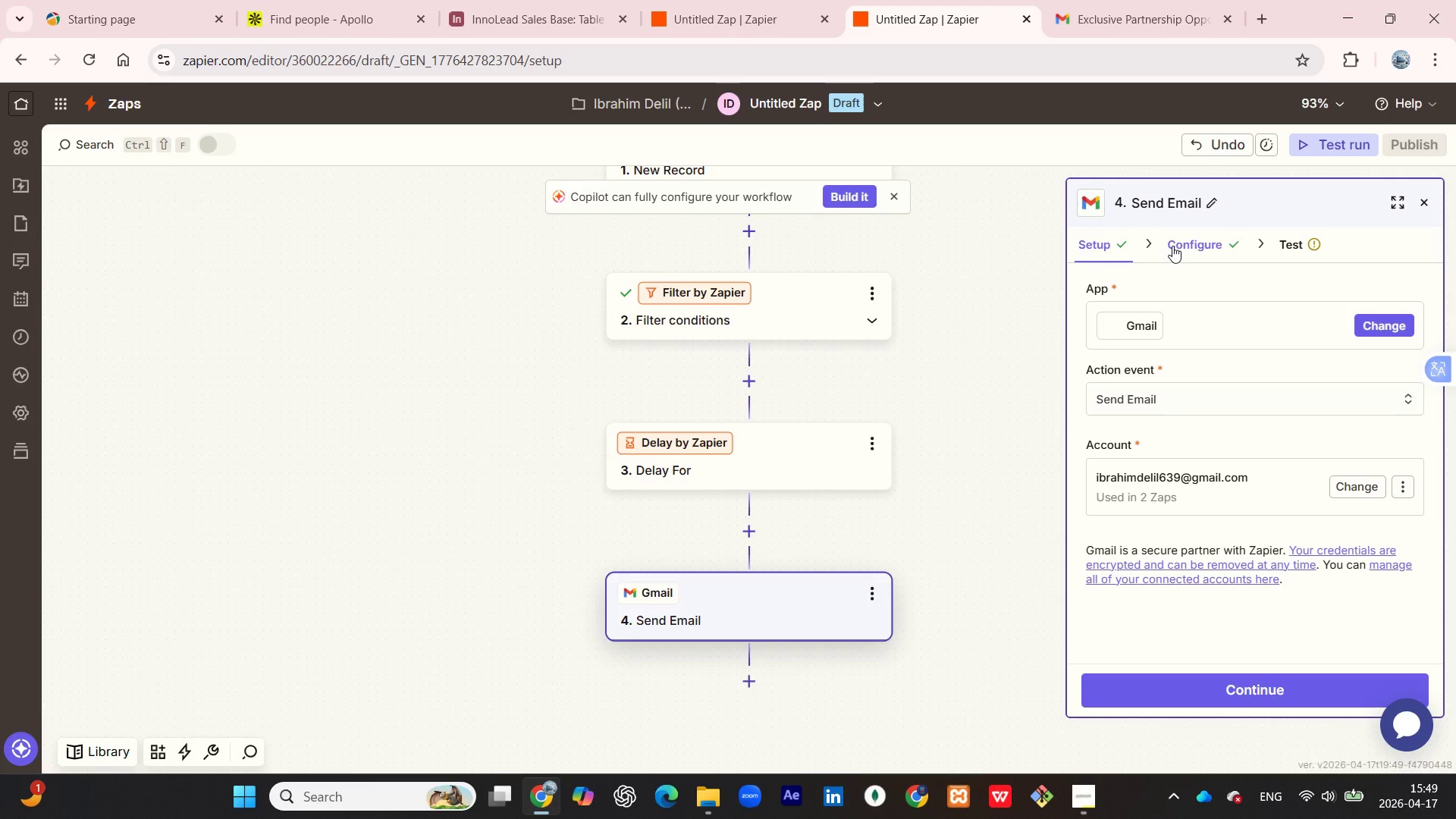 
left_click([1172, 246])
 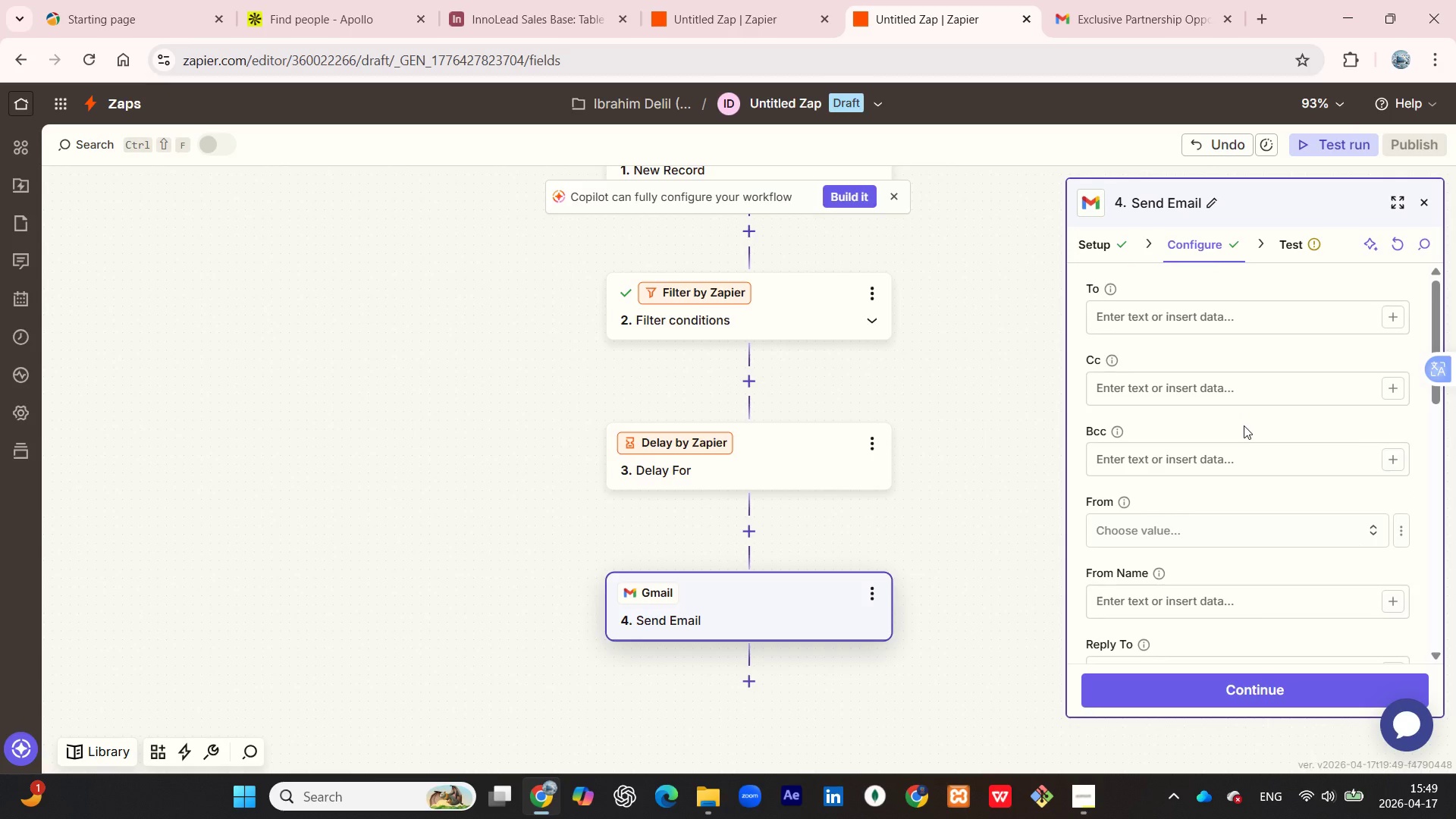 
scroll: coordinate [1244, 426], scroll_direction: up, amount: 3.0
 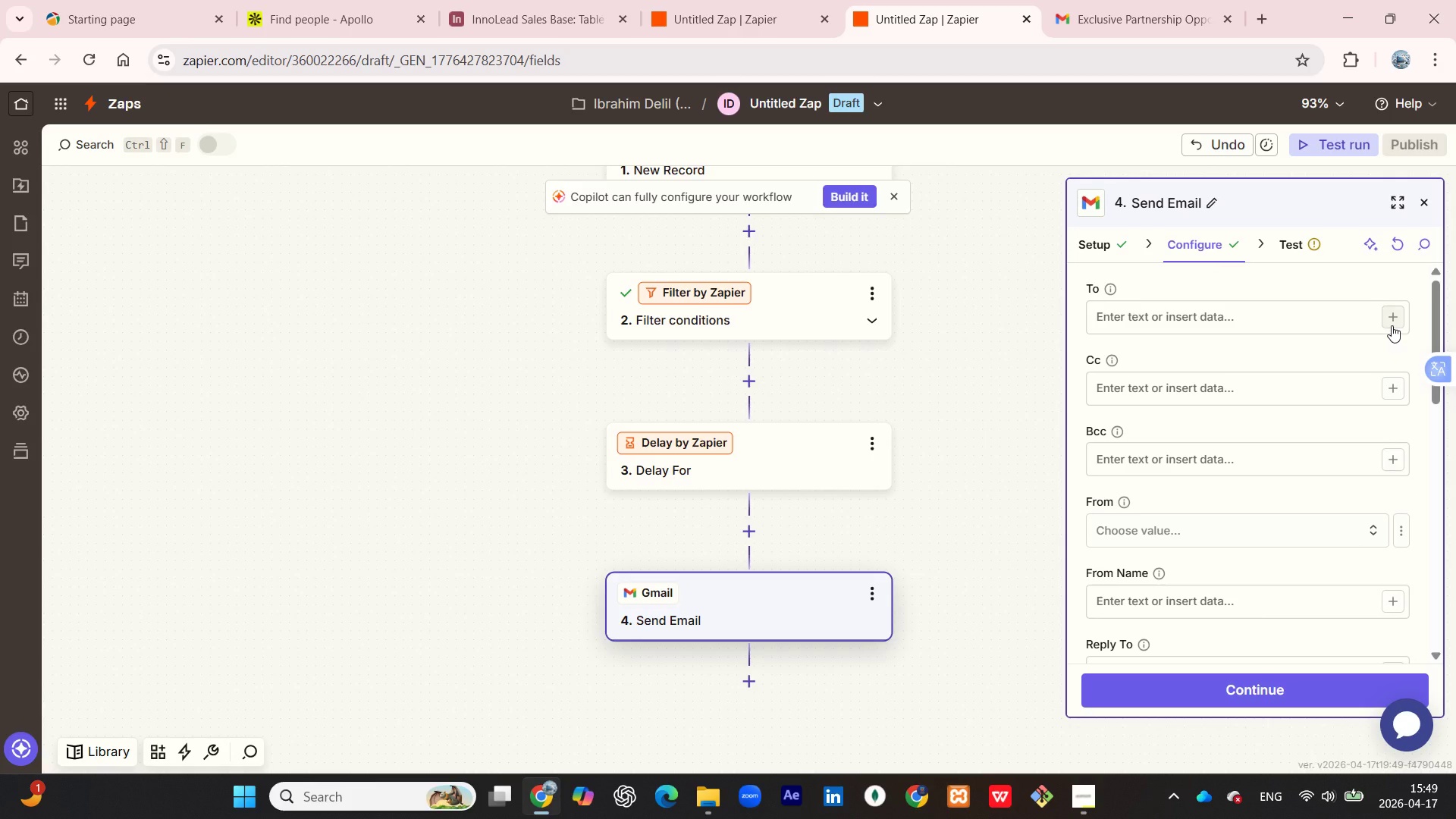 
left_click([1392, 325])
 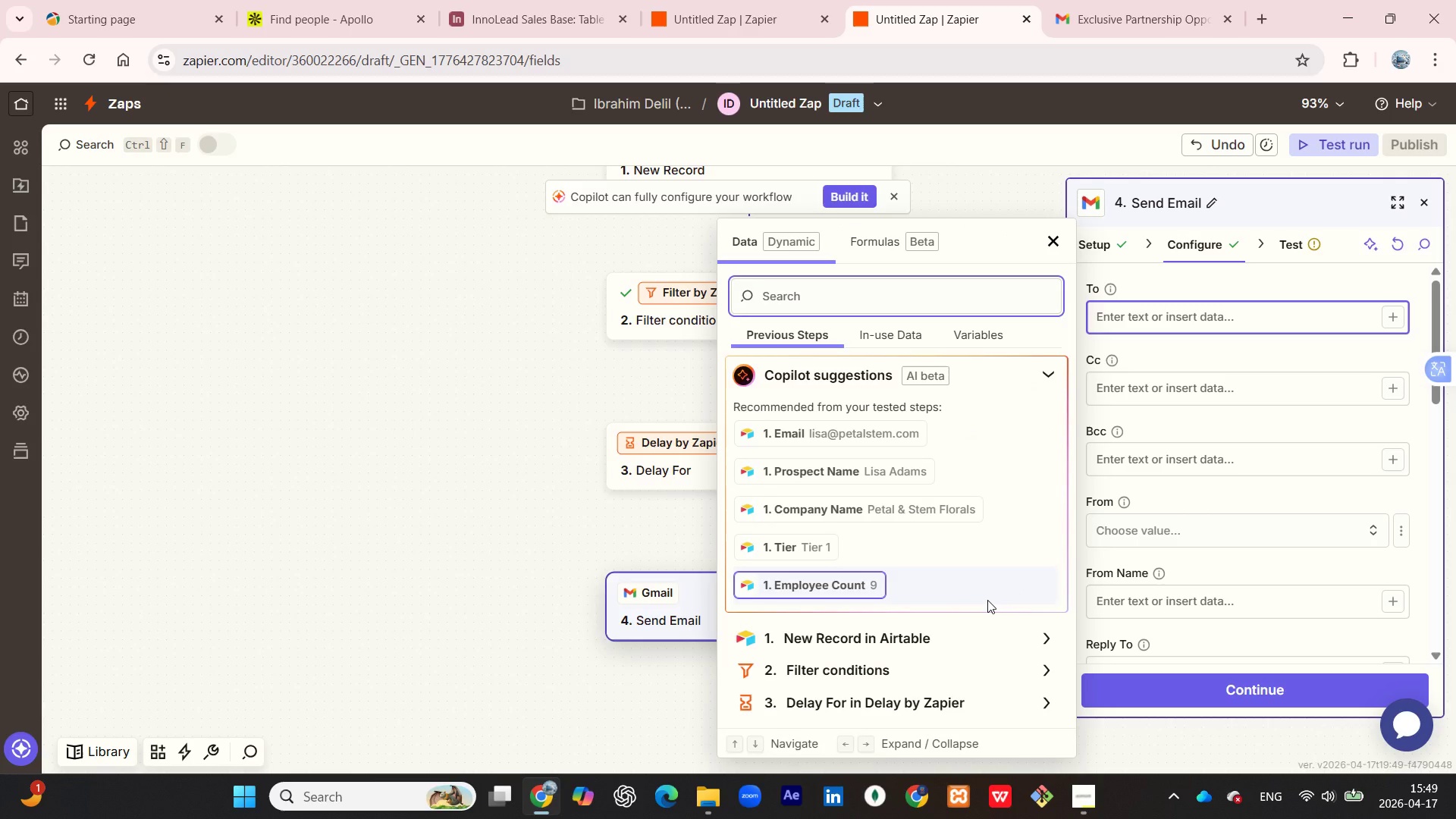 
wait(12.45)
 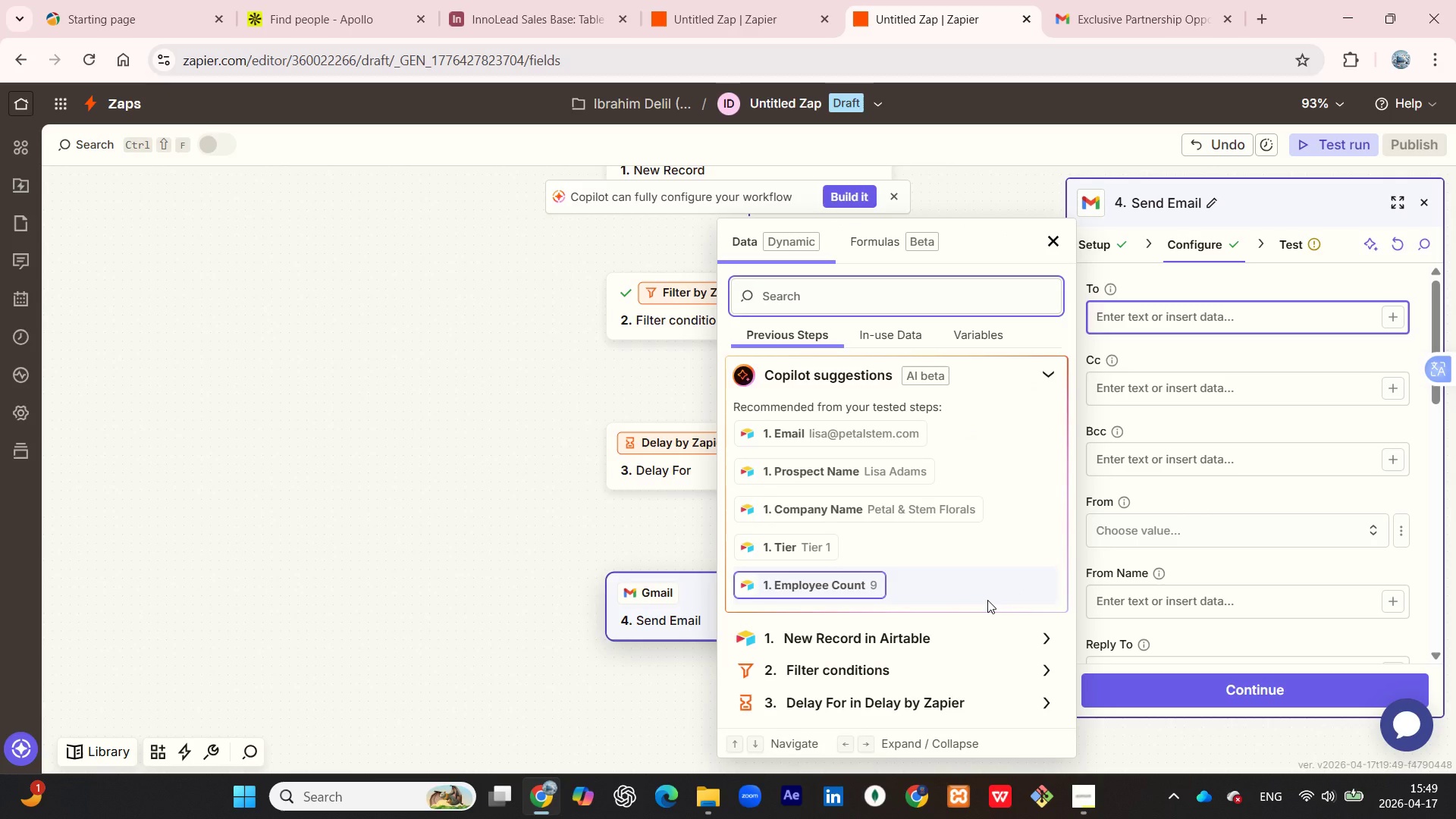 
left_click([871, 443])
 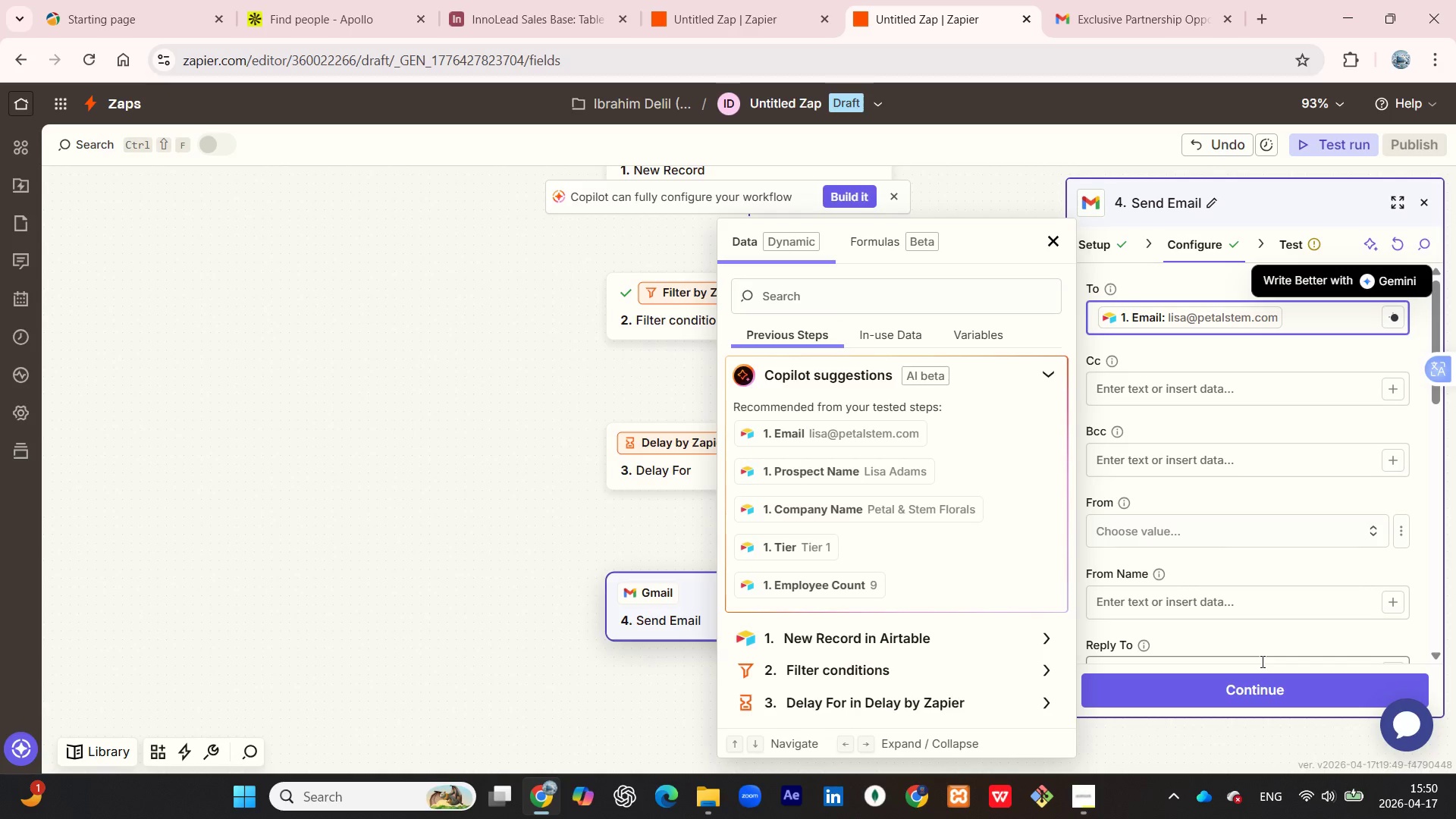 
wait(5.36)
 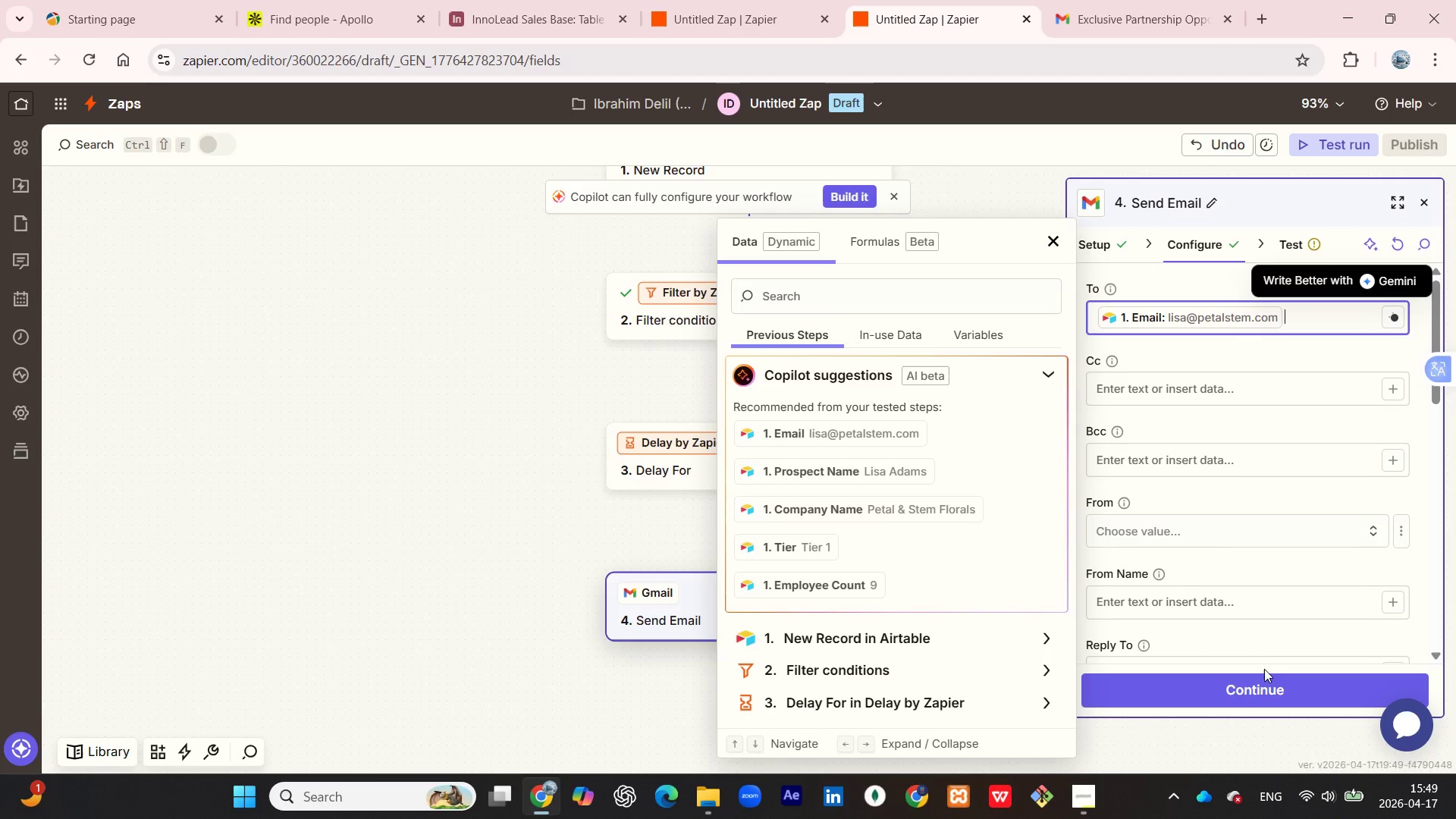 
left_click([1298, 703])
 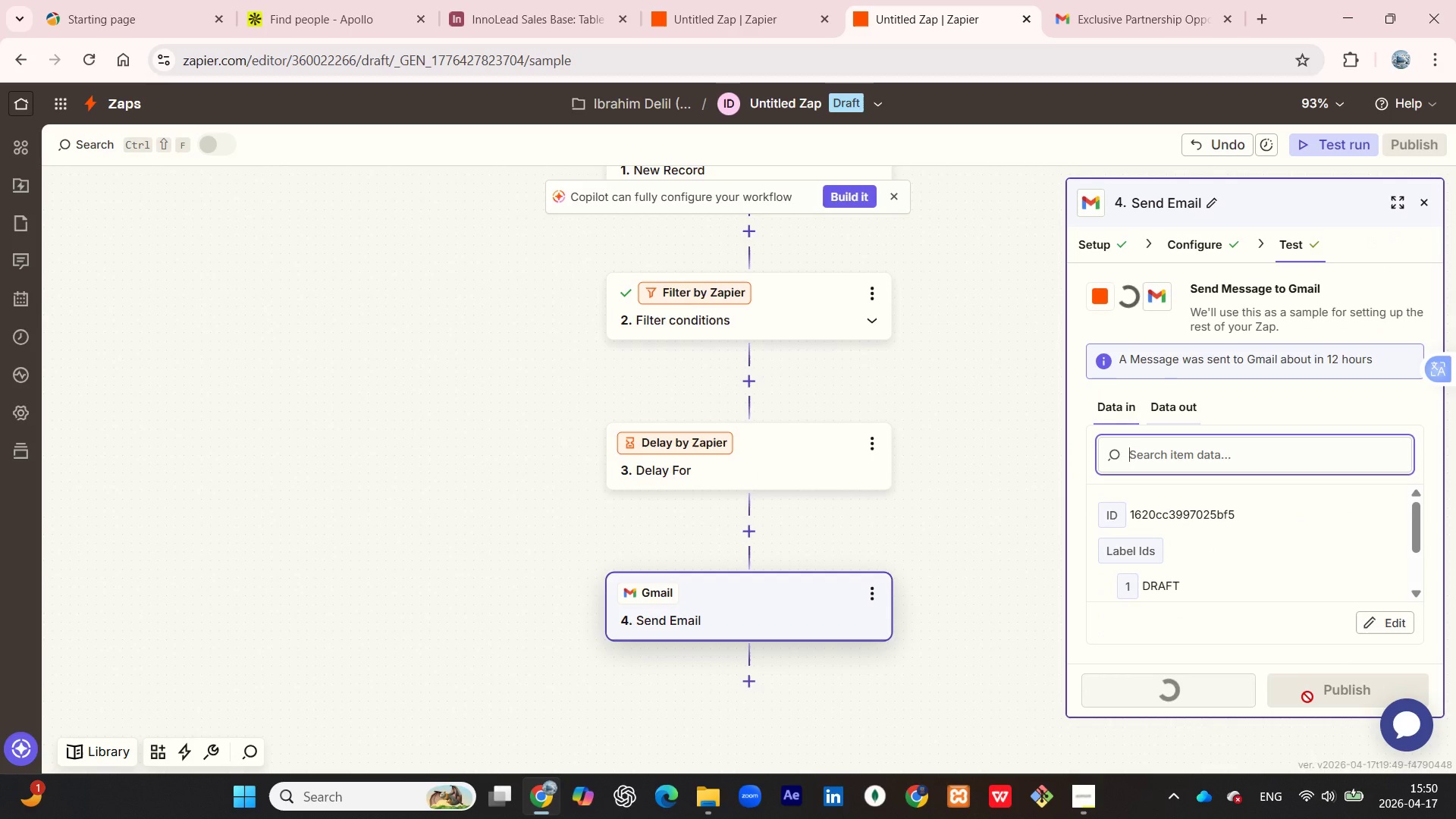 
mouse_move([1309, 679])
 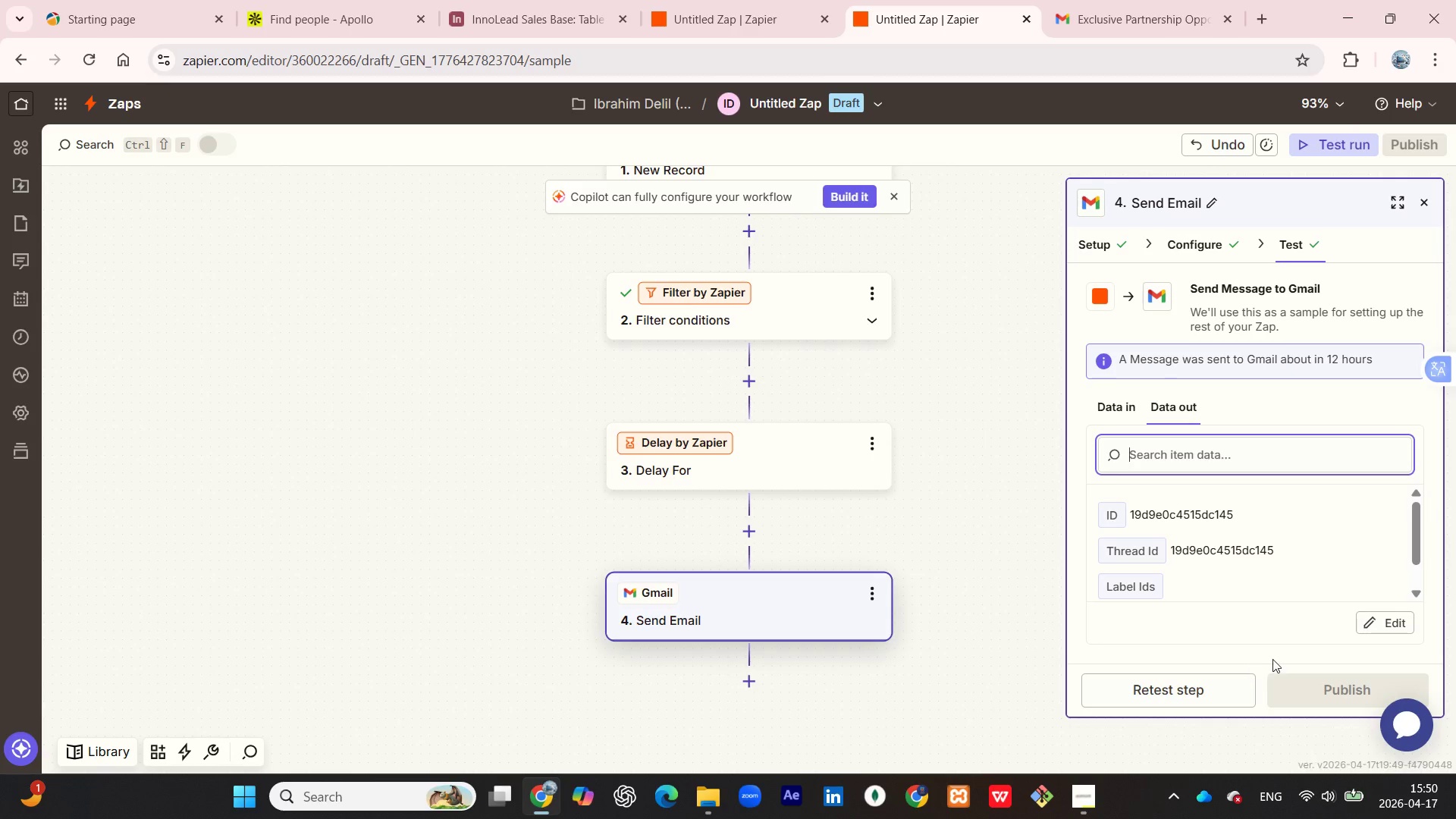 
wait(6.04)
 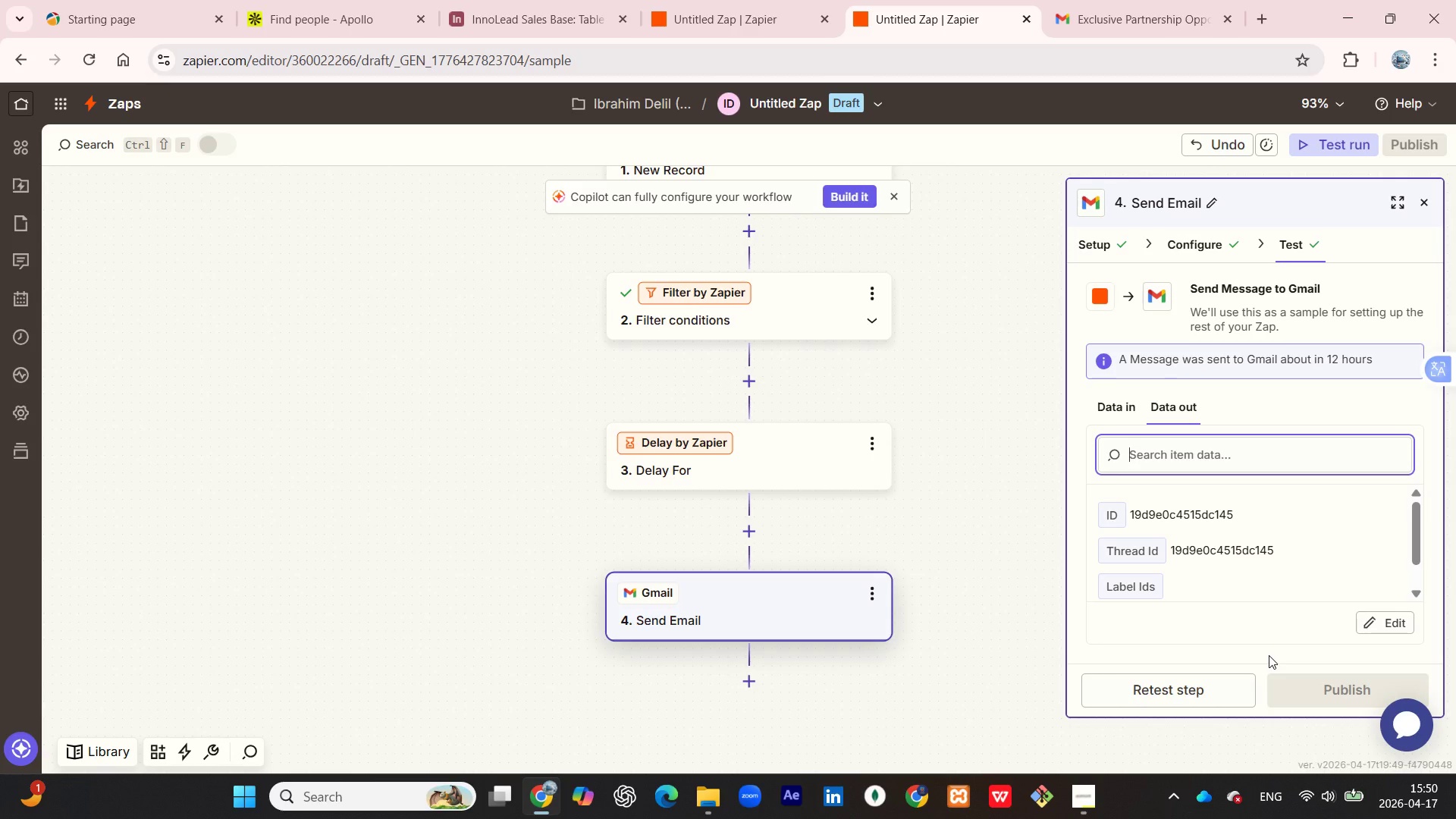 
scroll: coordinate [1255, 629], scroll_direction: up, amount: 3.0
 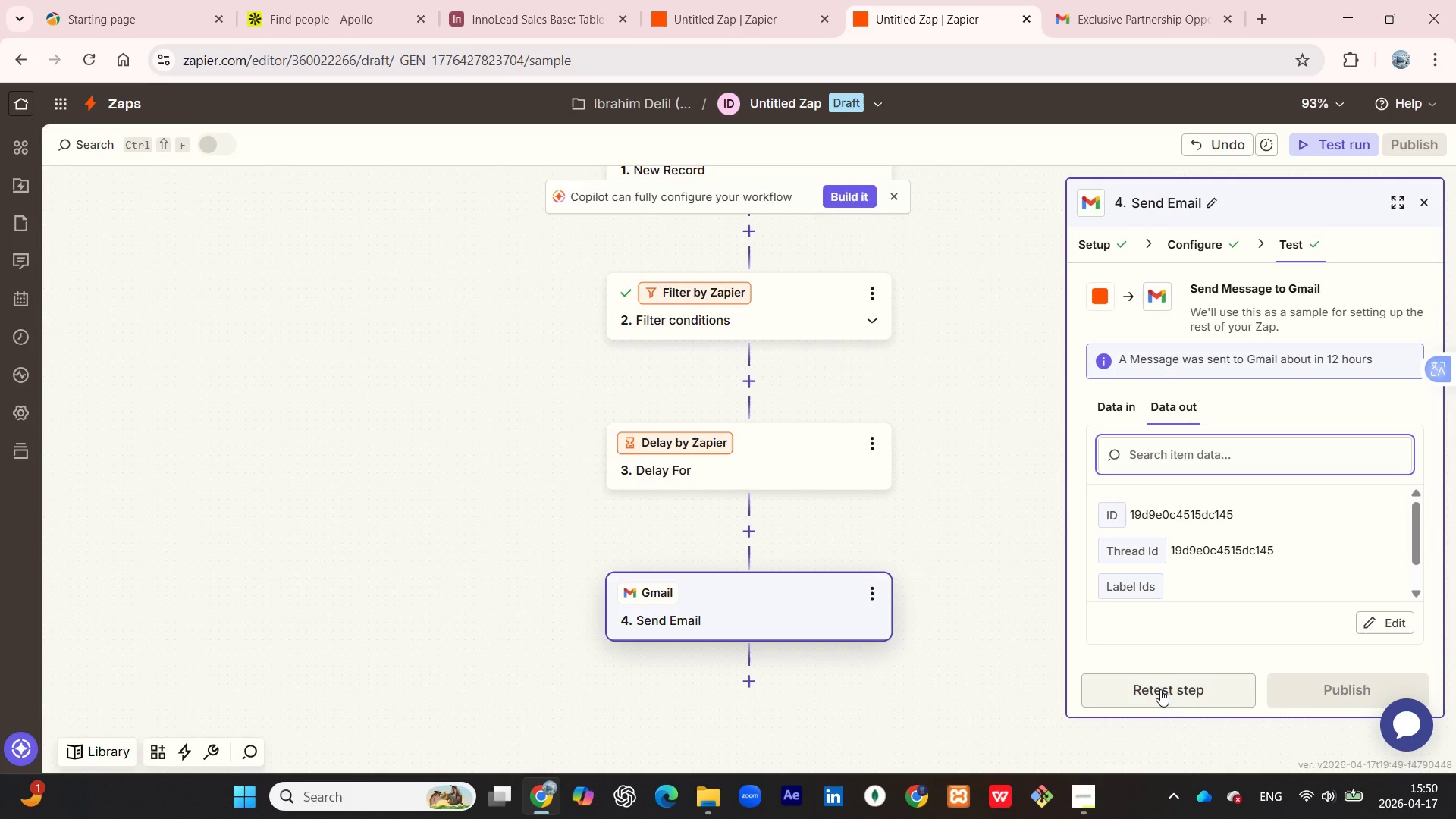 
left_click([1160, 689])
 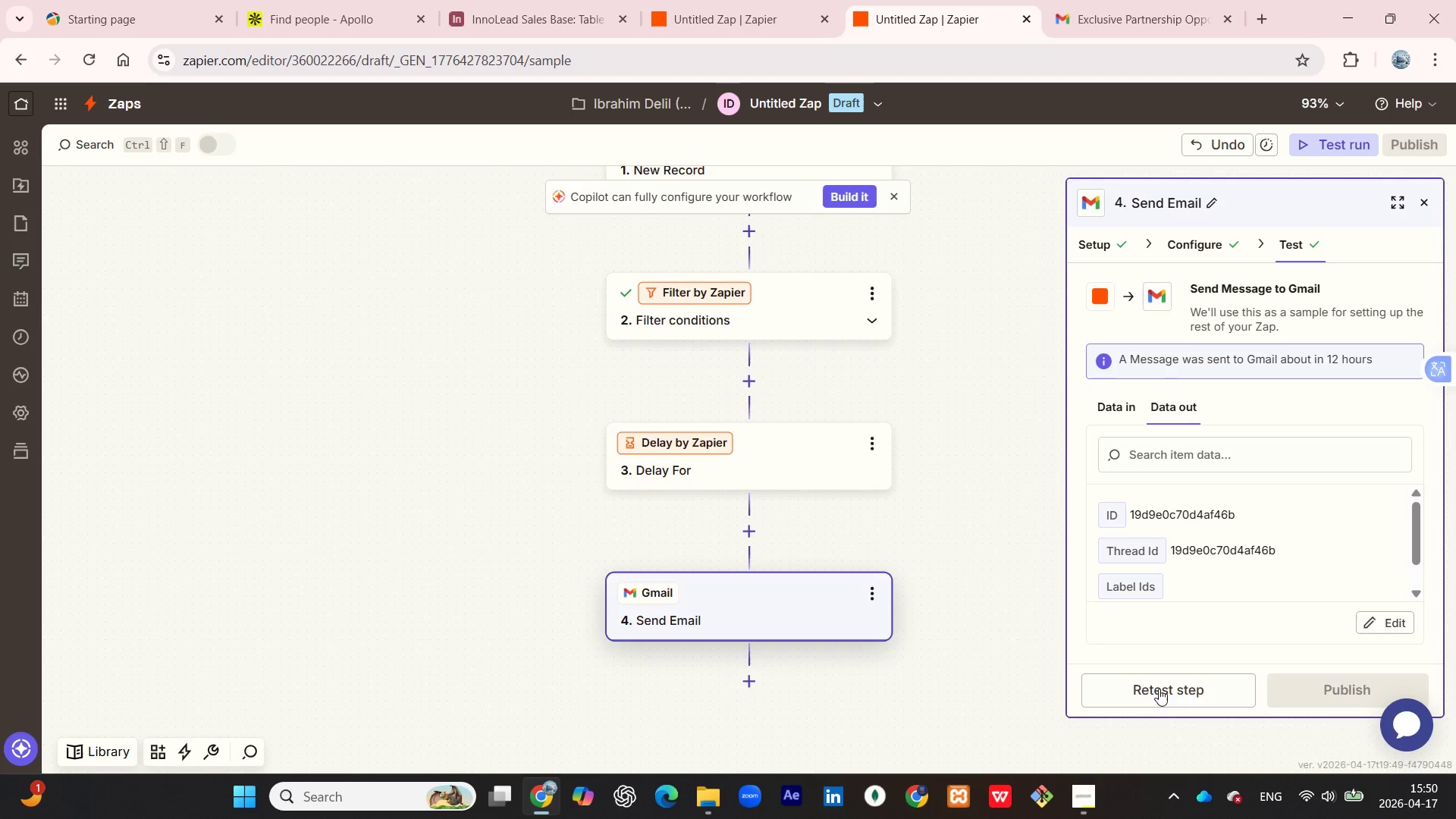 
wait(5.31)
 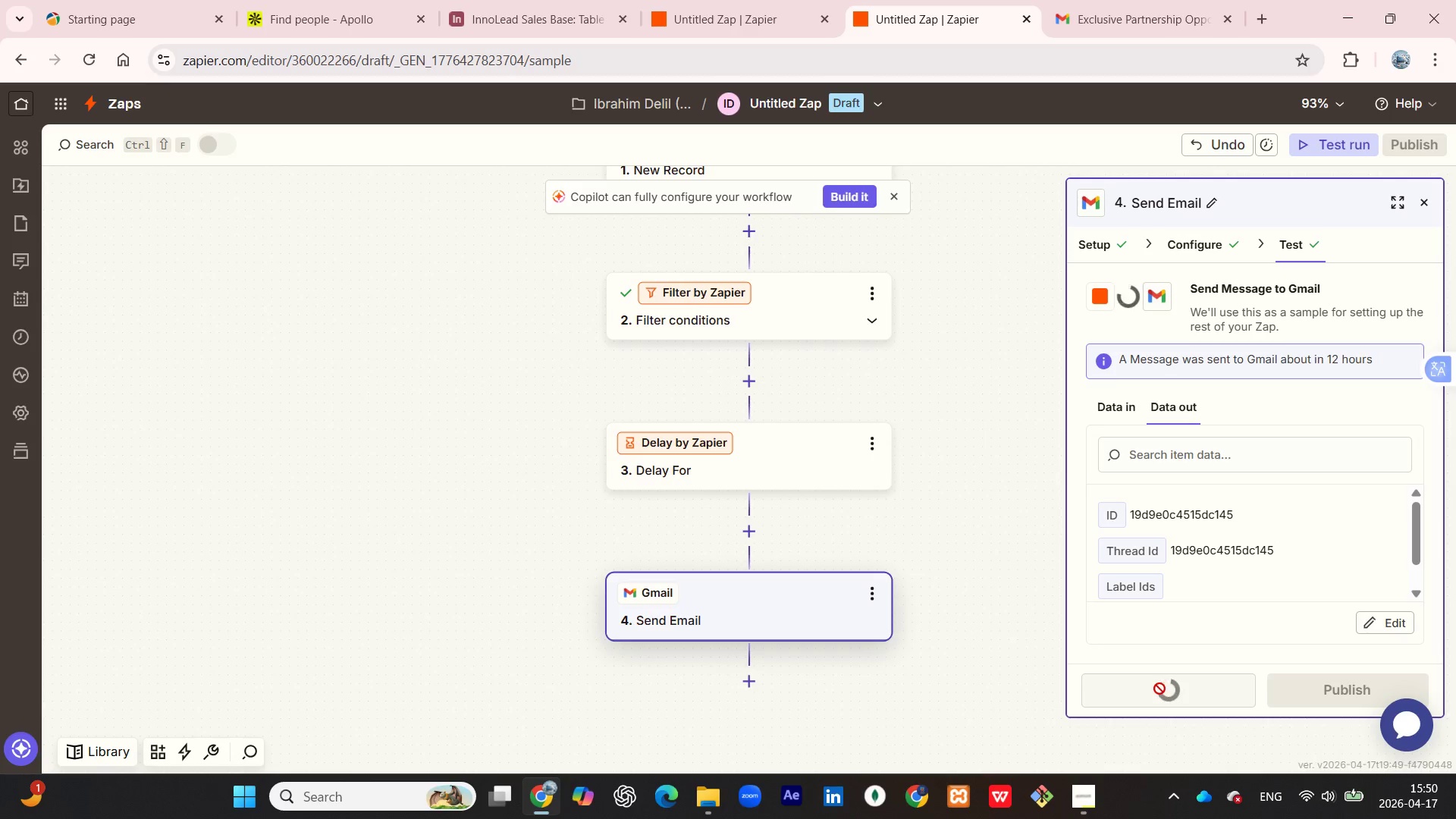 
left_click([1192, 244])
 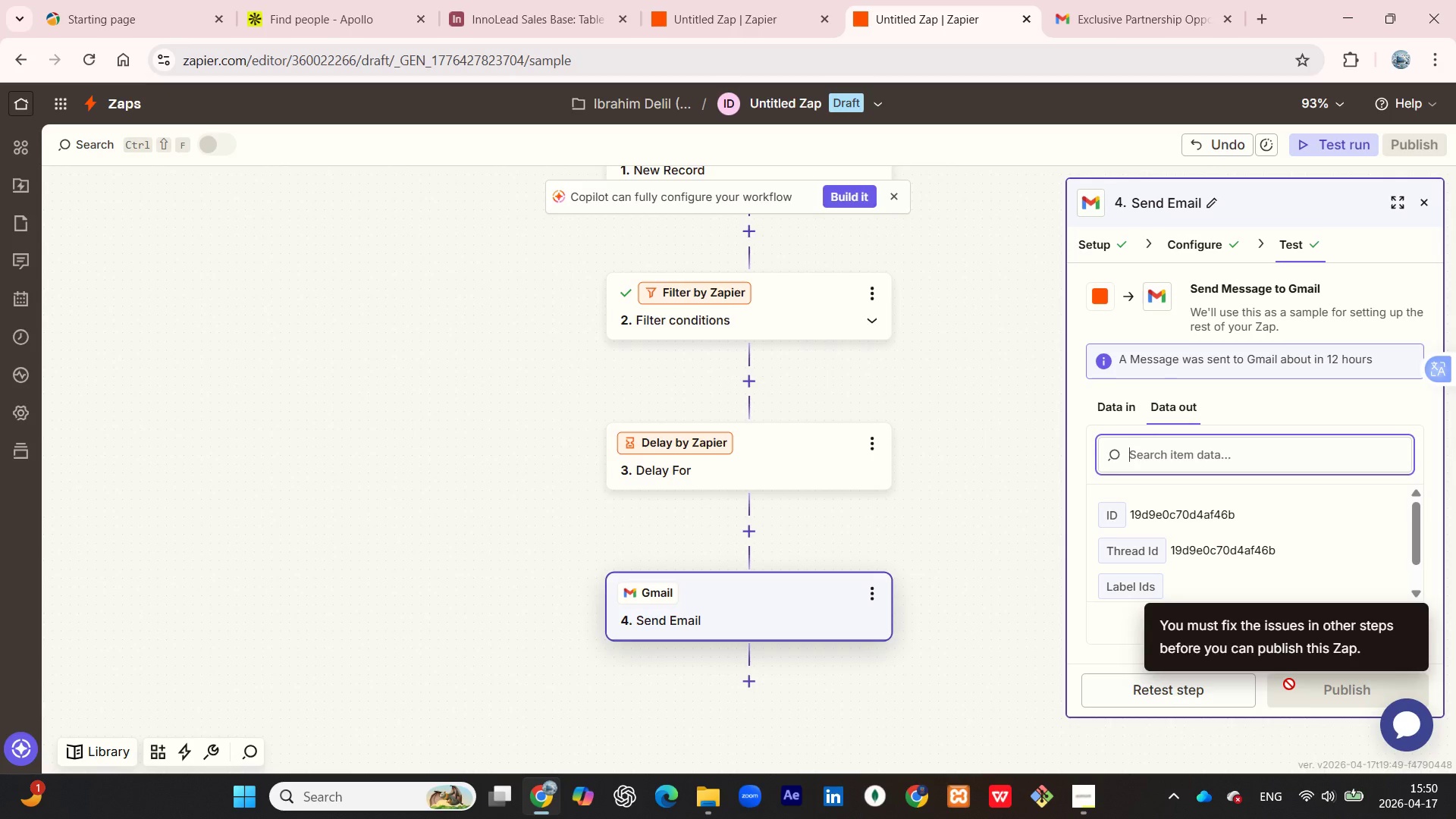 
wait(6.89)
 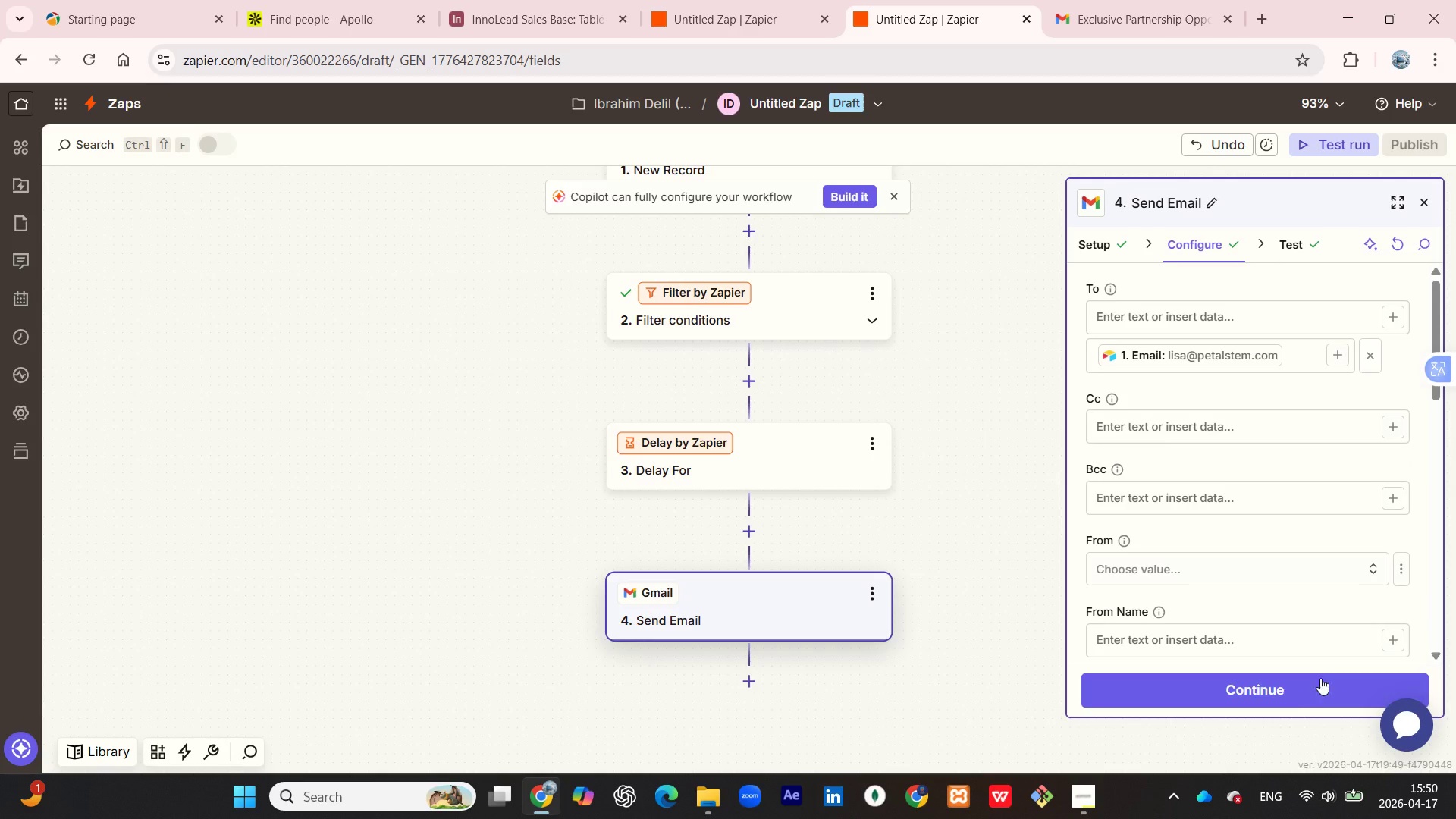 
scroll: coordinate [1324, 548], scroll_direction: up, amount: 3.0
 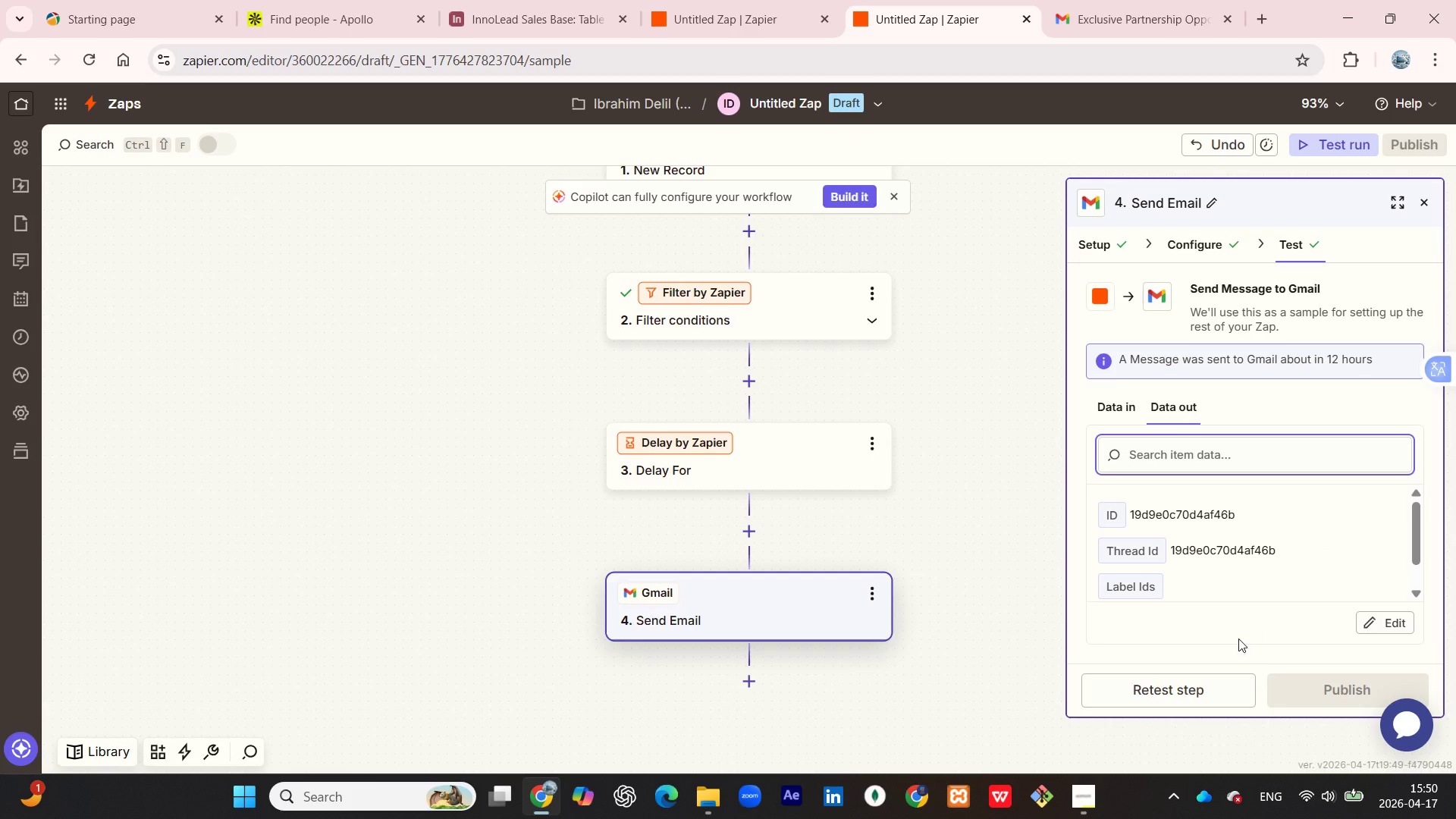 
wait(6.04)
 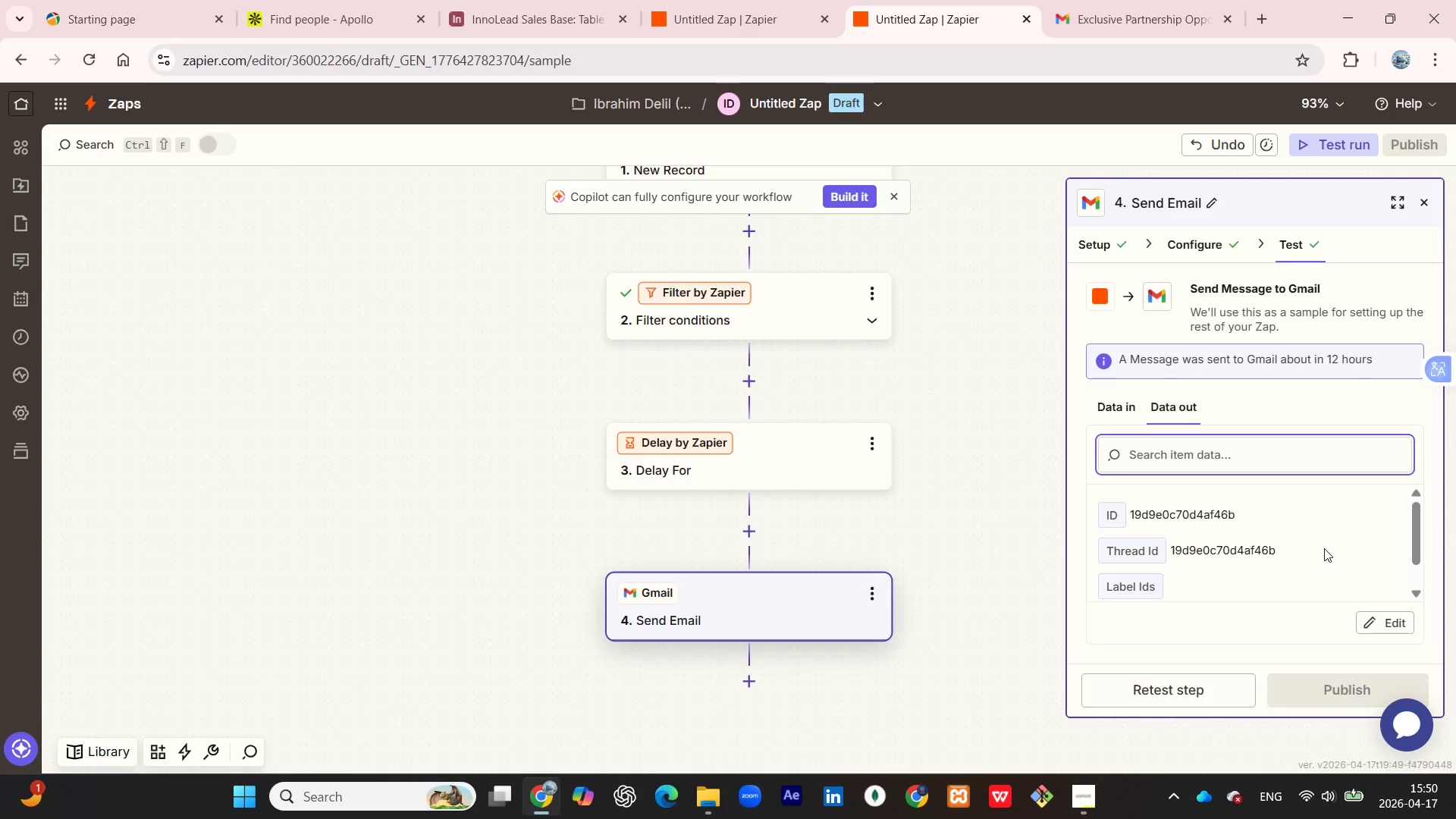 
left_click([1178, 695])
 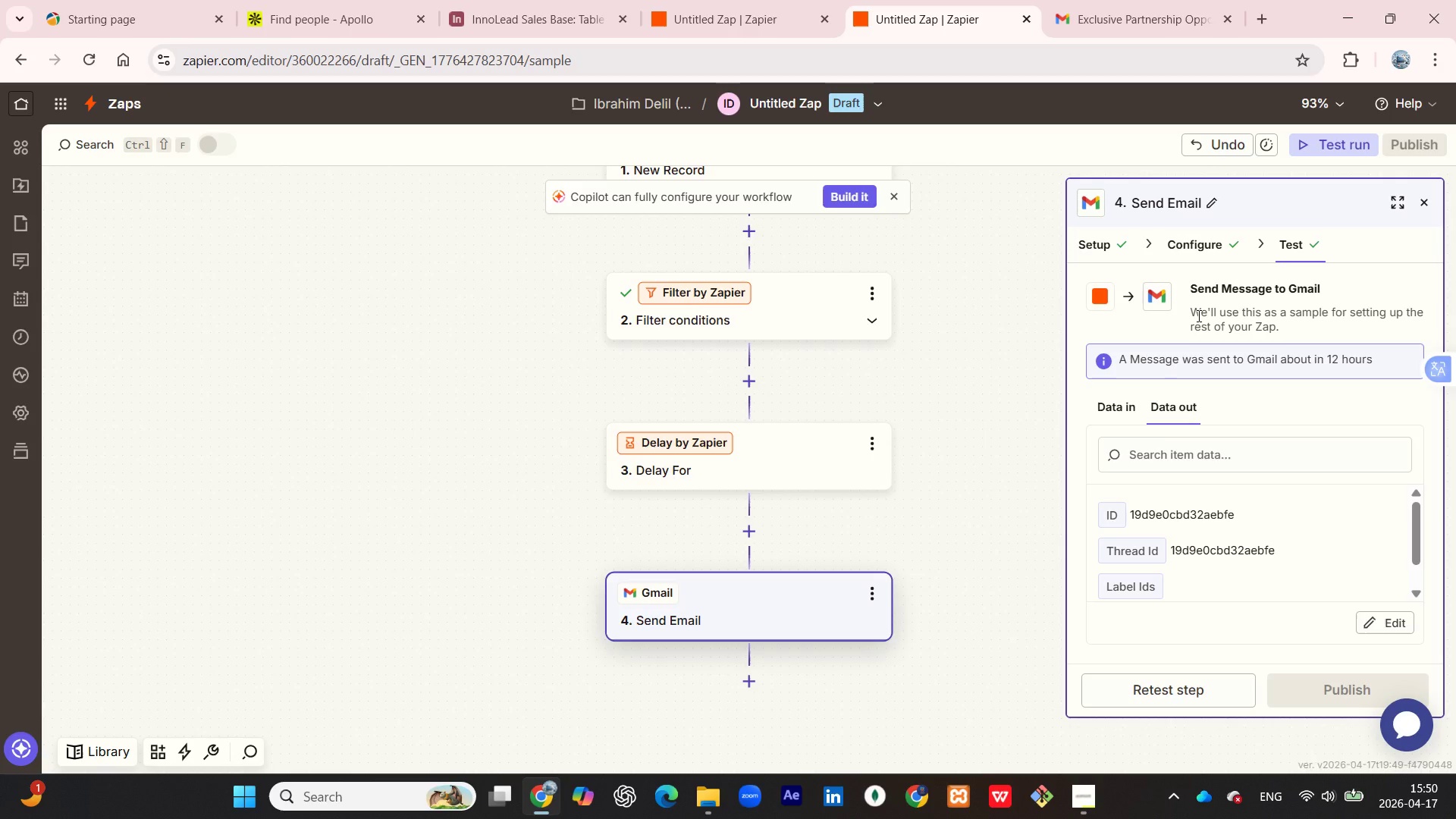 
wait(5.73)
 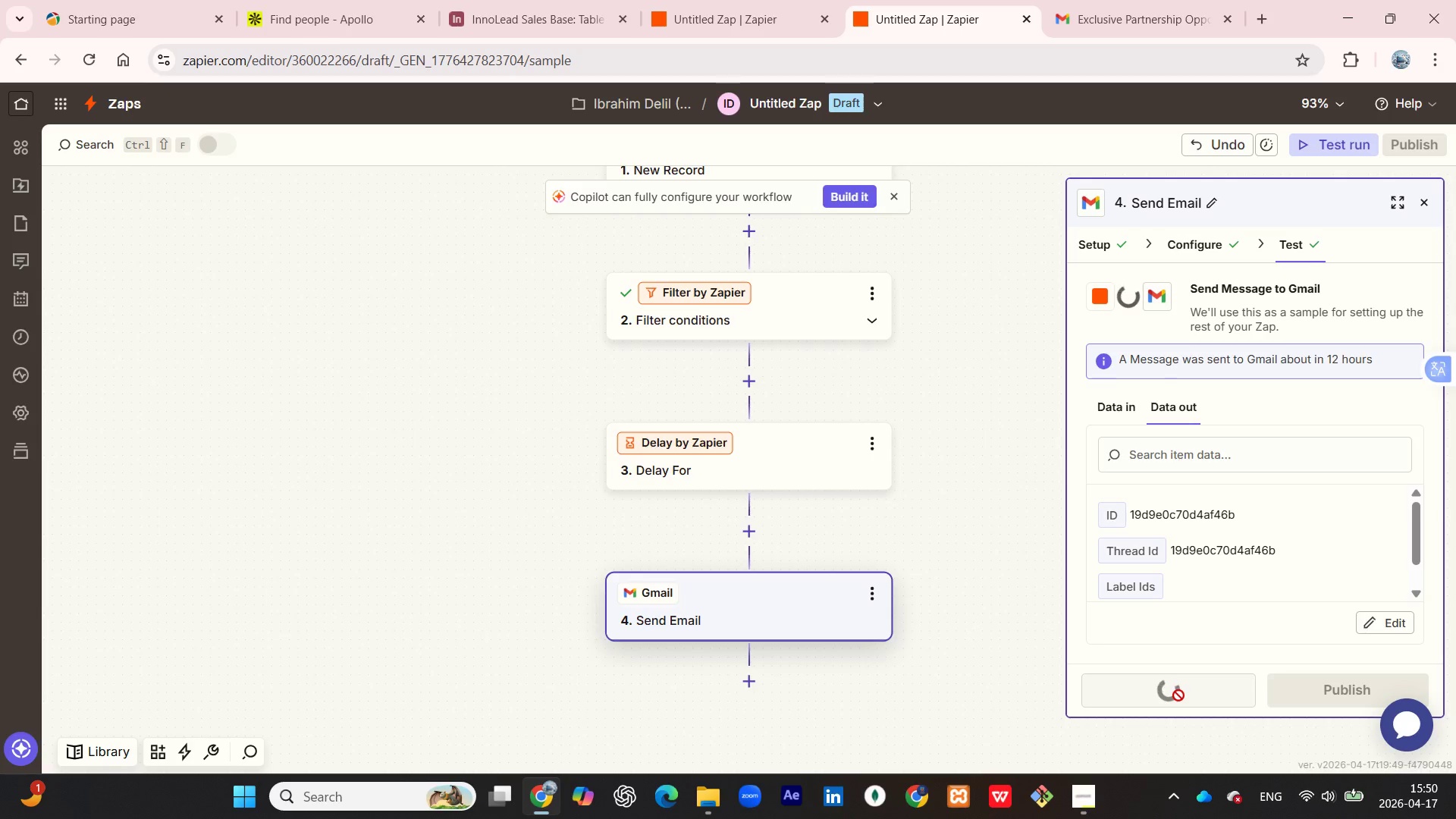 
left_click([1177, 252])
 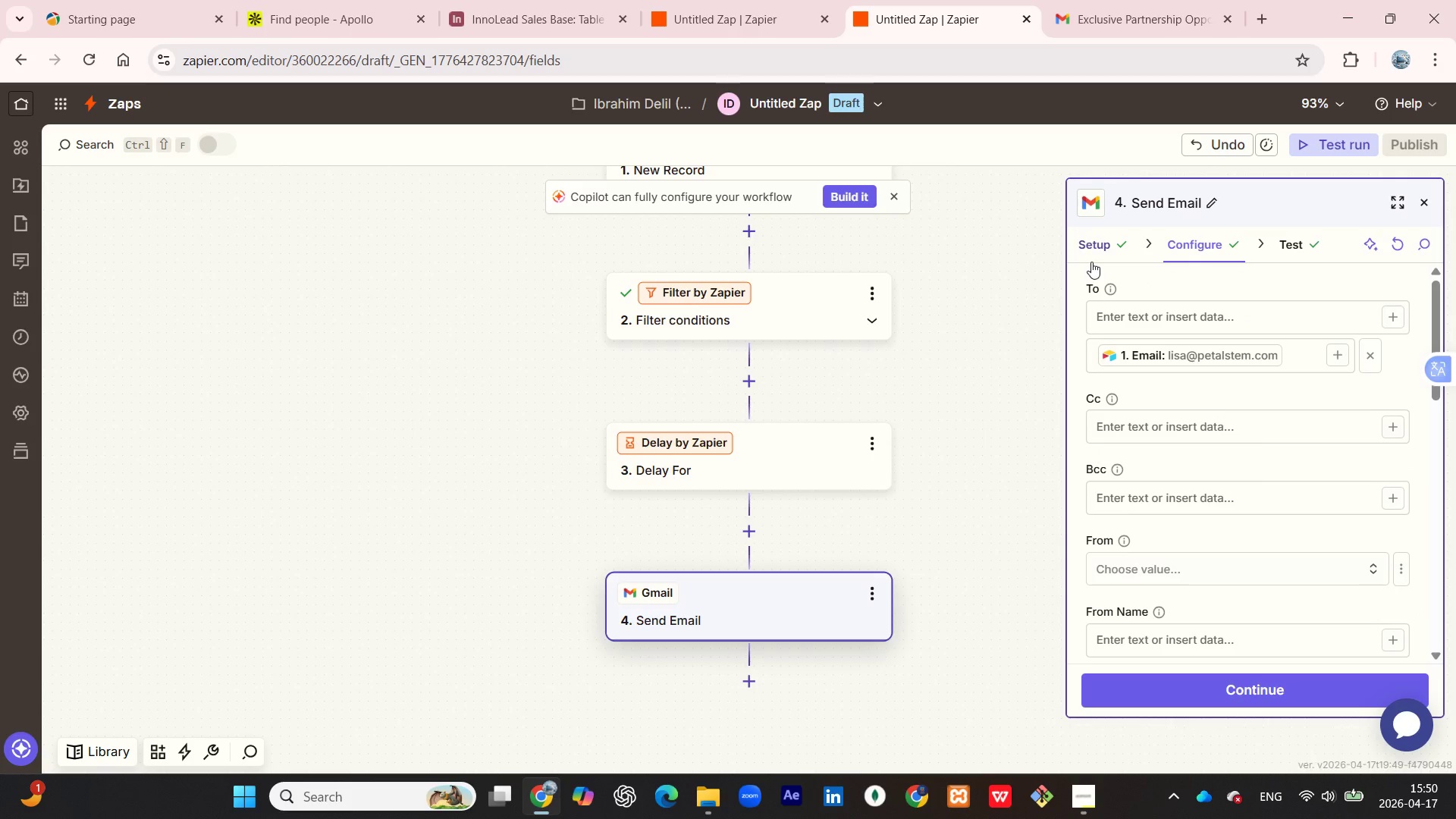 
left_click([1091, 254])
 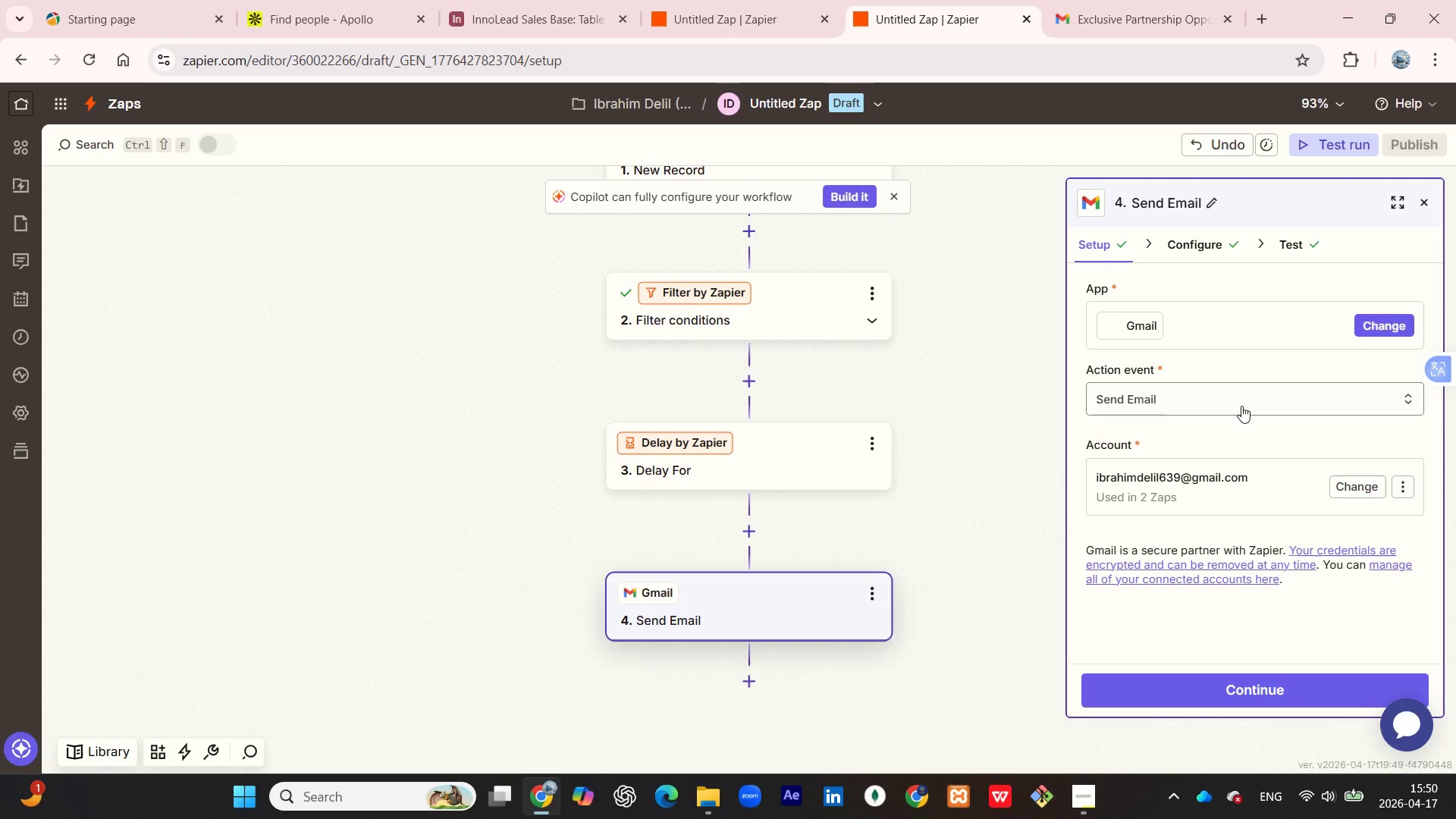 
wait(5.16)
 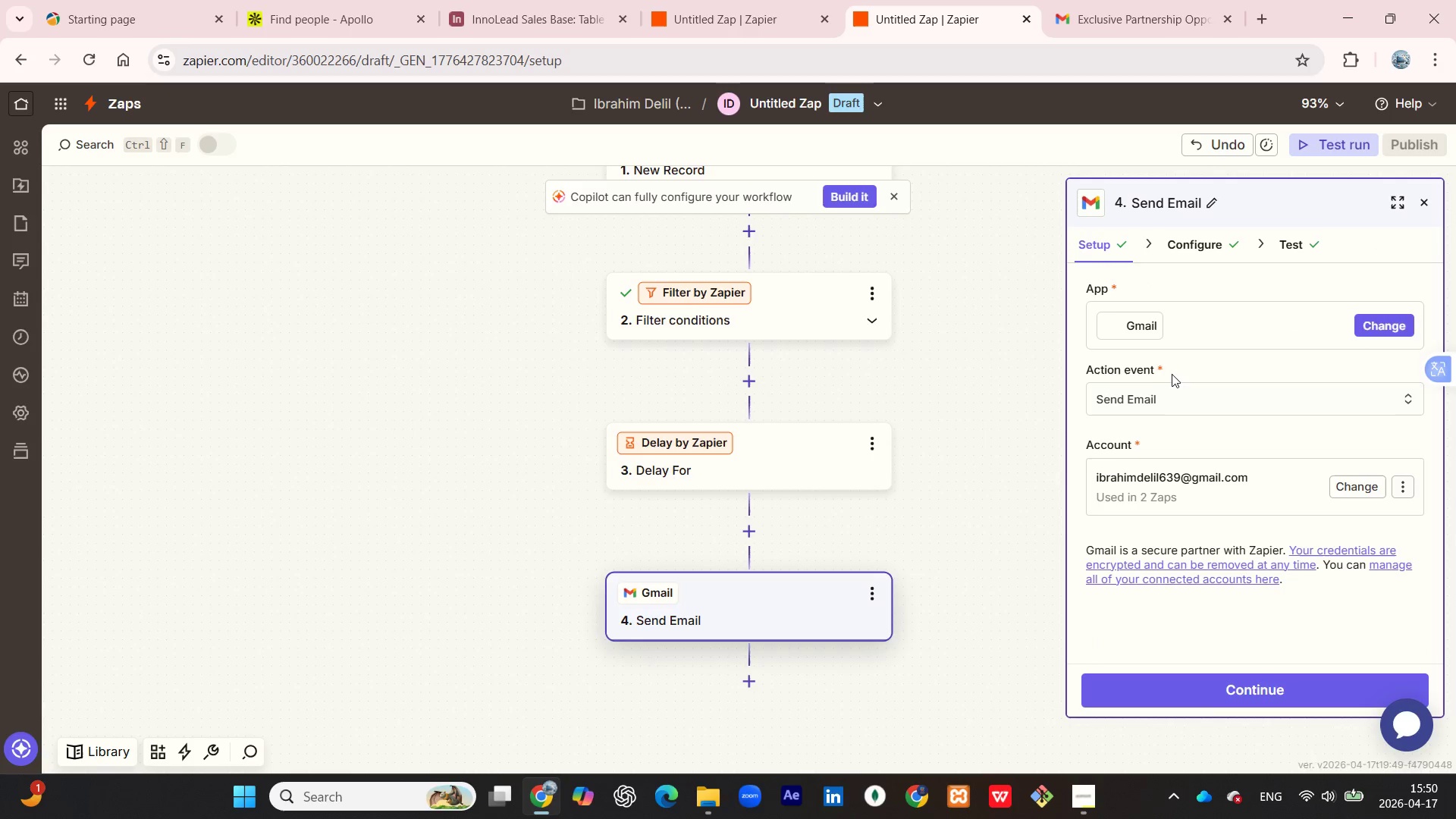 
left_click([1198, 249])
 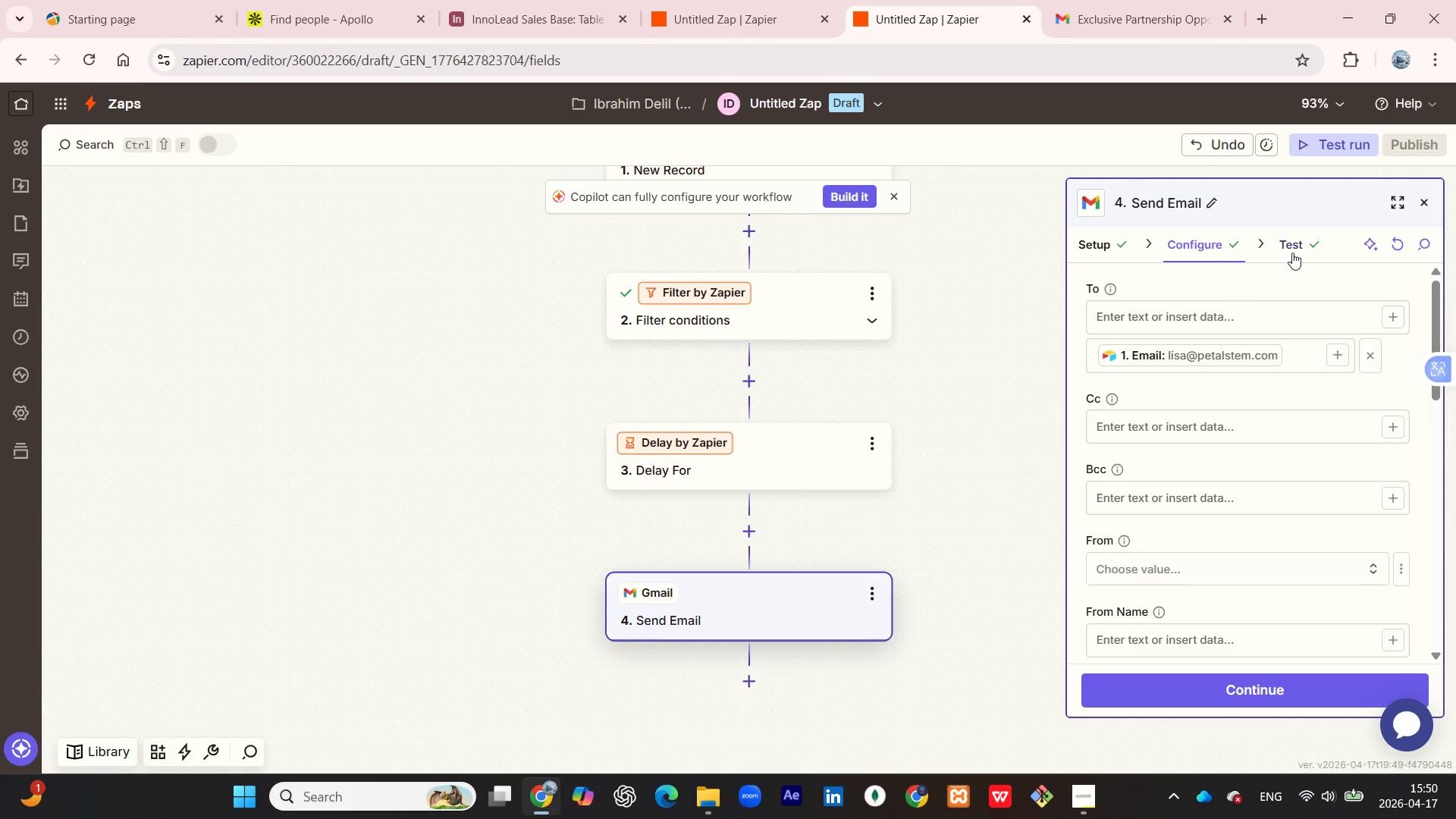 
left_click([1293, 245])
 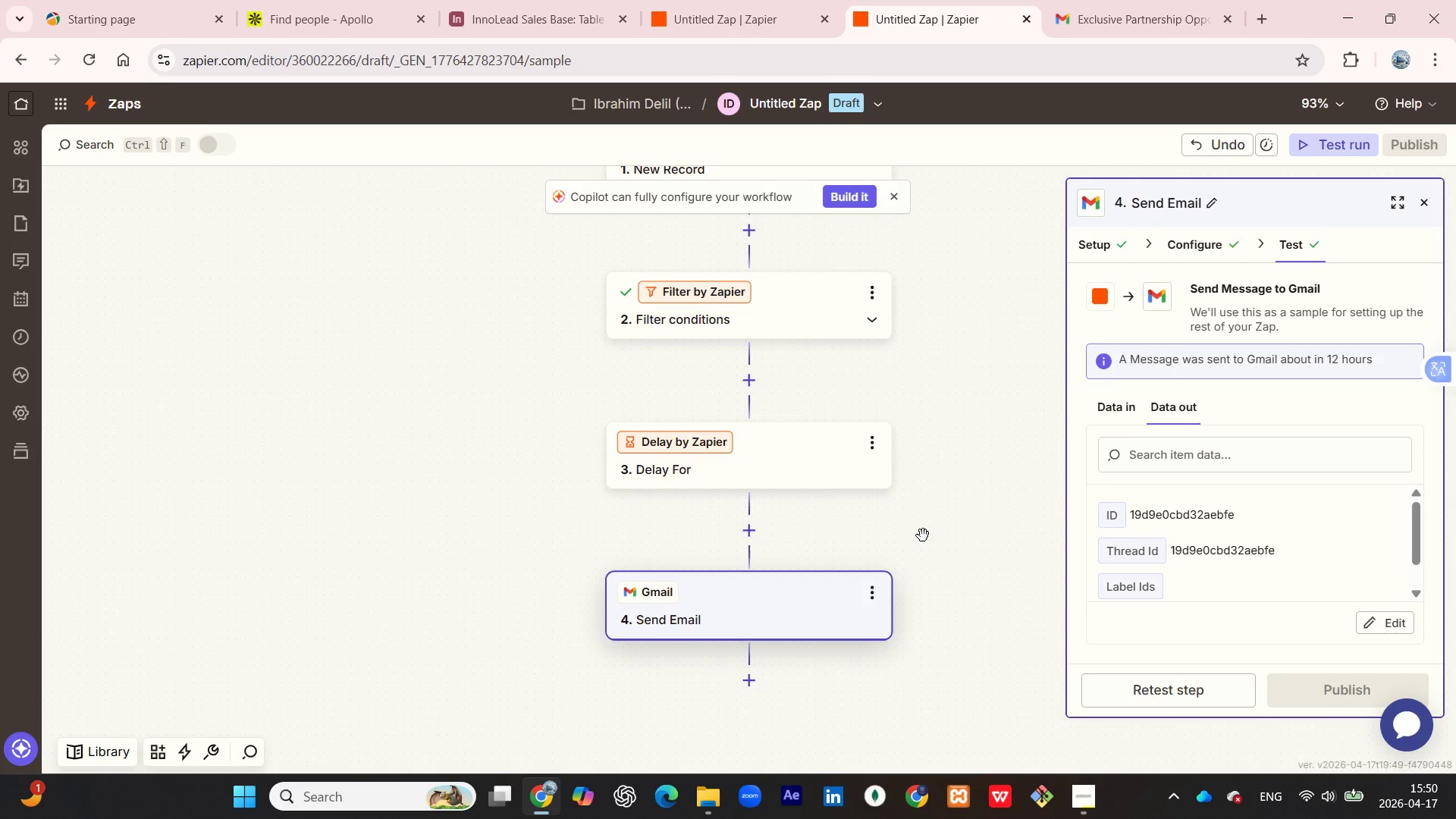 
wait(5.56)
 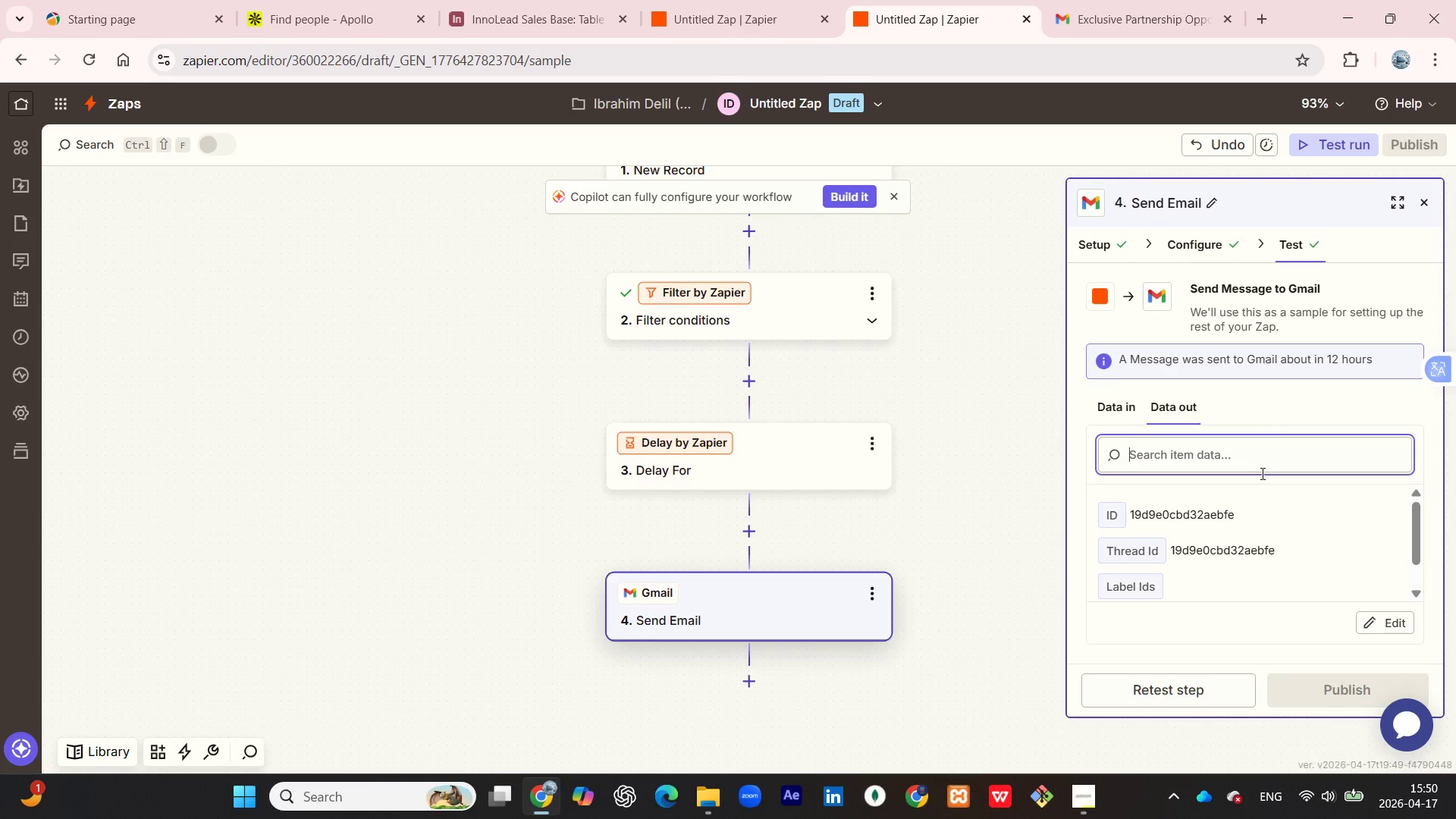 
left_click([1037, 350])
 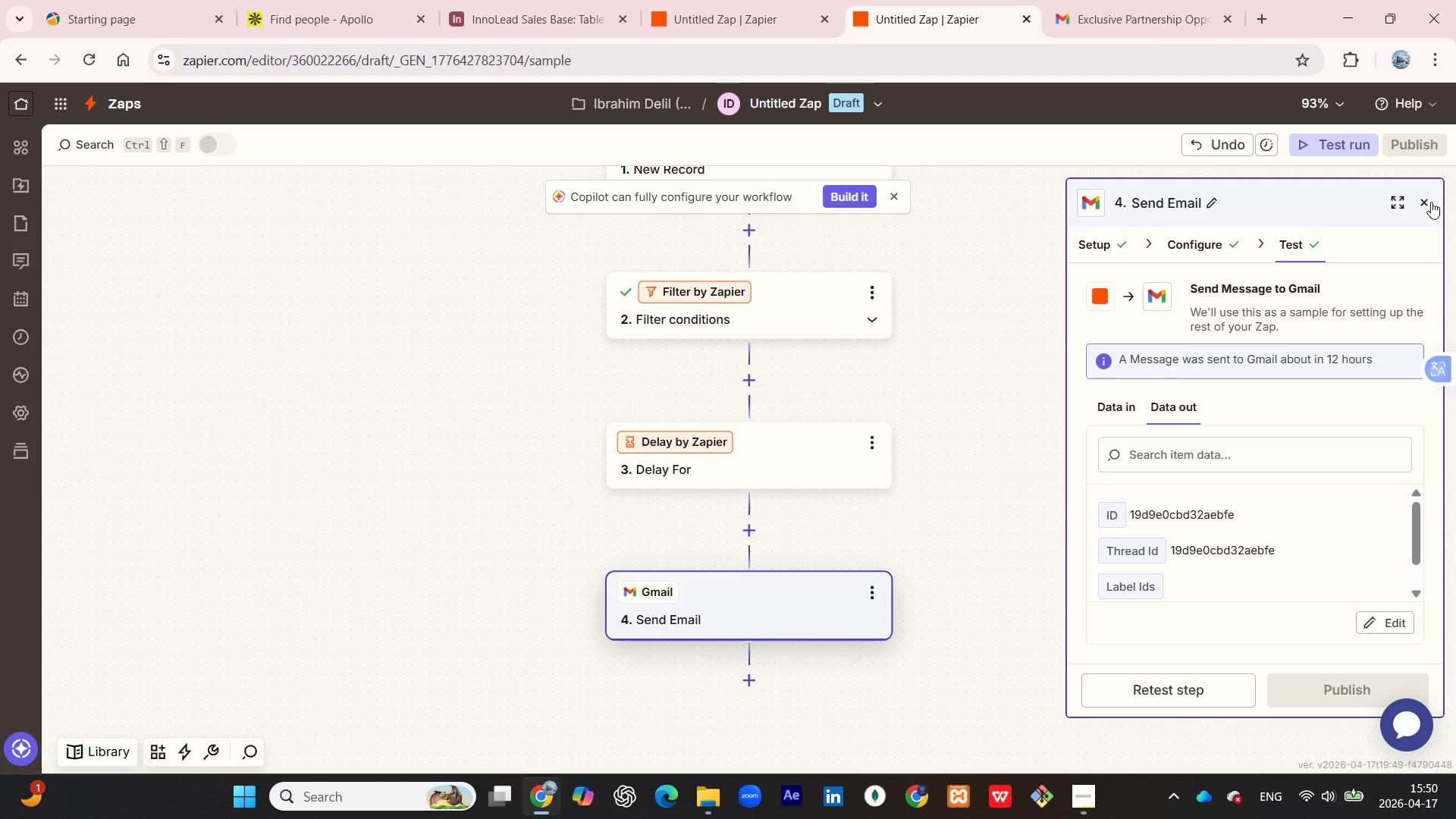 
left_click([1430, 201])
 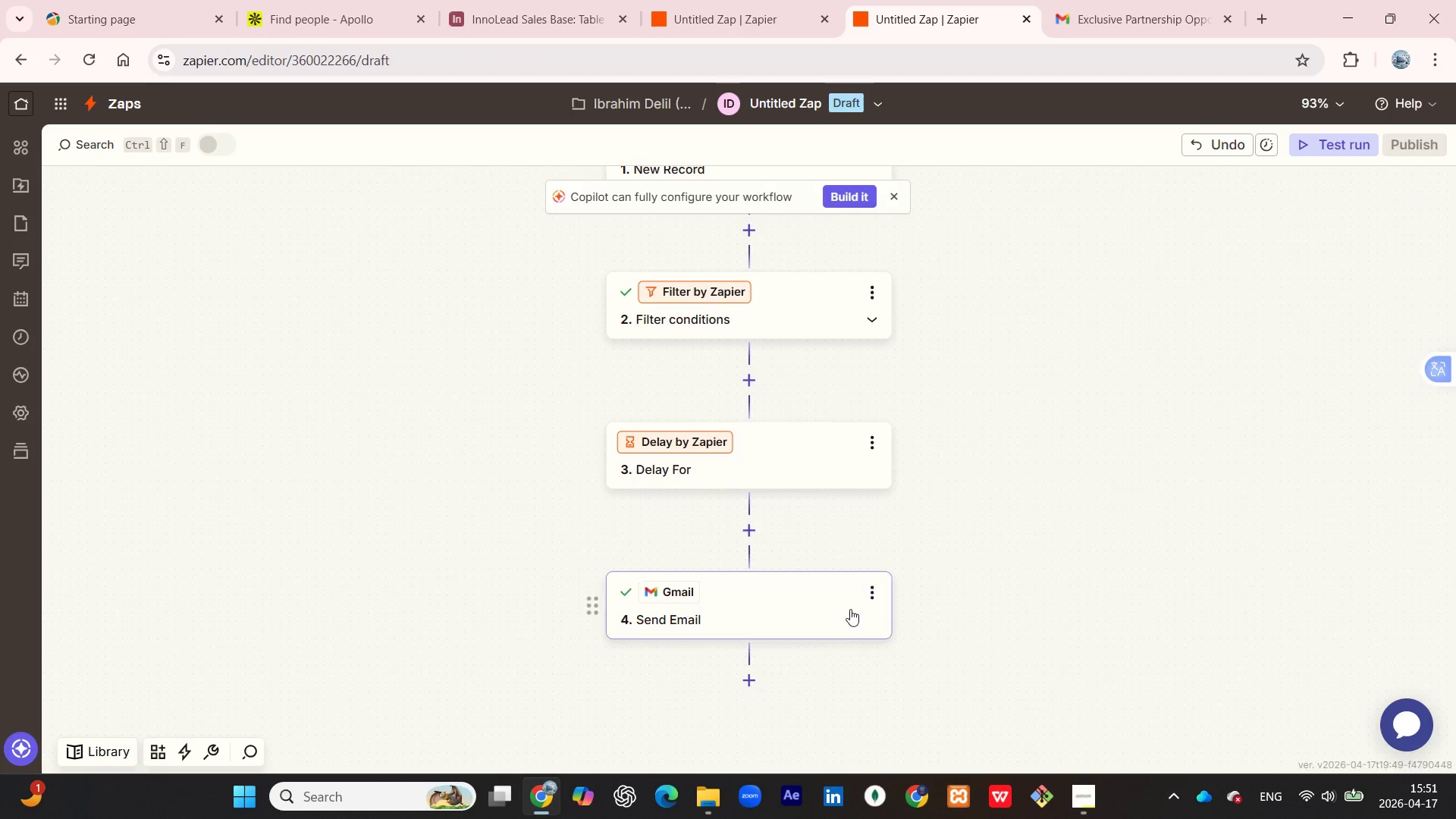 
left_click([850, 609])
 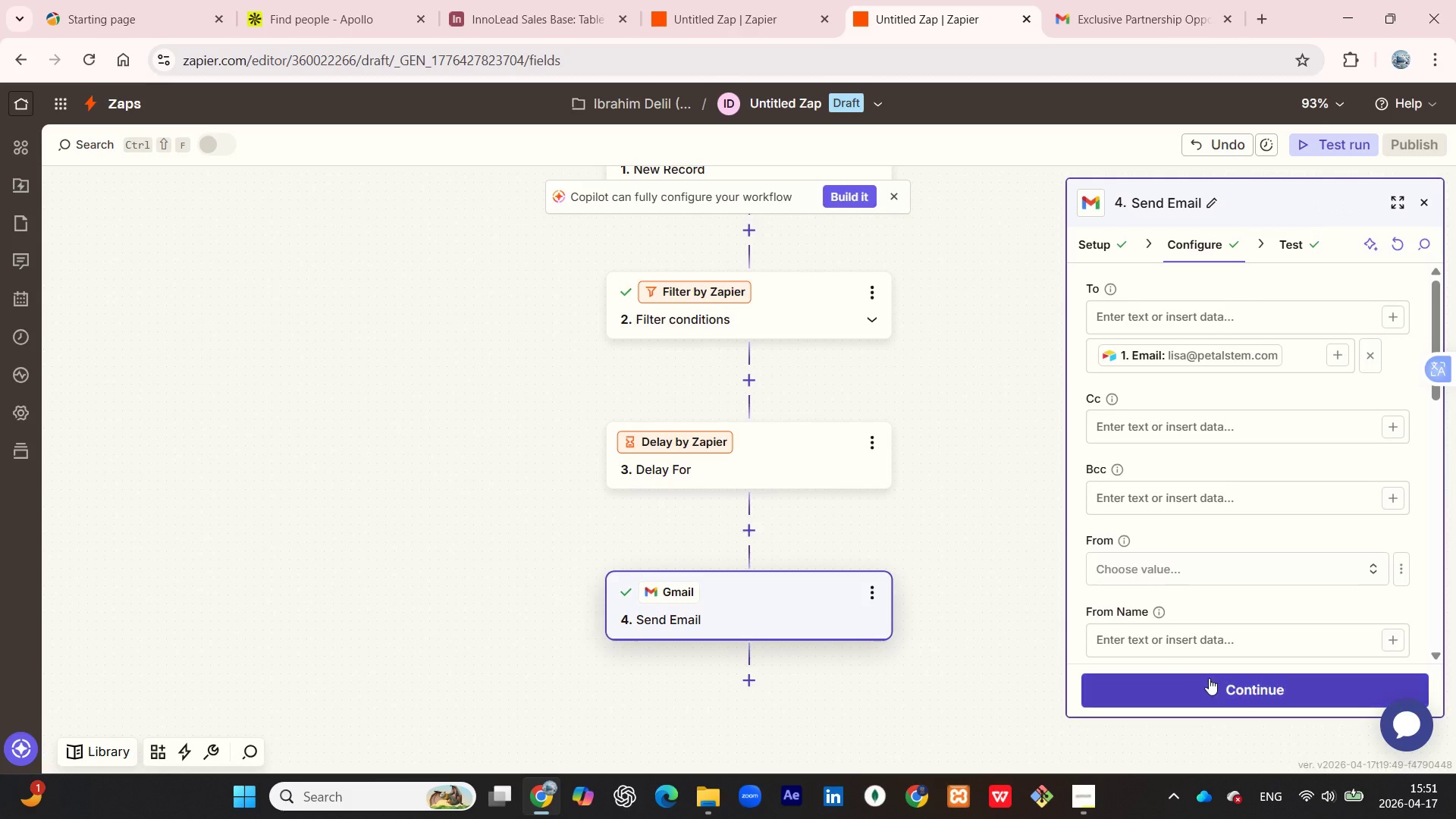 
left_click([1211, 679])
 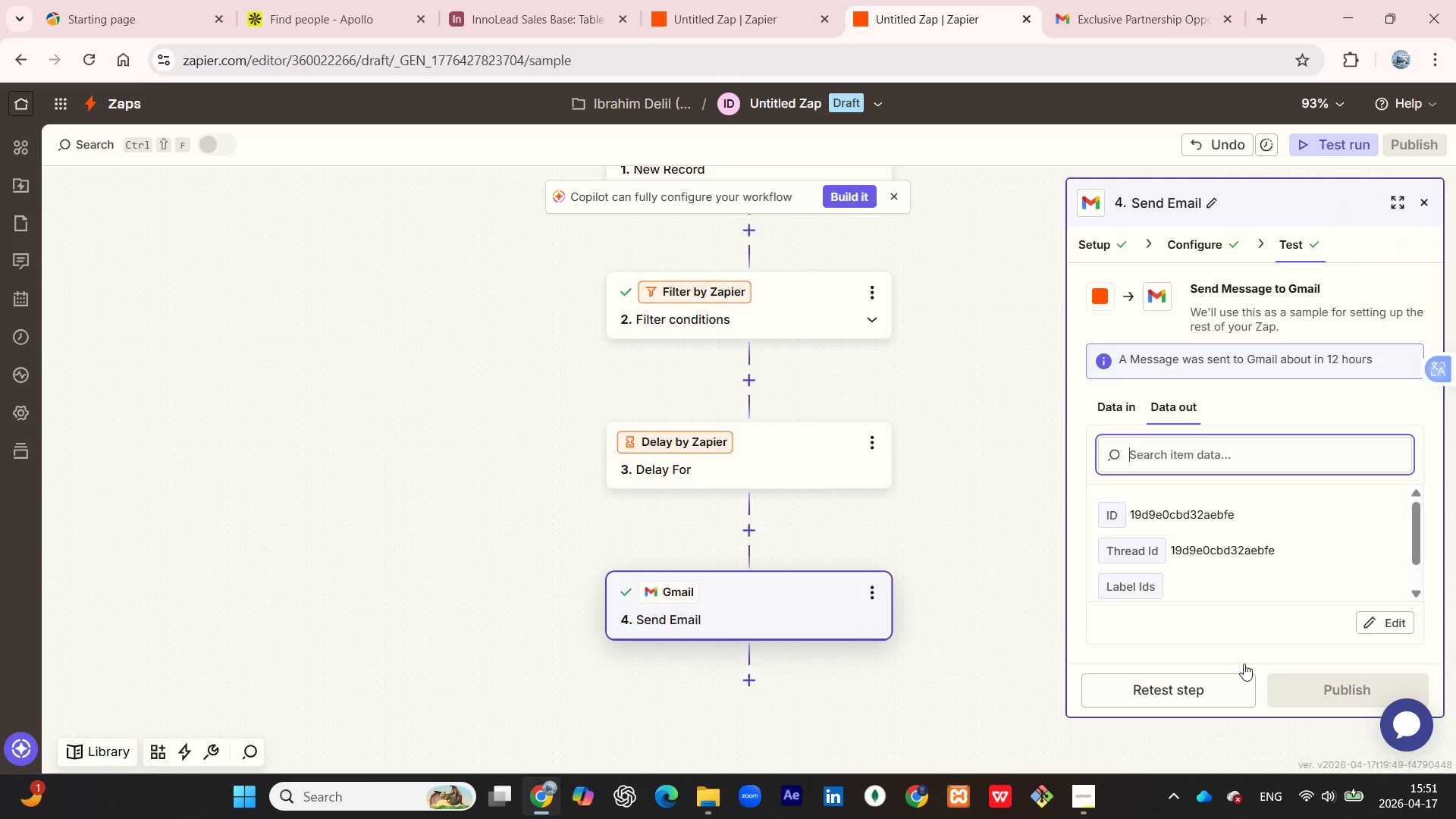 
scroll: coordinate [1280, 530], scroll_direction: down, amount: 3.0
 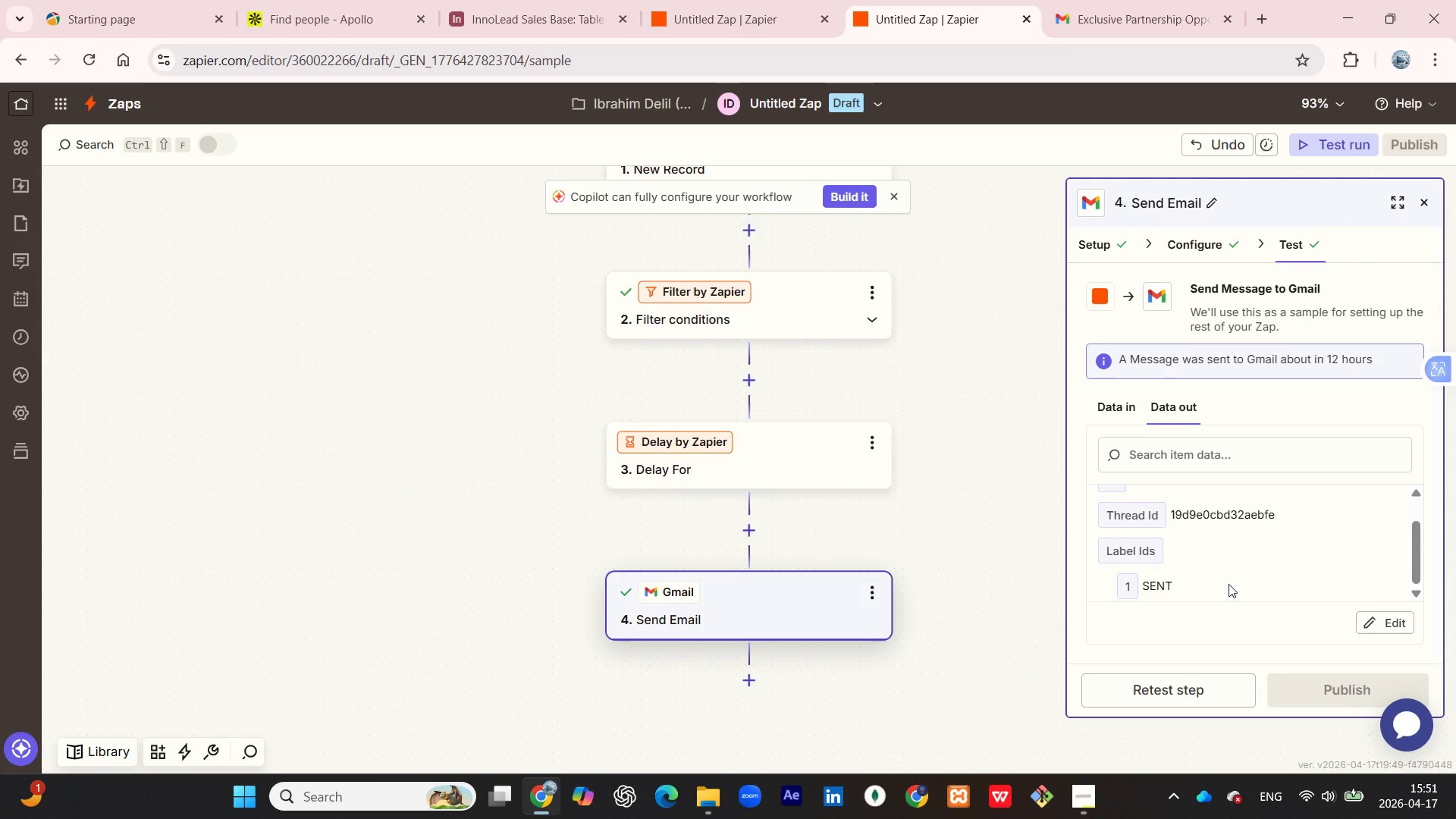 
scroll: coordinate [1231, 562], scroll_direction: up, amount: 11.0
 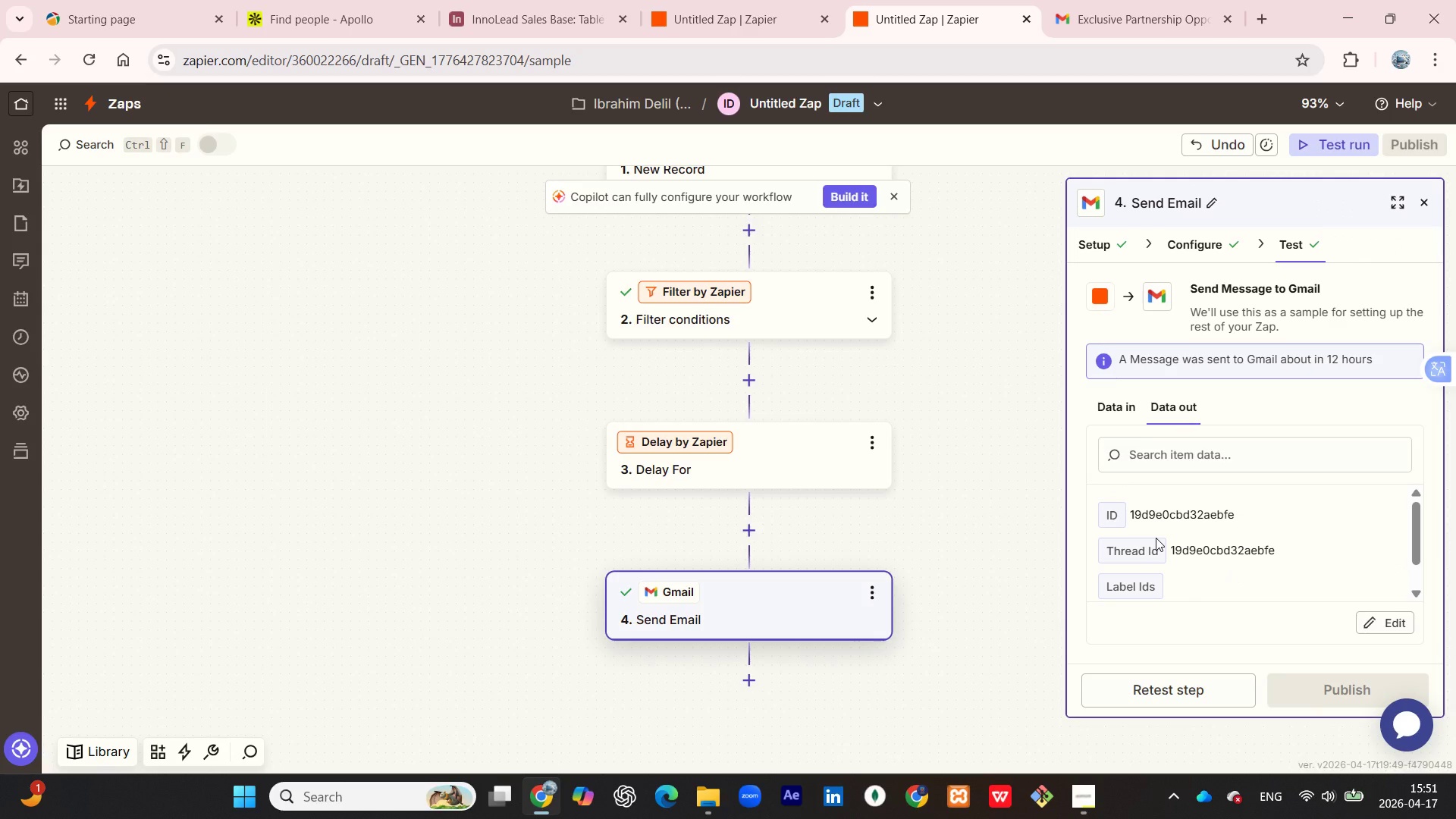 
scroll: coordinate [1153, 538], scroll_direction: down, amount: 4.0
 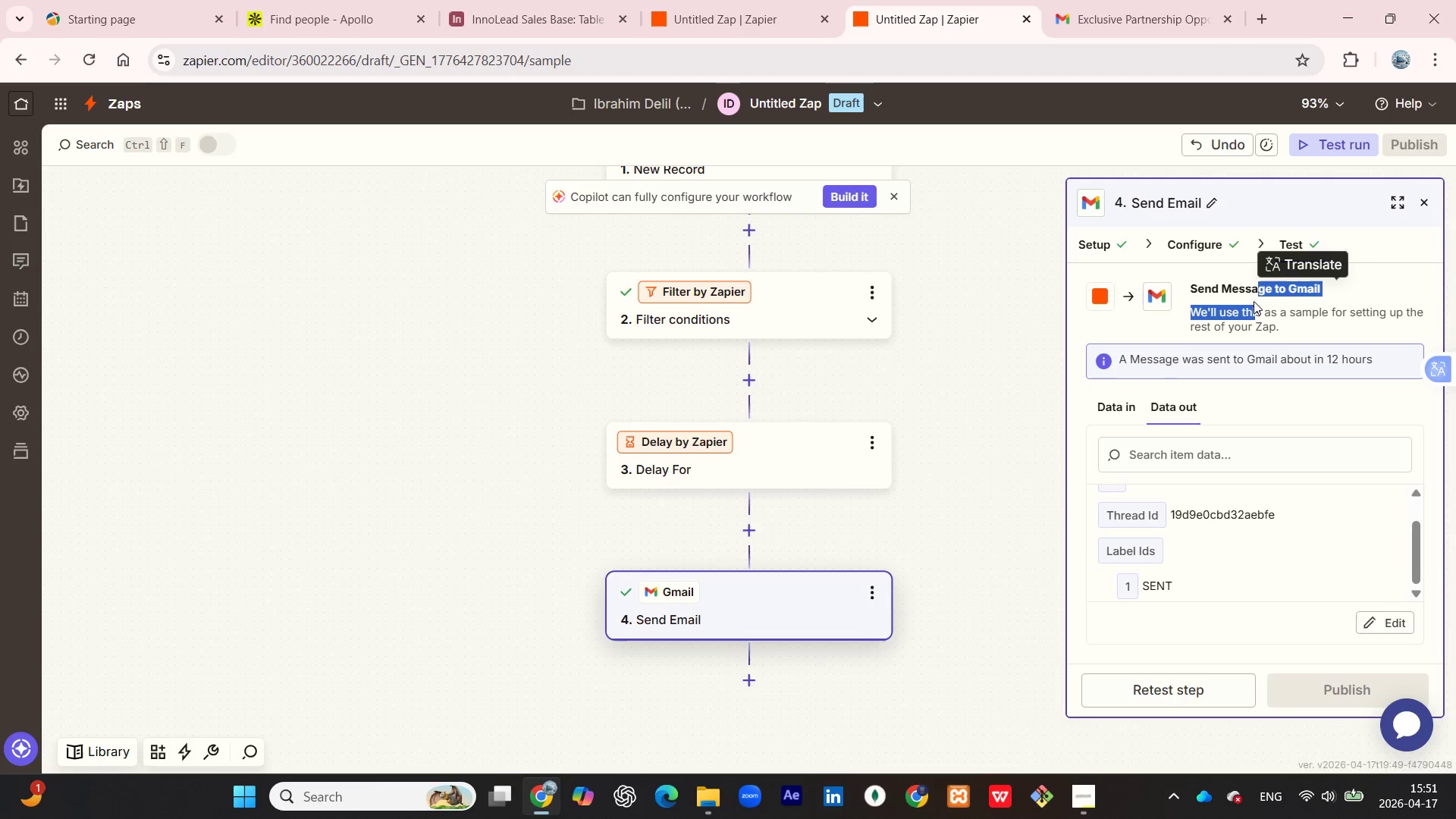 
wait(5.11)
 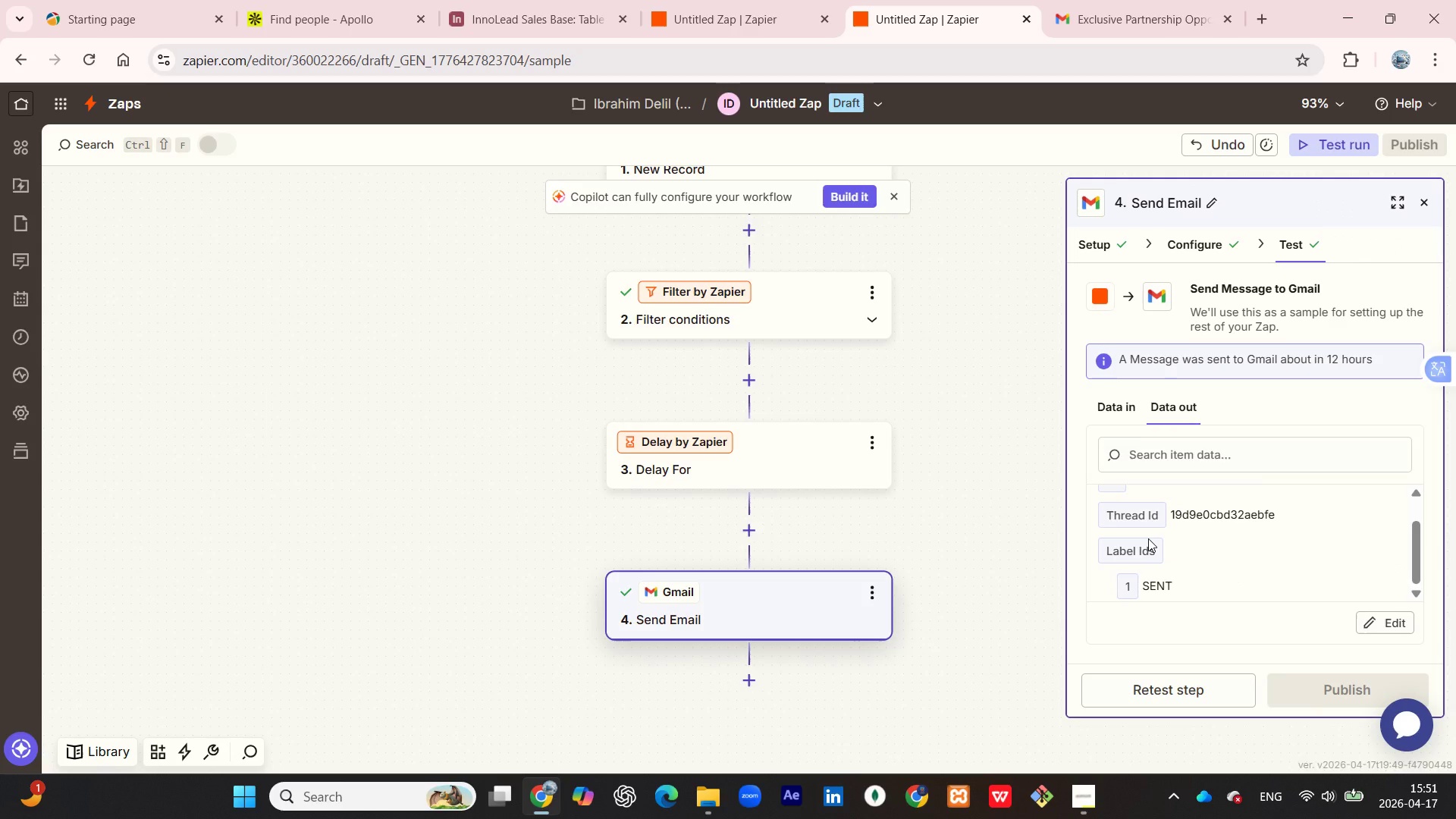 
left_click([1291, 378])
 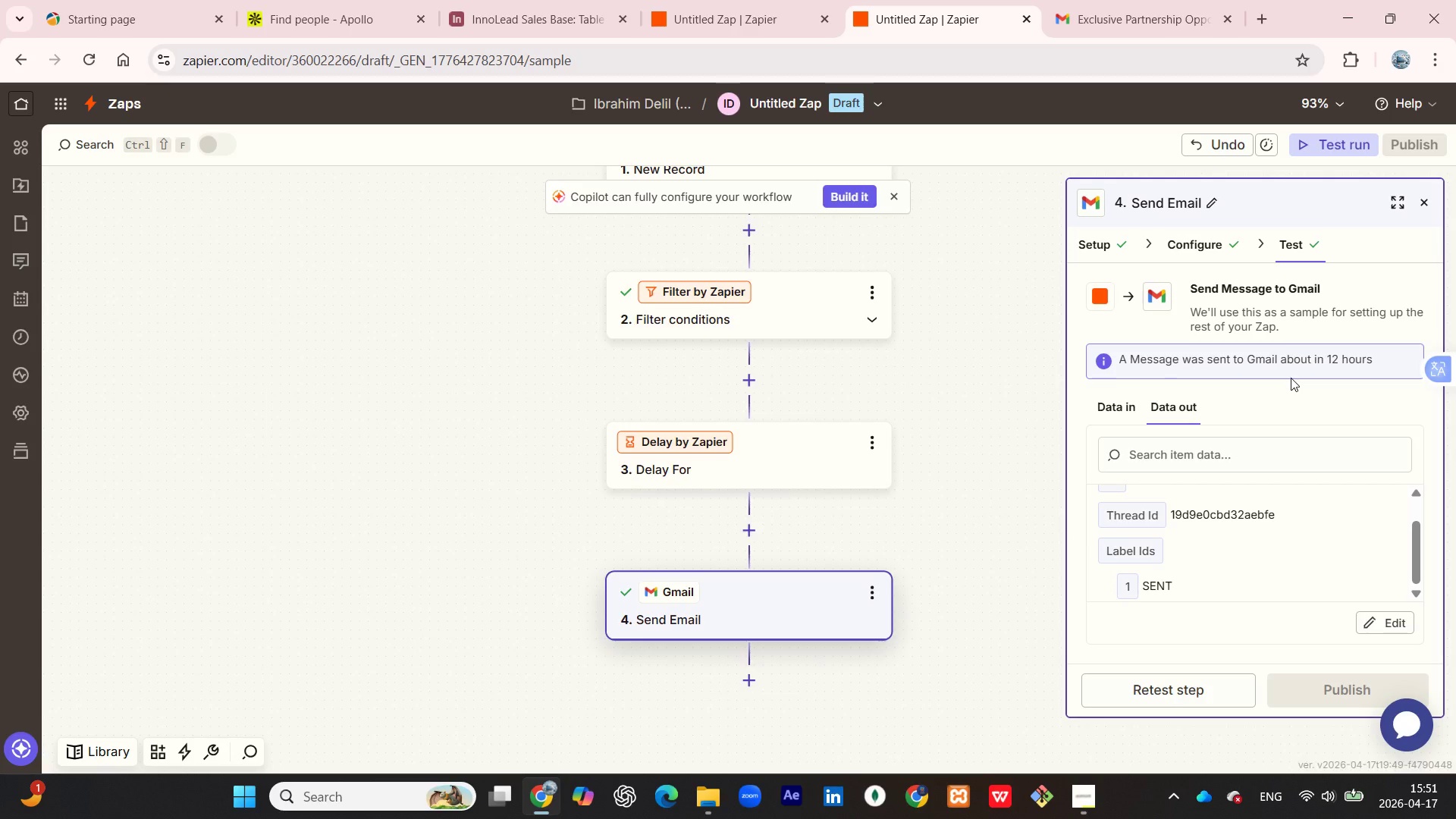 
wait(45.52)
 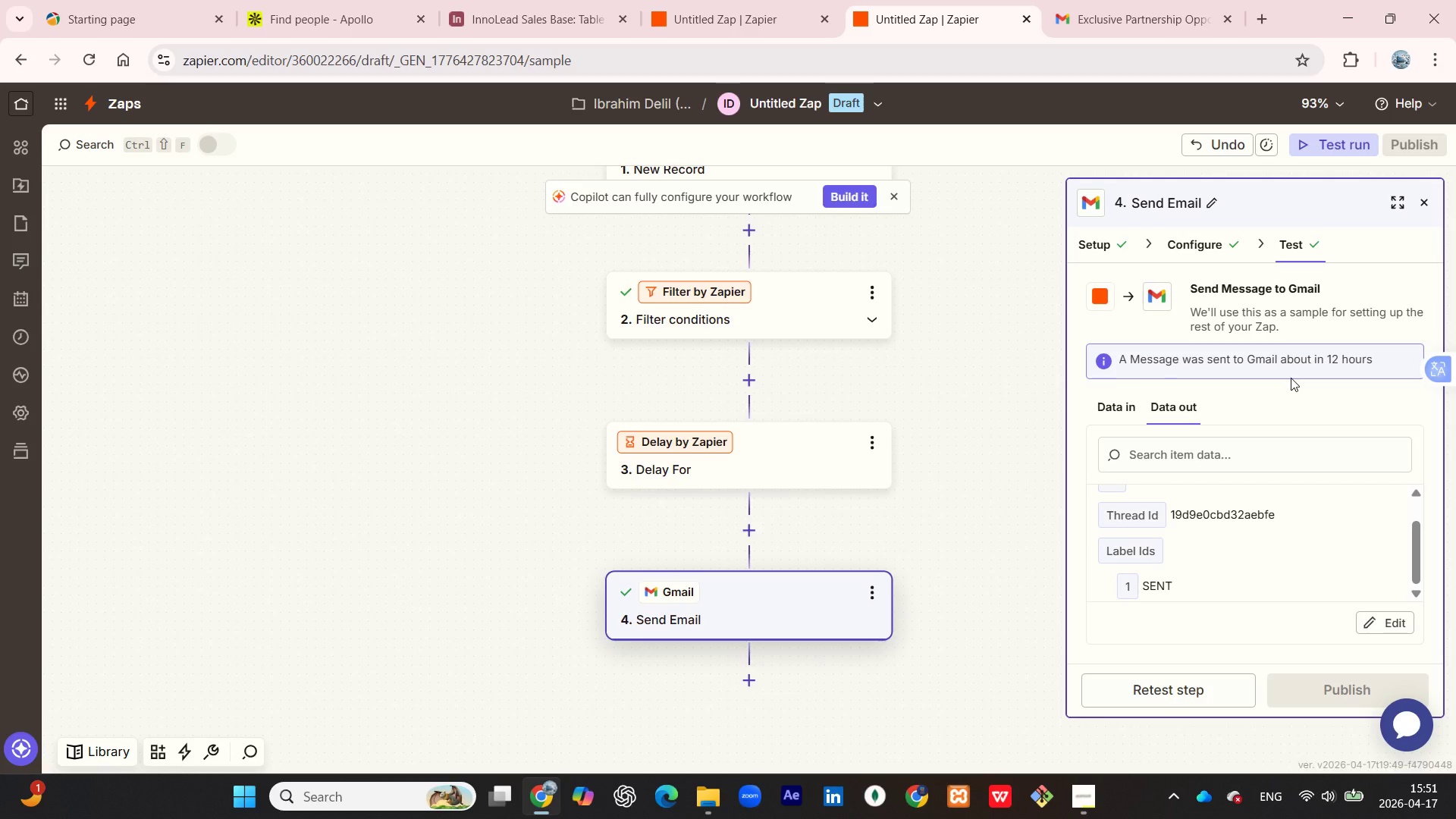 
left_click([1188, 251])
 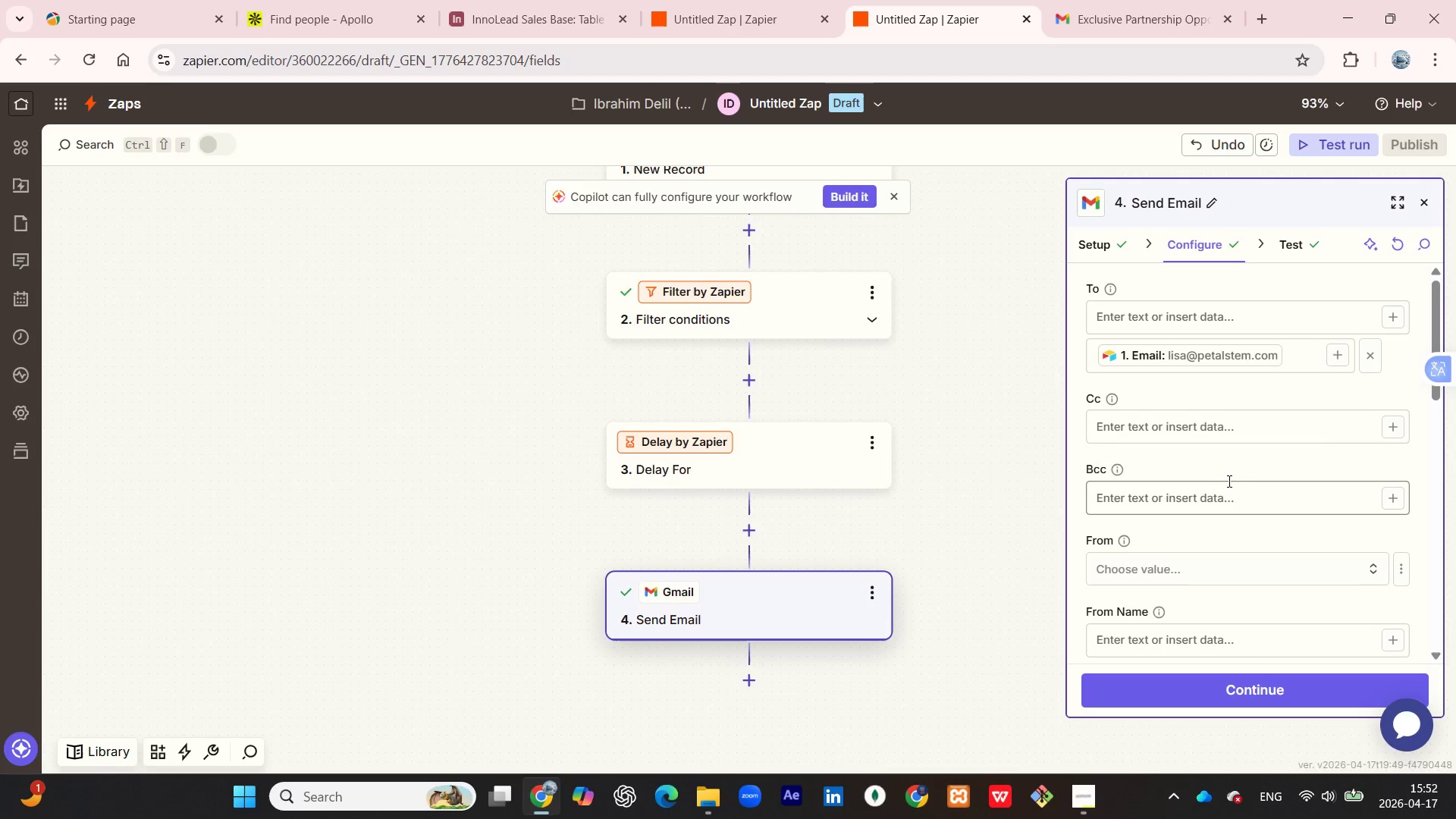 
scroll: coordinate [1228, 481], scroll_direction: down, amount: 2.0
 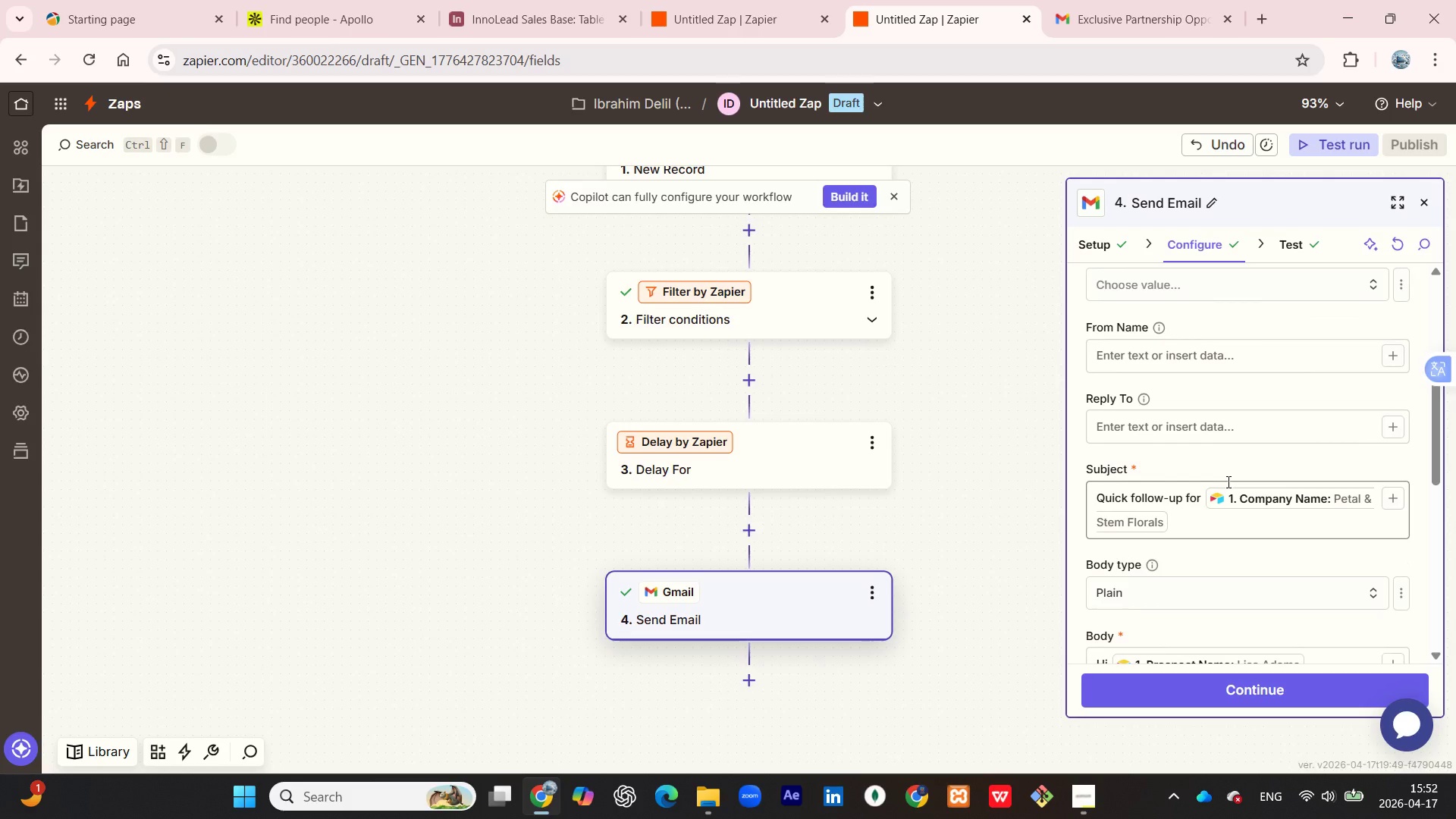 
wait(6.89)
 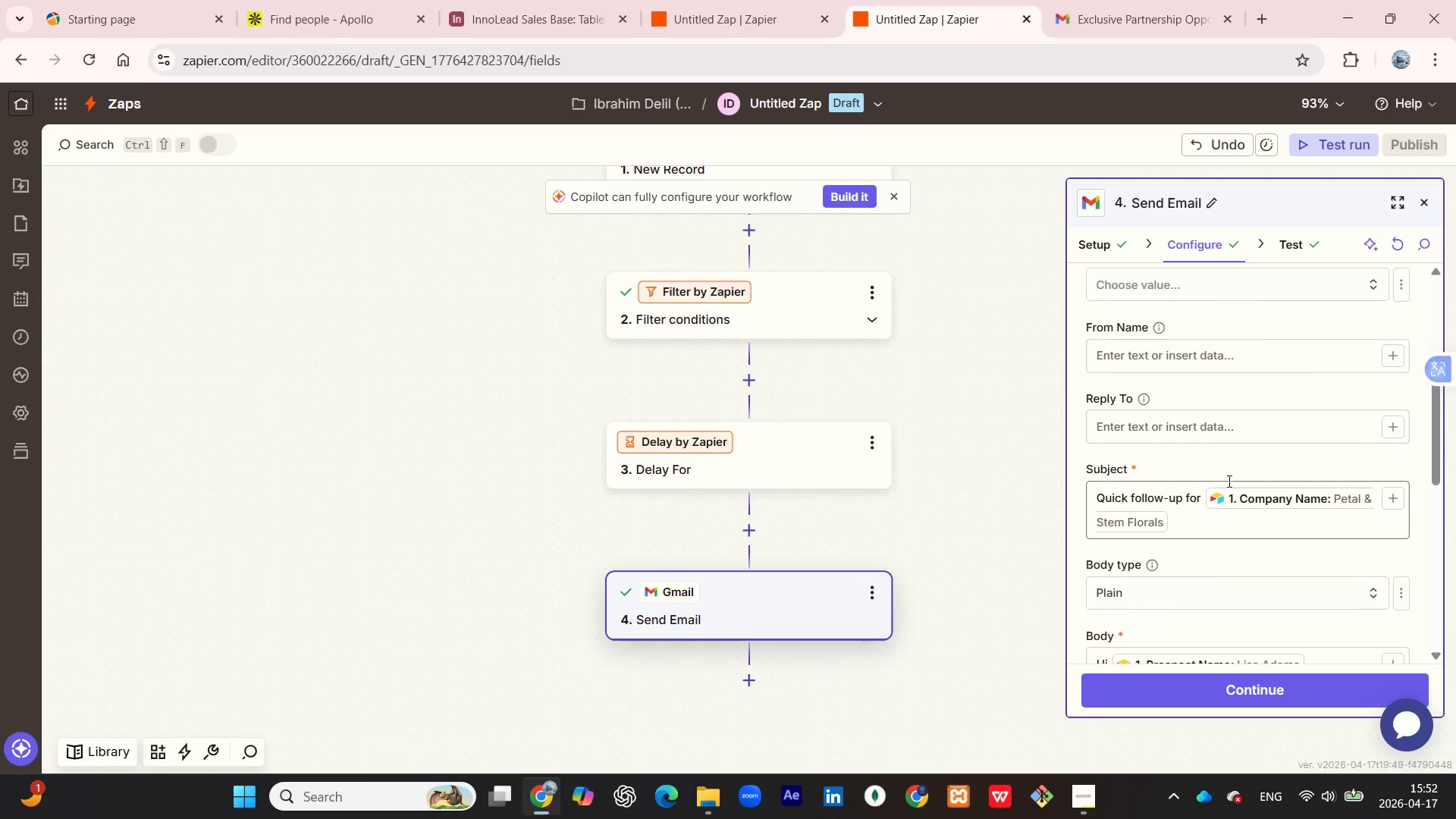 
scroll: coordinate [1255, 565], scroll_direction: down, amount: 8.0
 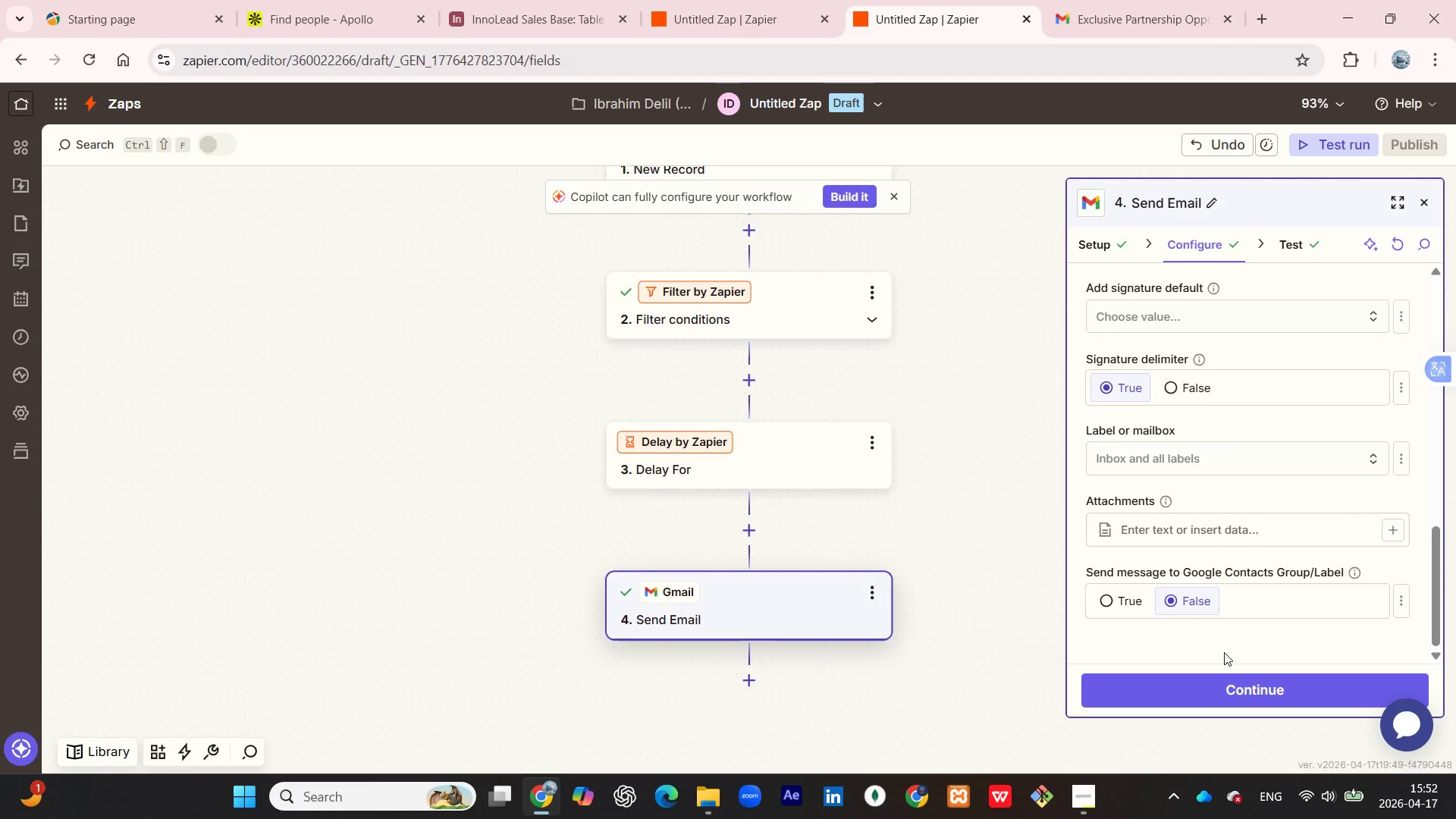 
scroll: coordinate [1225, 586], scroll_direction: up, amount: 11.0
 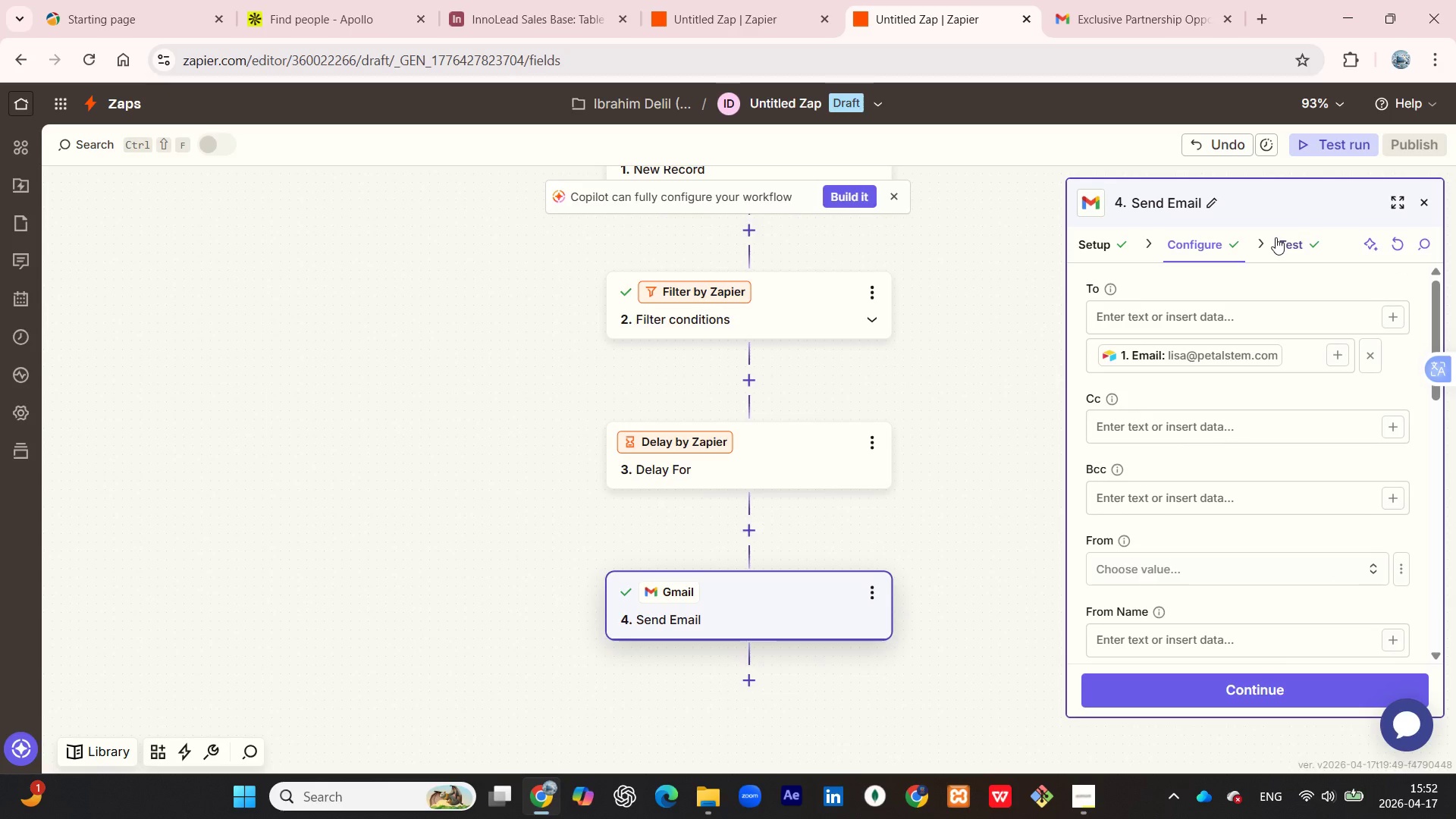 
left_click([1276, 237])
 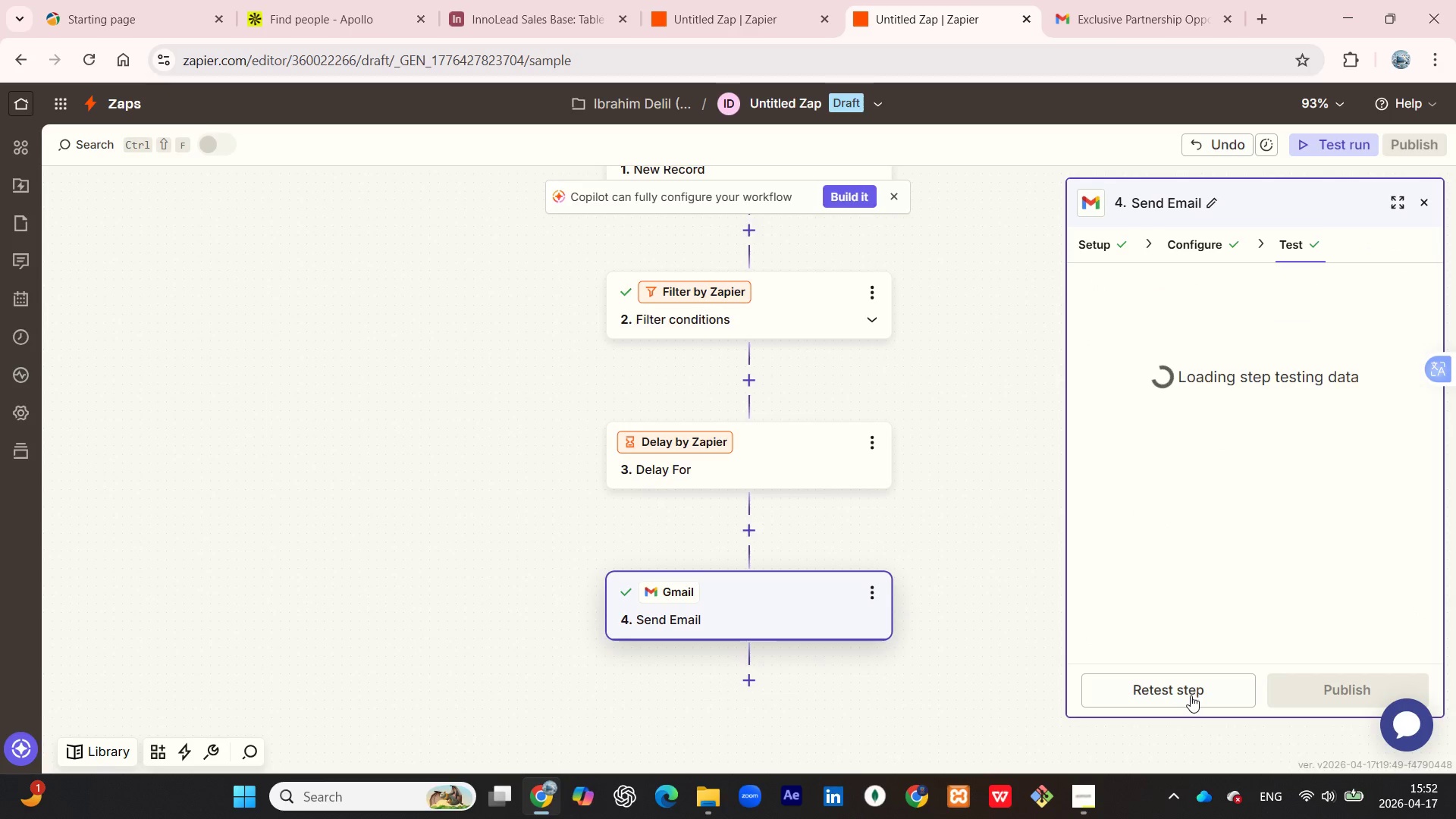 
left_click([1181, 692])
 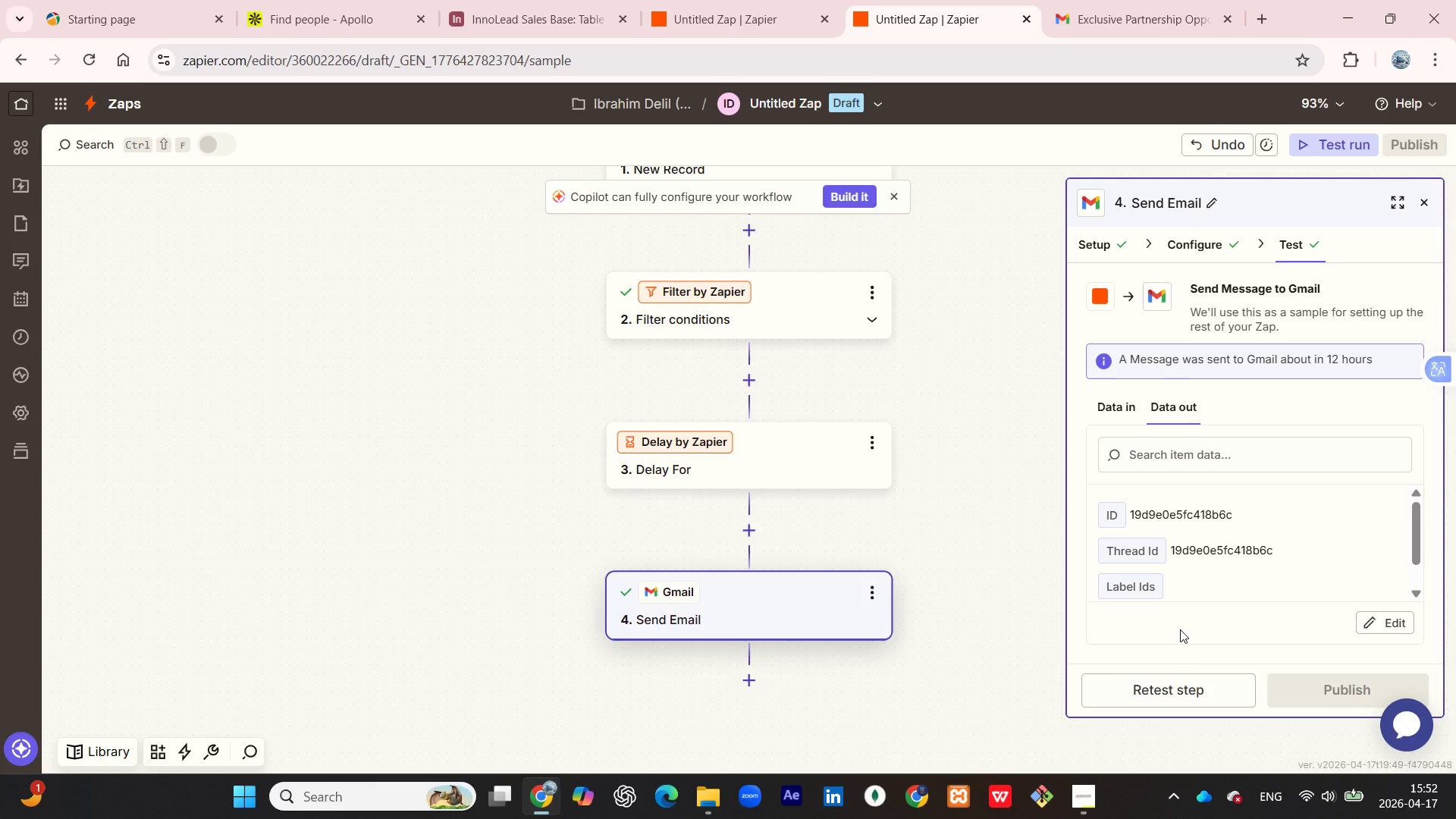 
wait(6.72)
 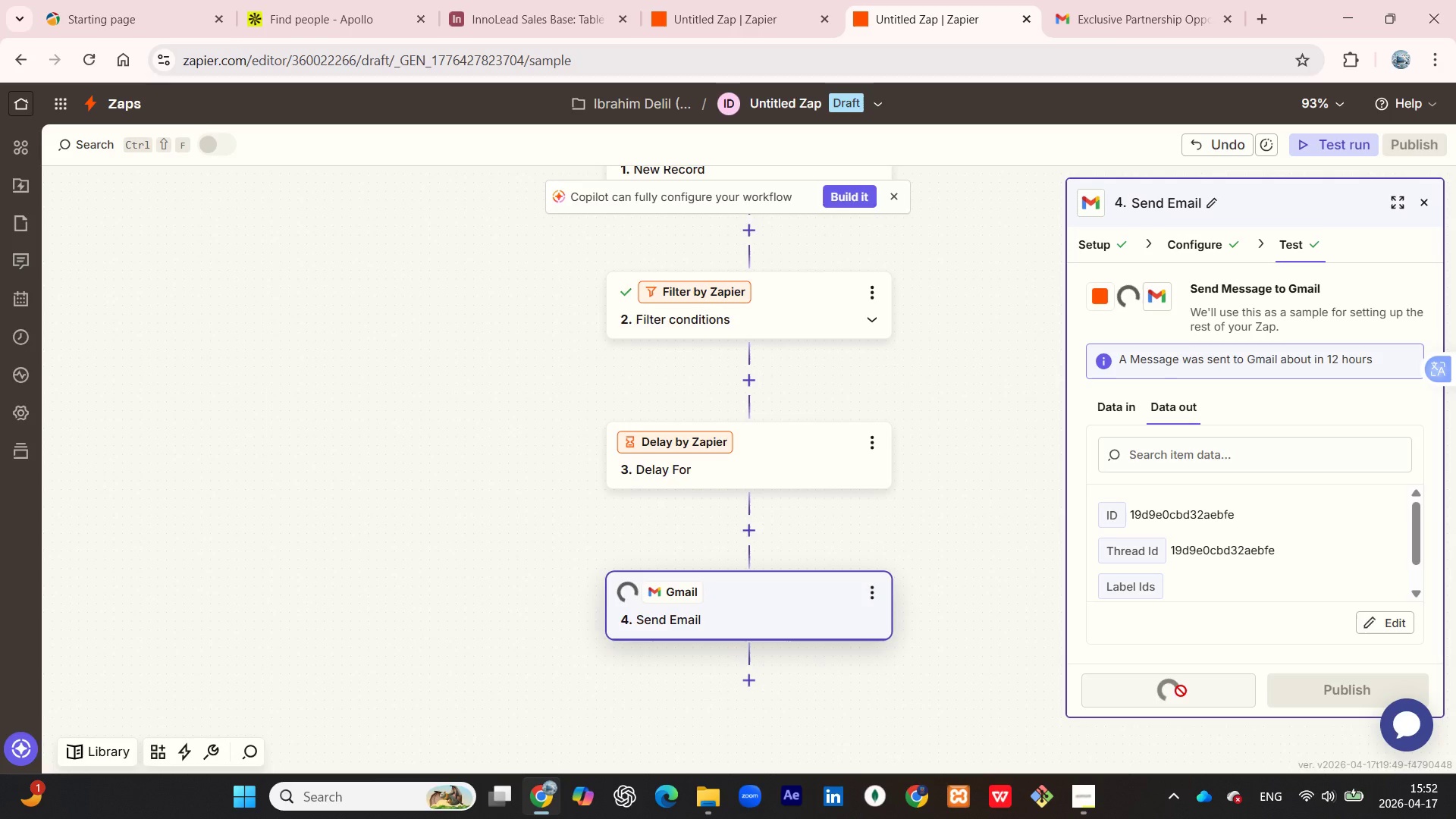 
left_click([814, 469])
 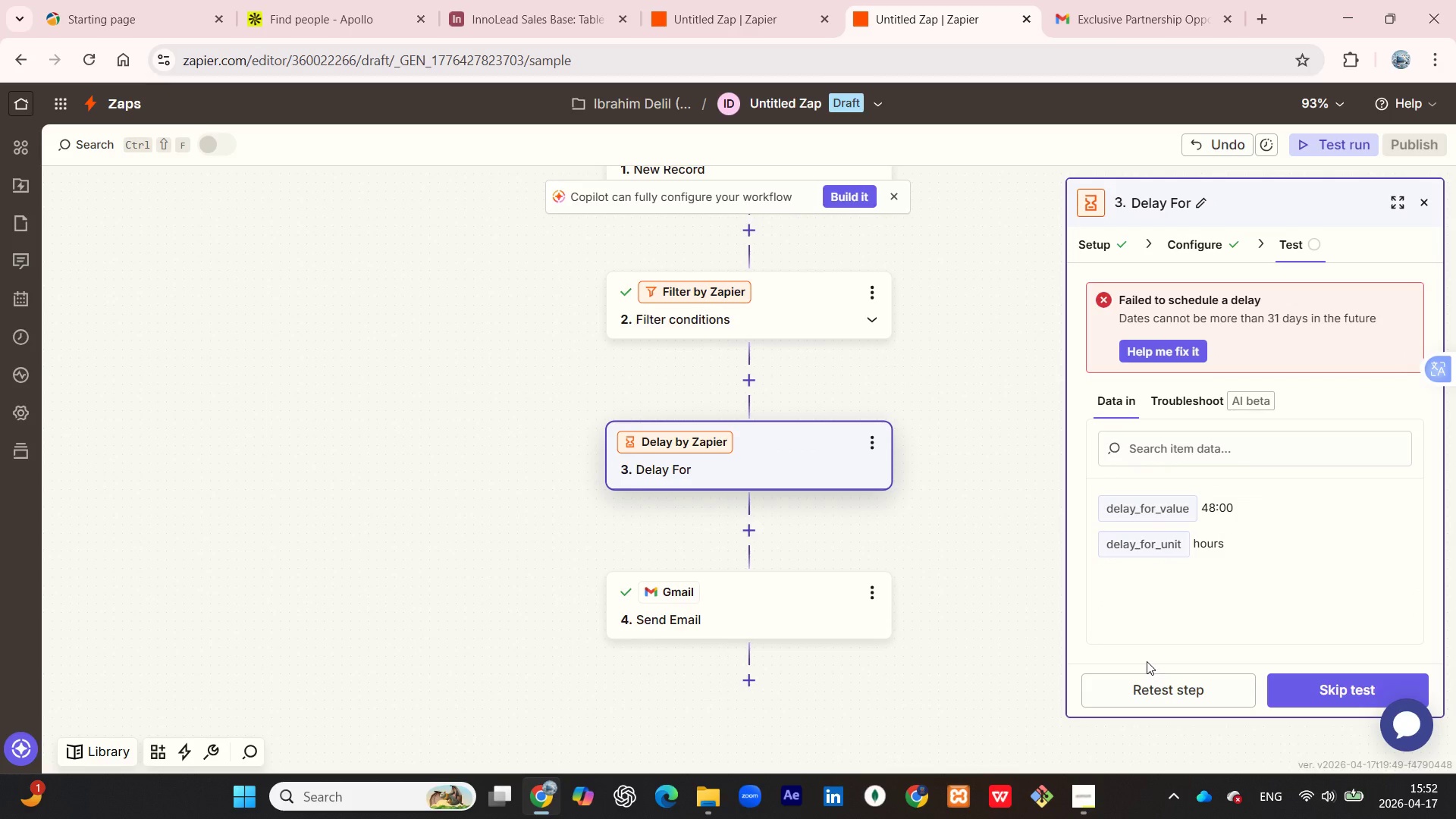 
wait(8.74)
 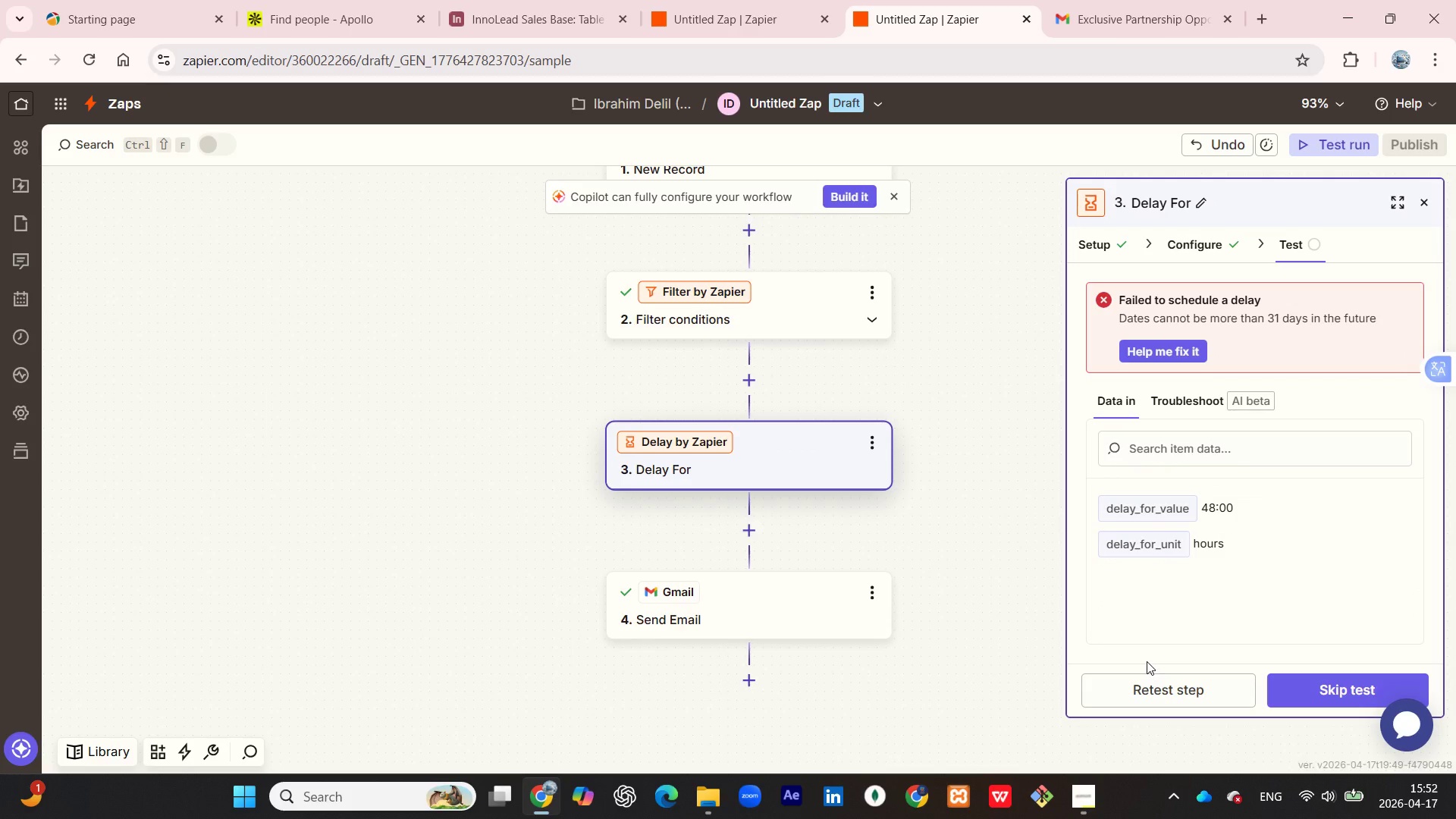 
left_click([1186, 250])
 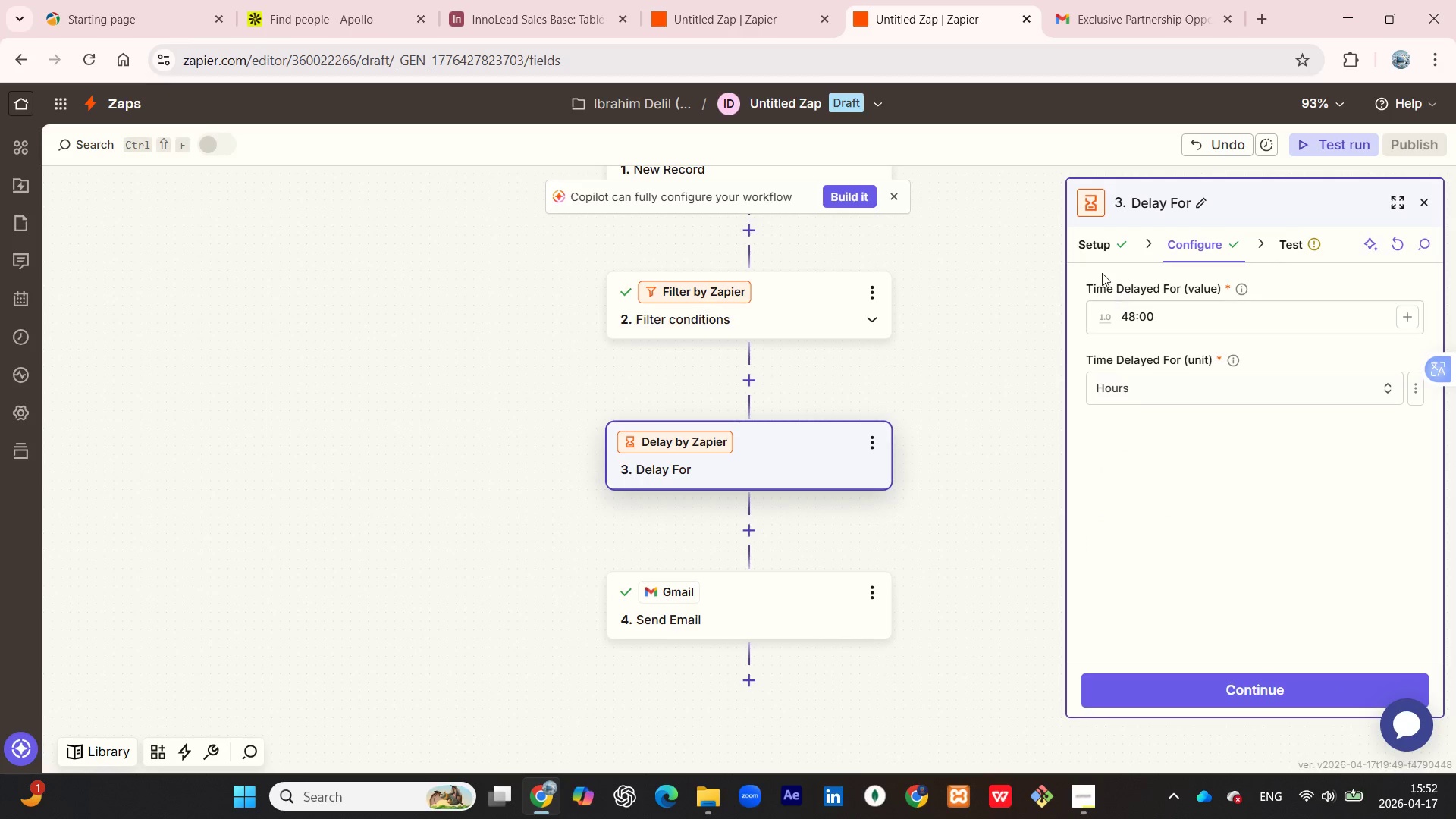 
left_click([1091, 245])
 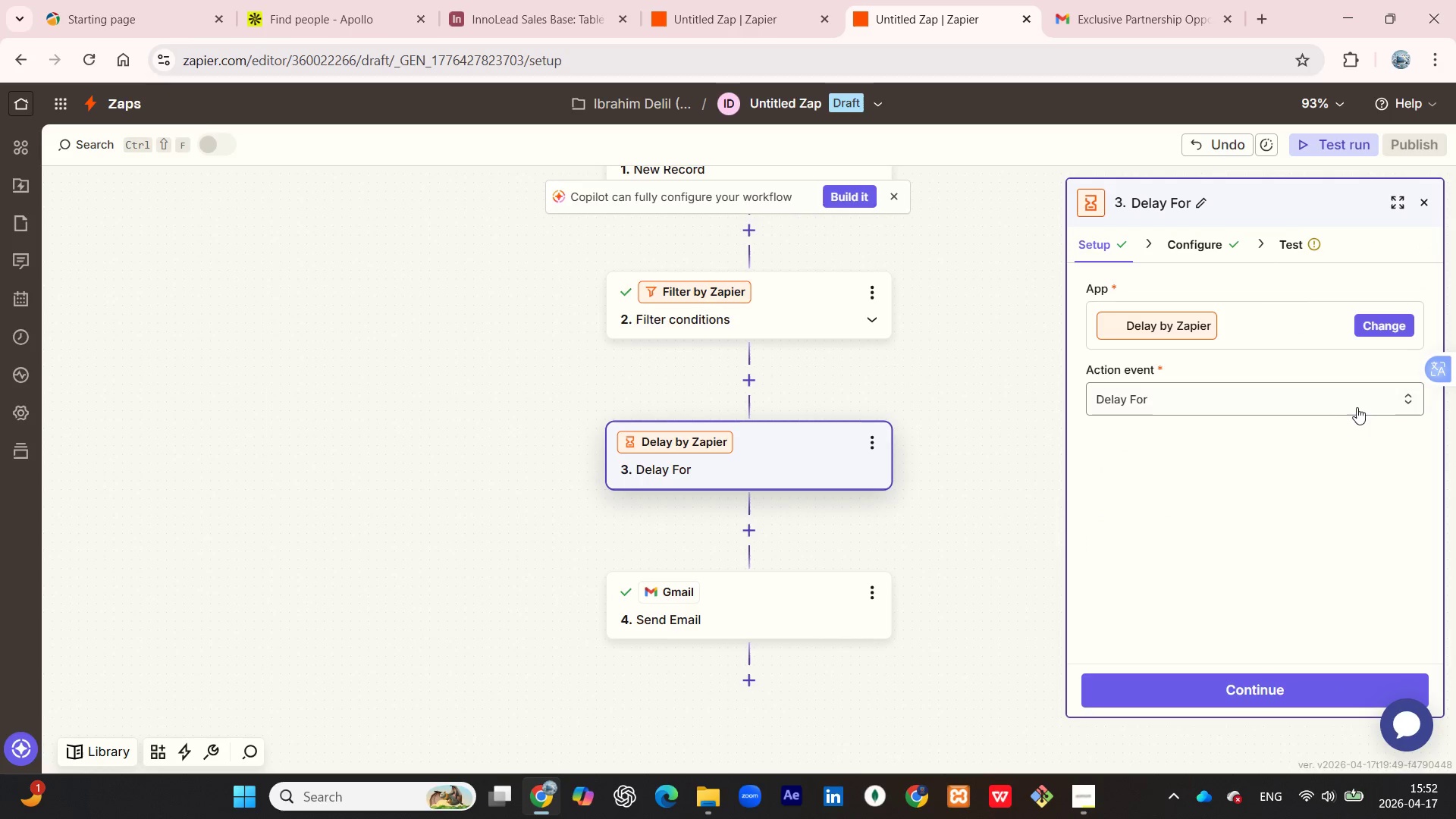 
left_click([1359, 402])
 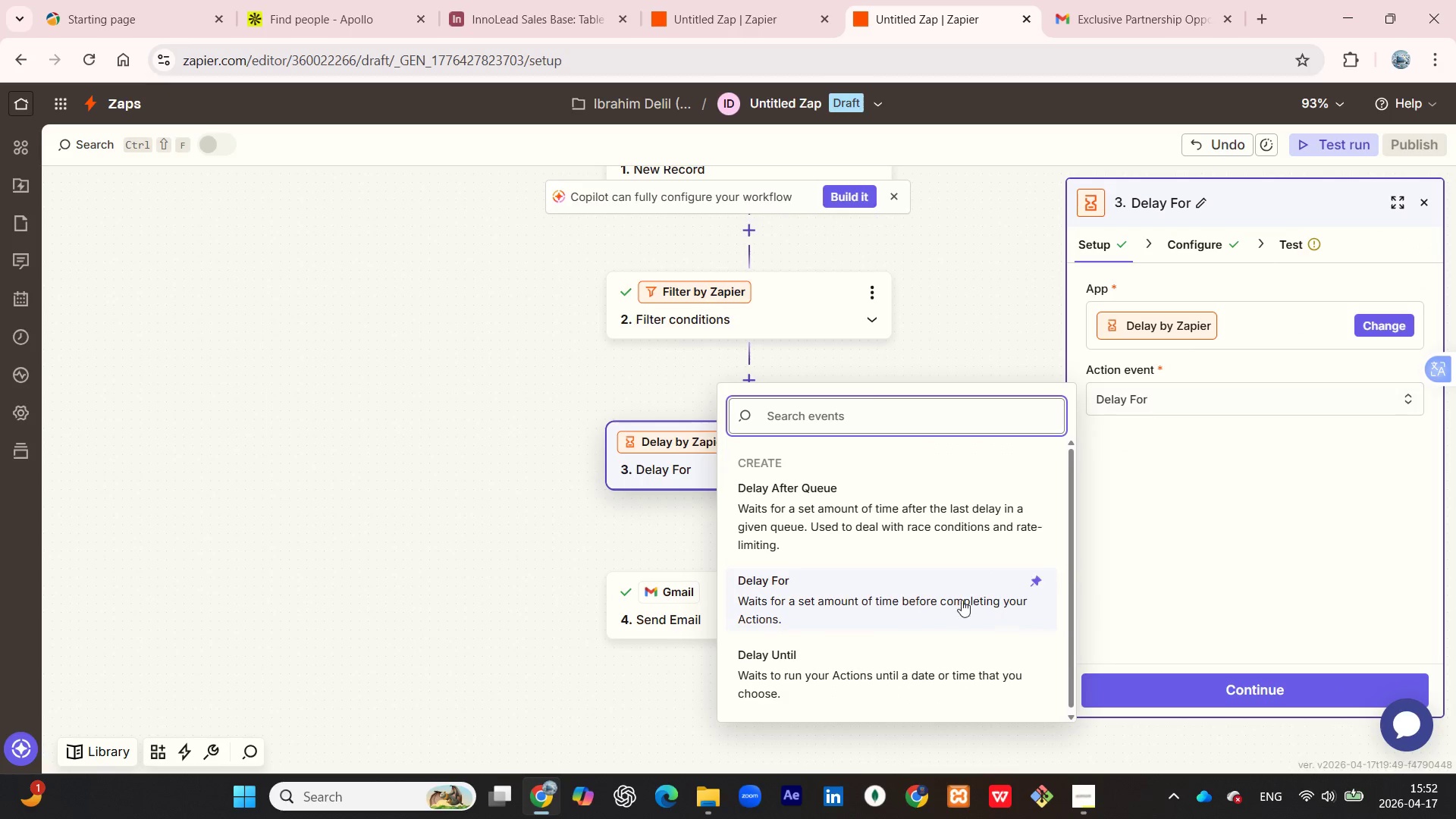 
left_click([927, 601])
 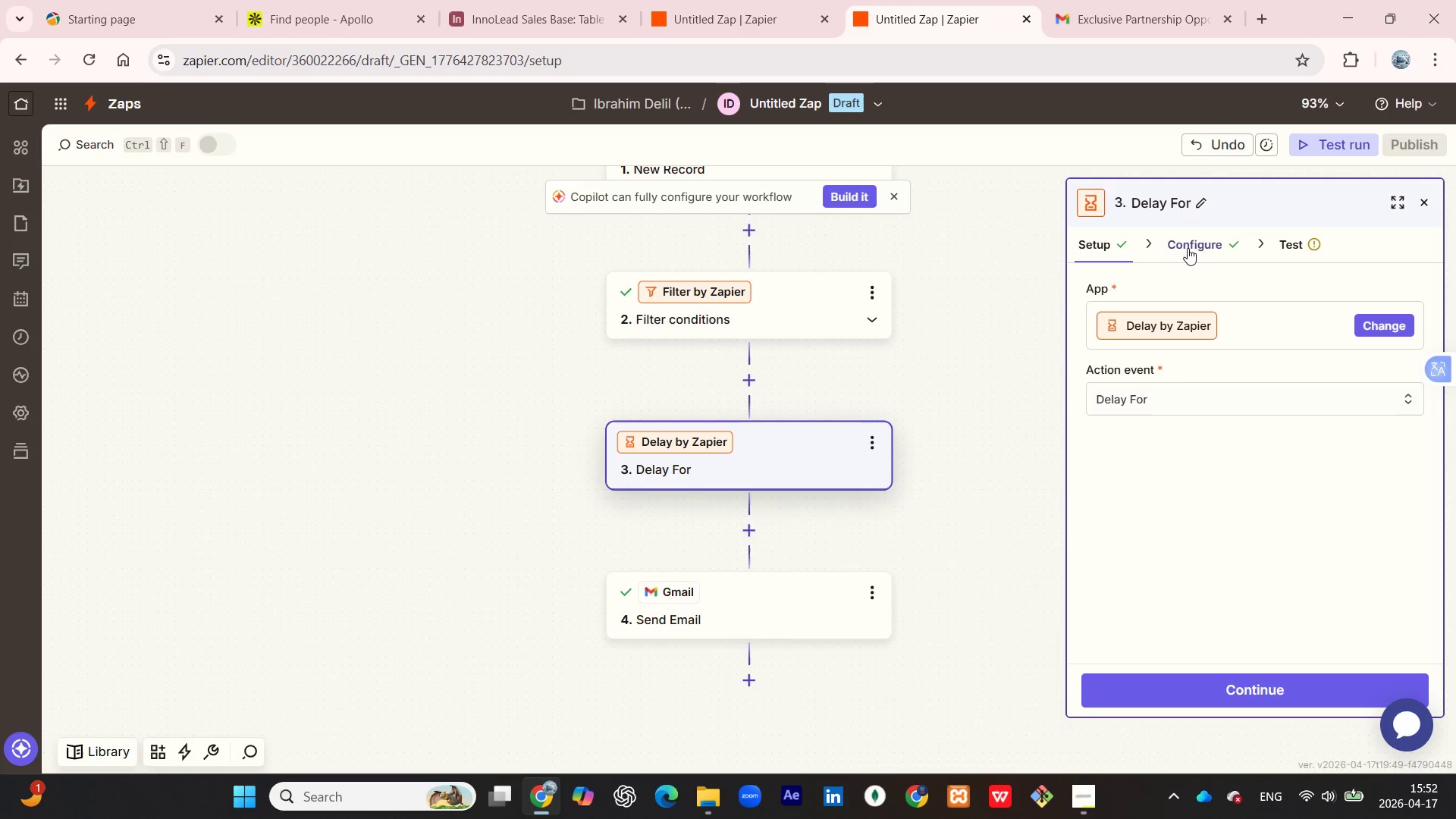 
left_click([1188, 247])
 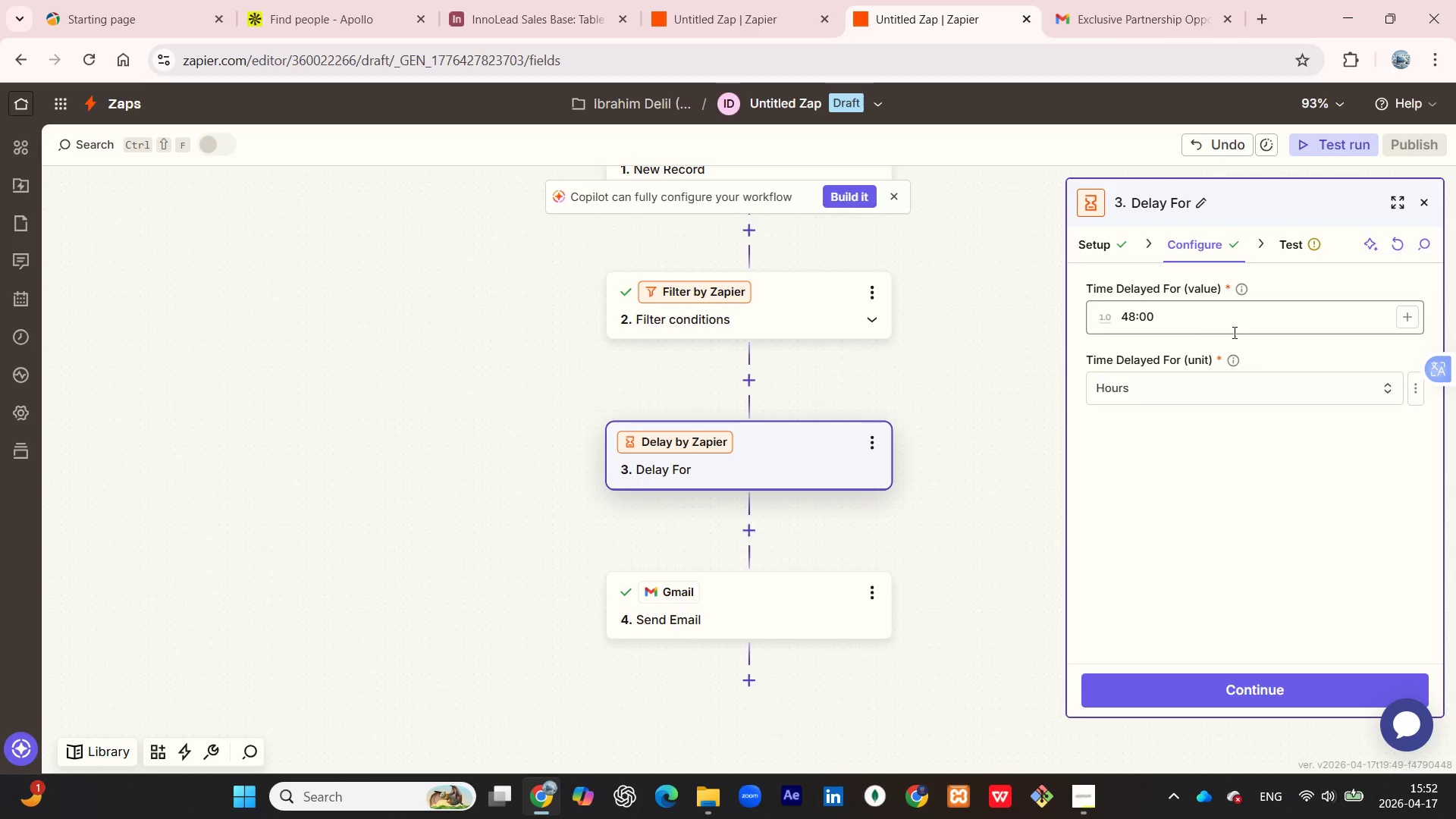 
left_click([1183, 318])
 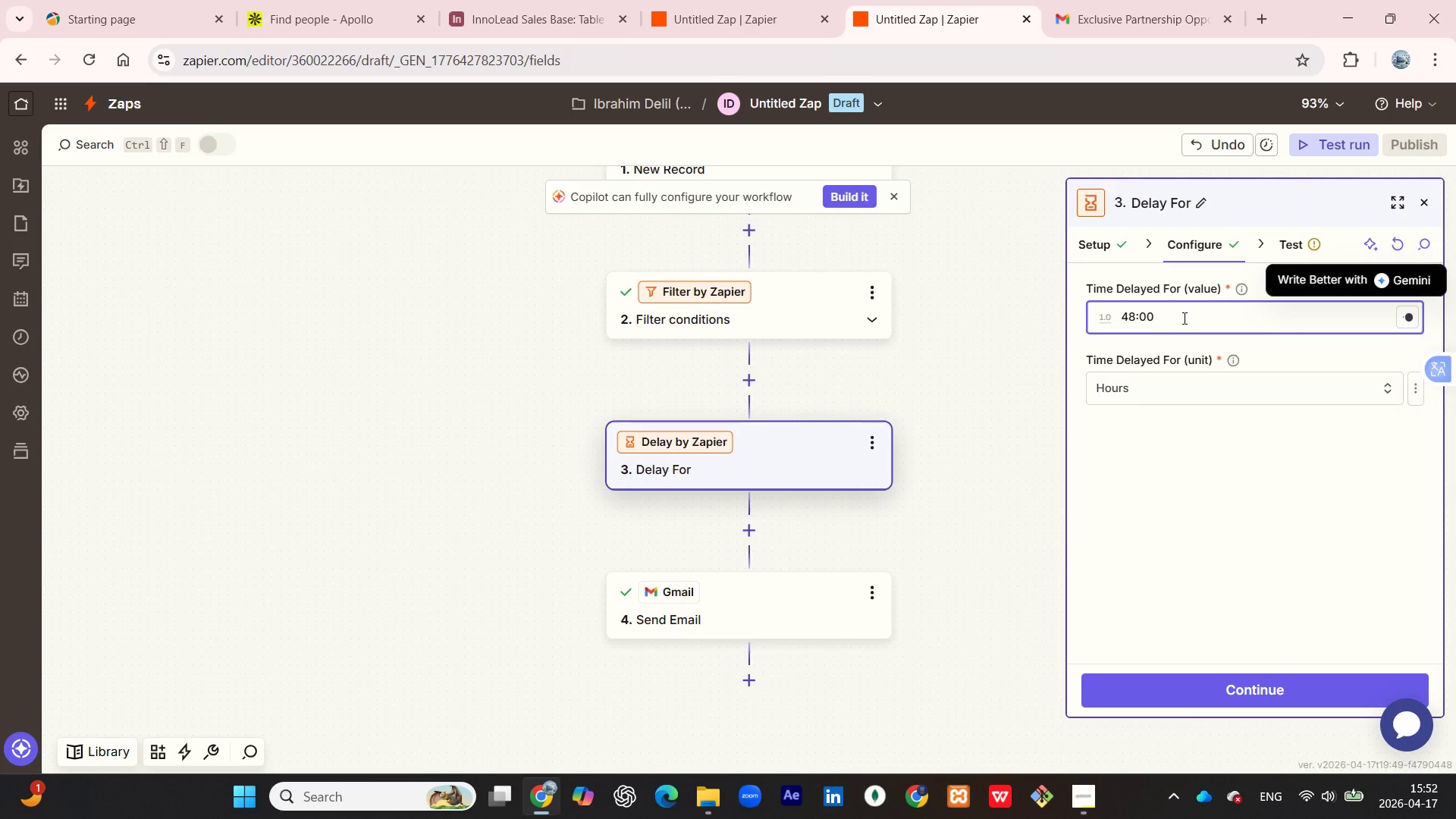 
key(Backspace)
 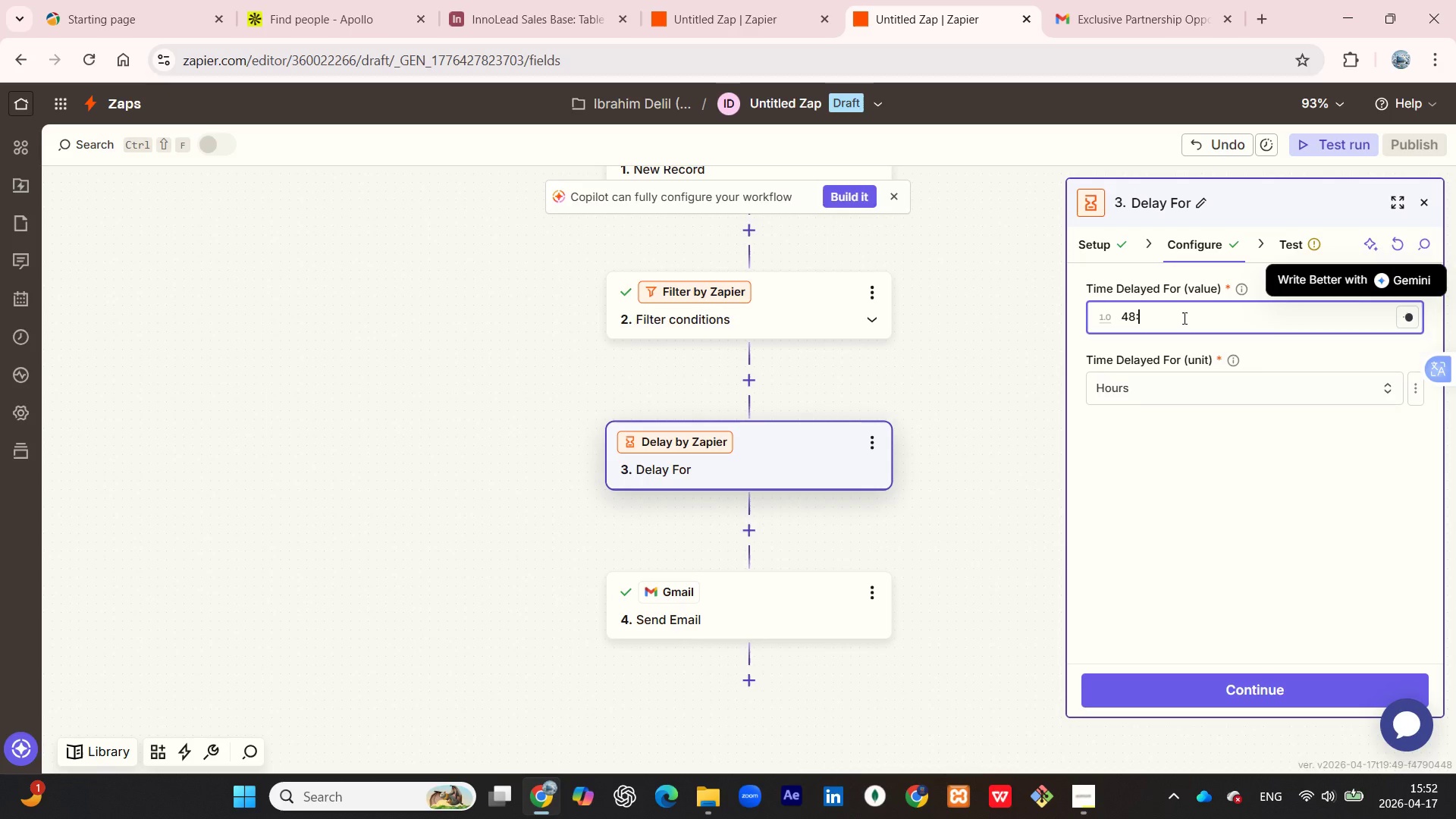 
key(Backspace)
 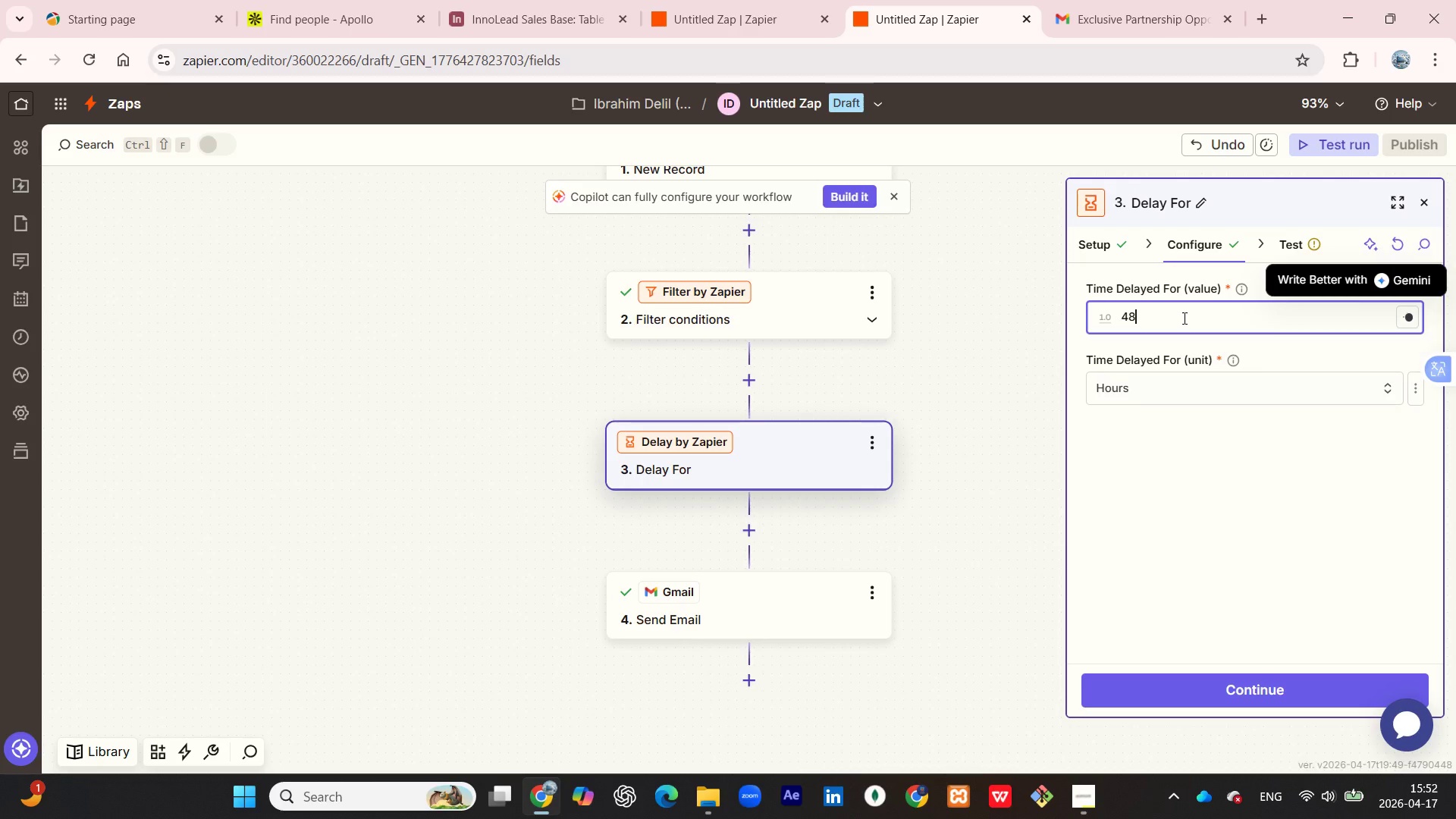 
key(Backspace)
 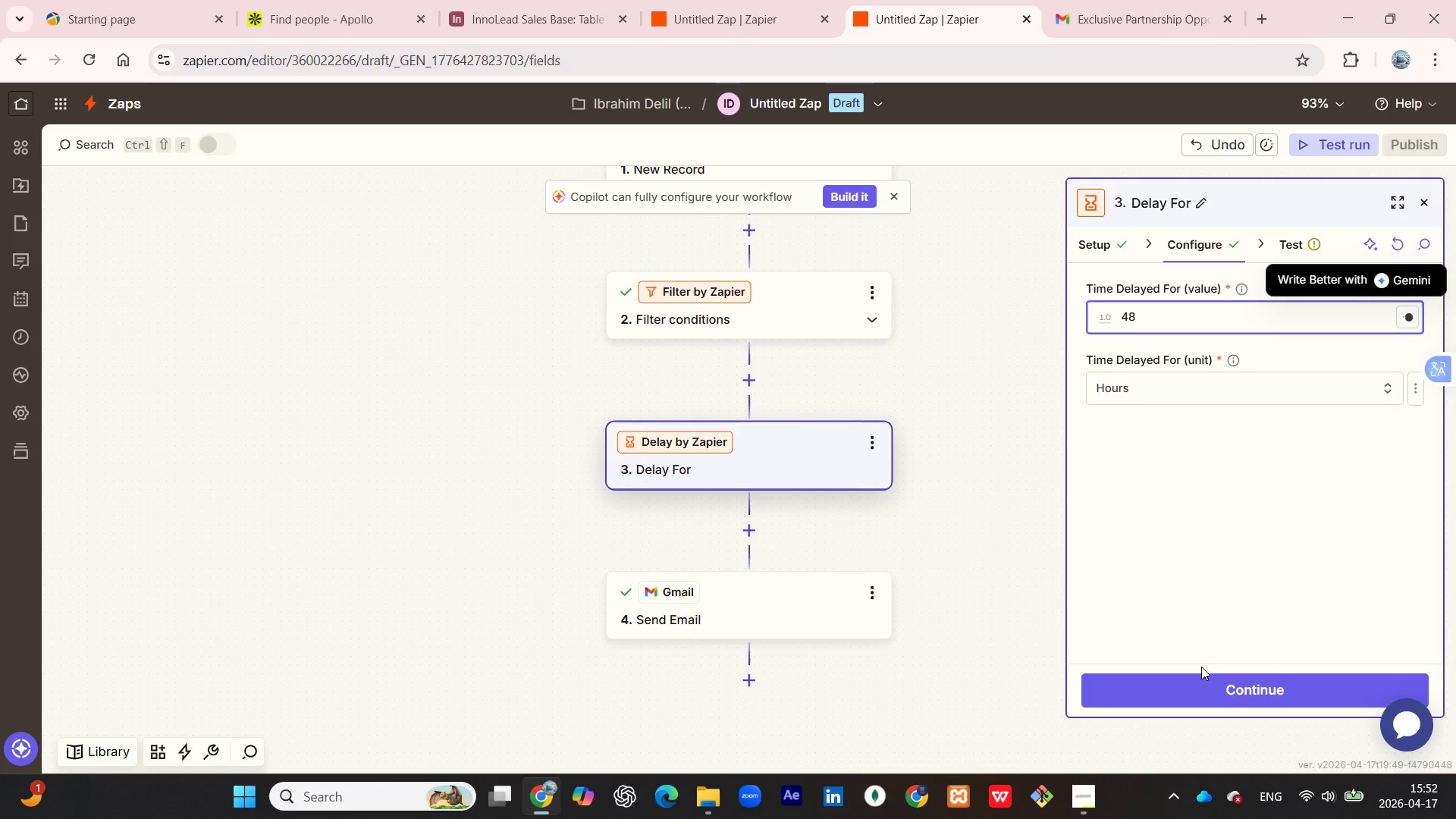 
left_click([1203, 682])
 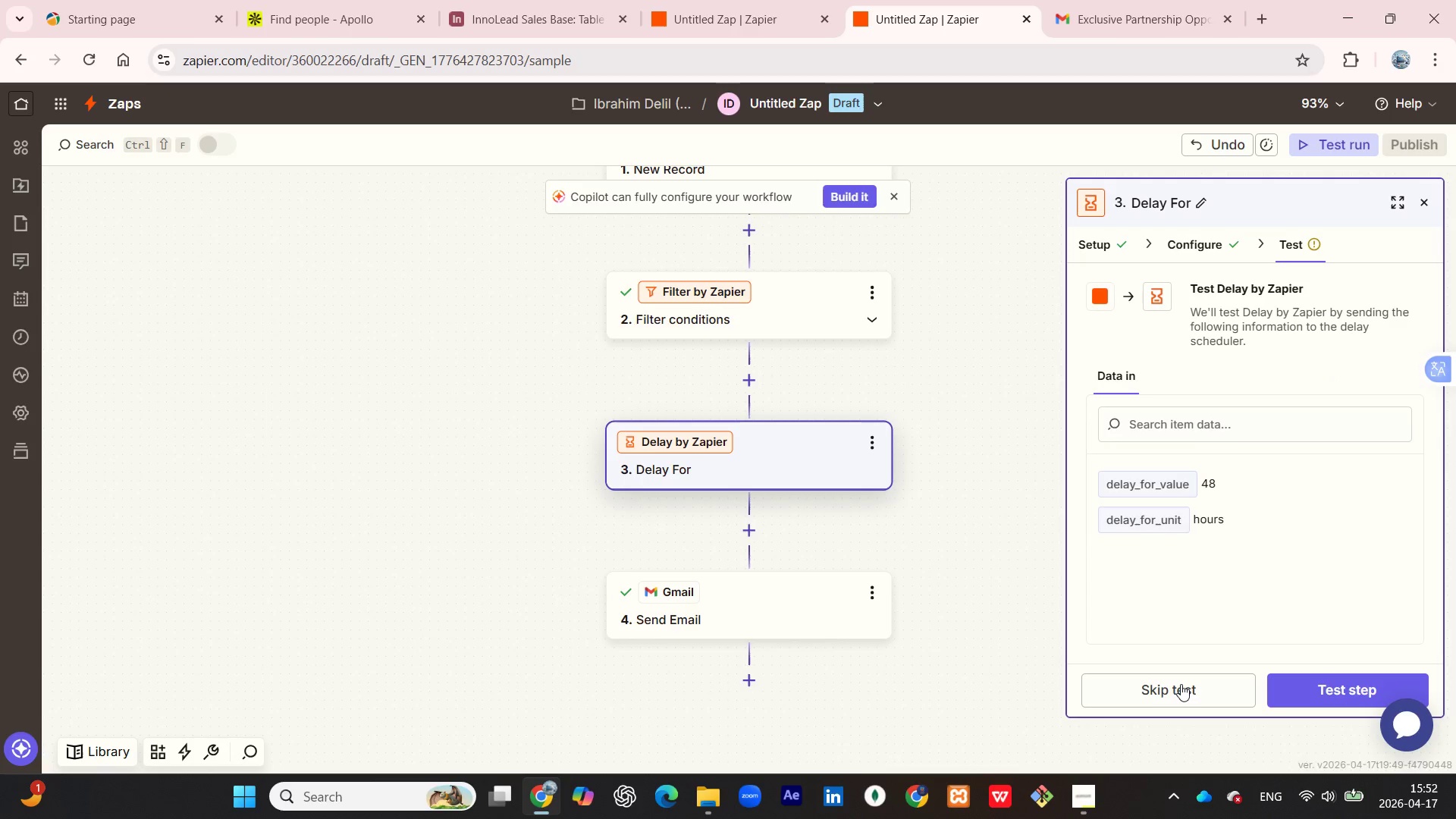 
wait(5.95)
 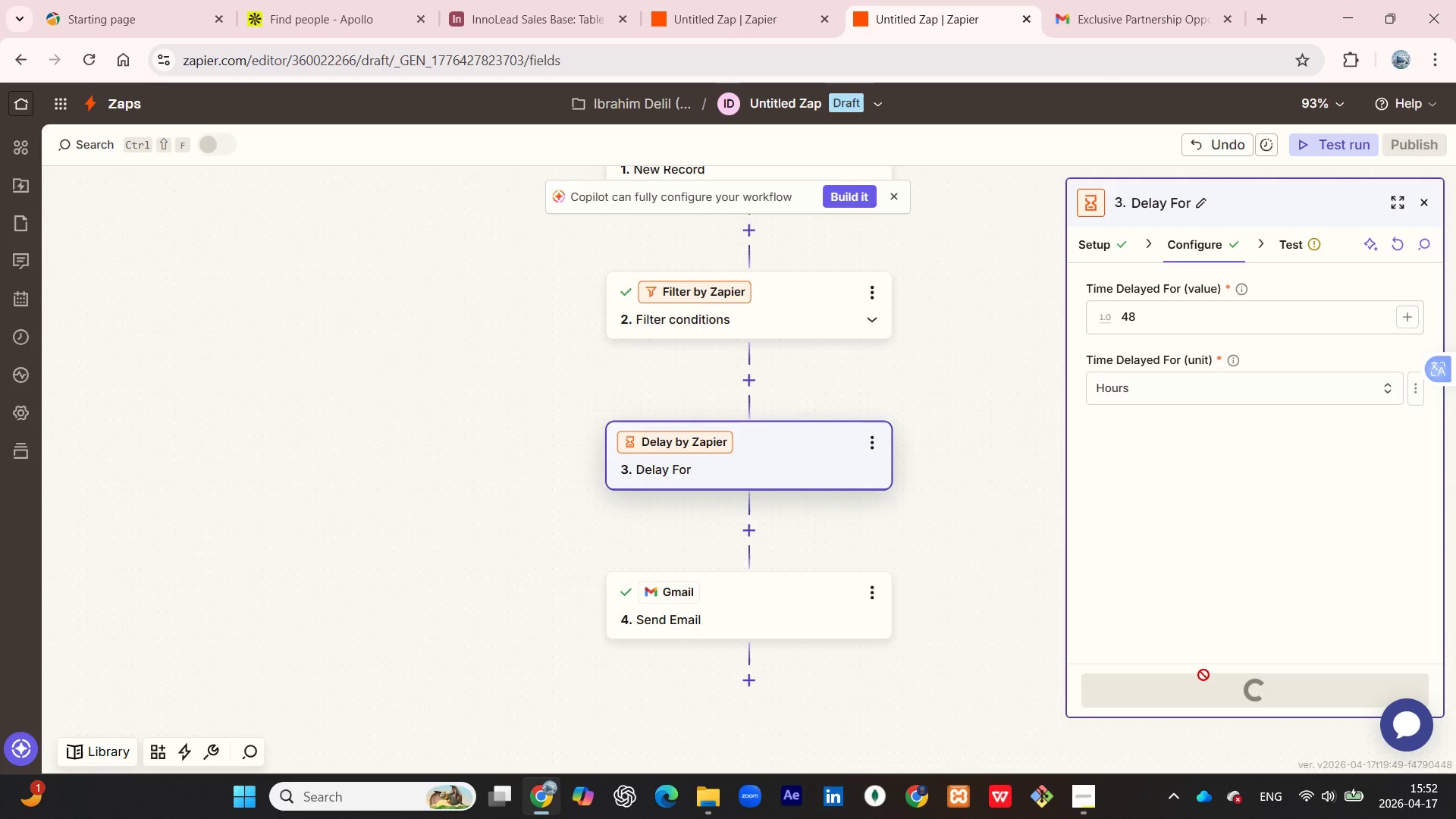 
left_click([1181, 685])
 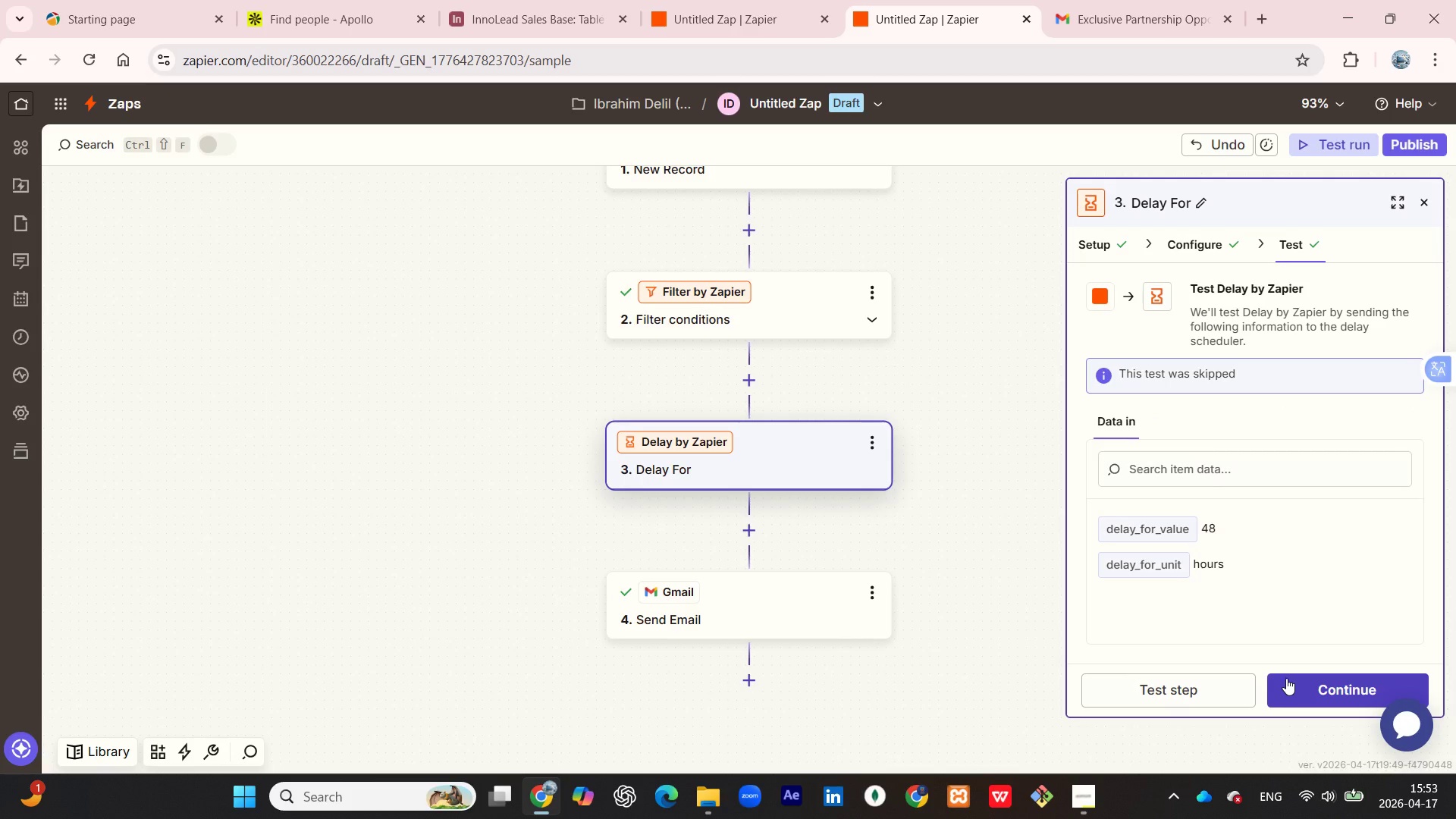 
left_click([1296, 681])
 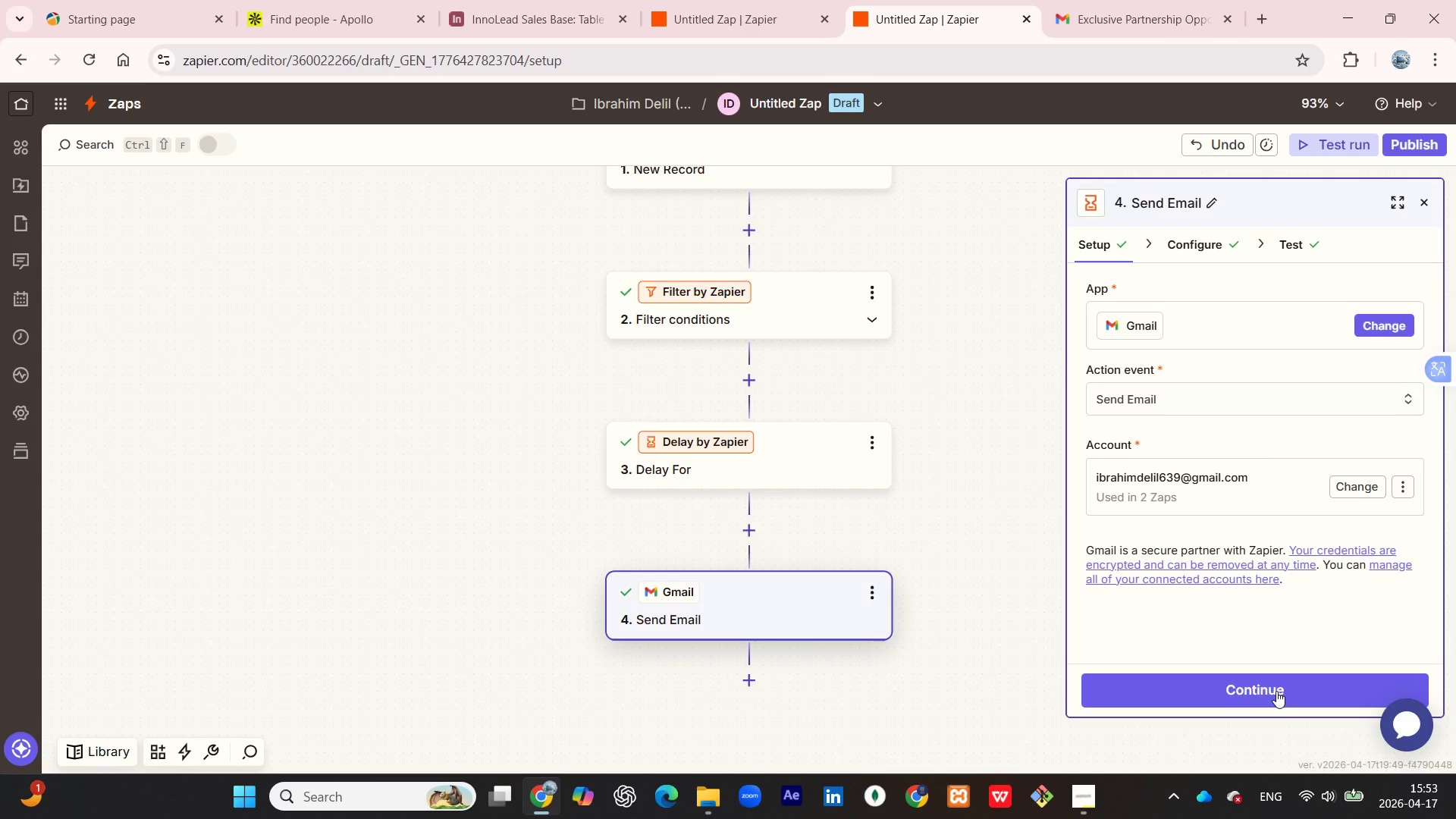 
left_click([1276, 691])
 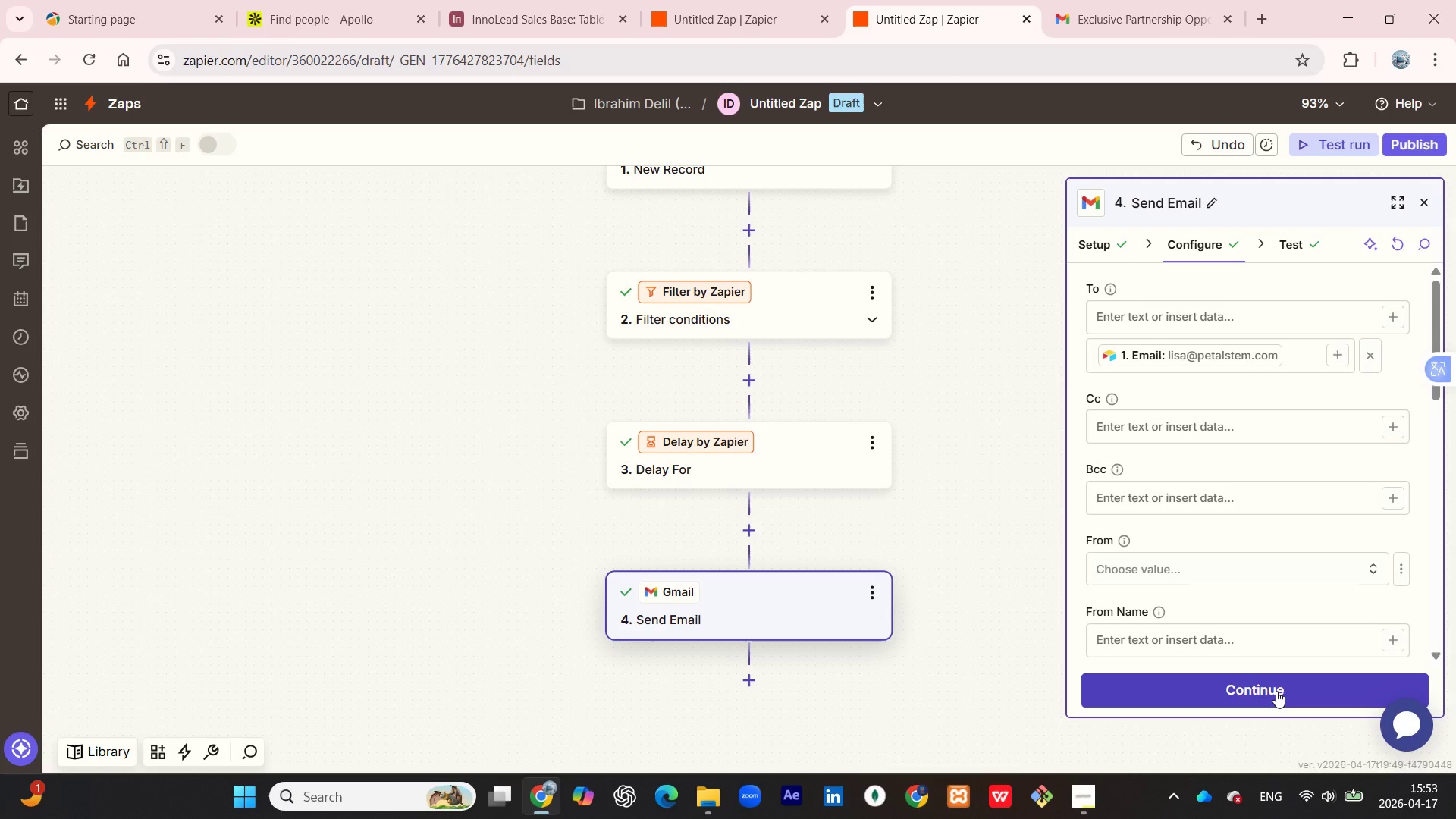 
left_click([1276, 691])
 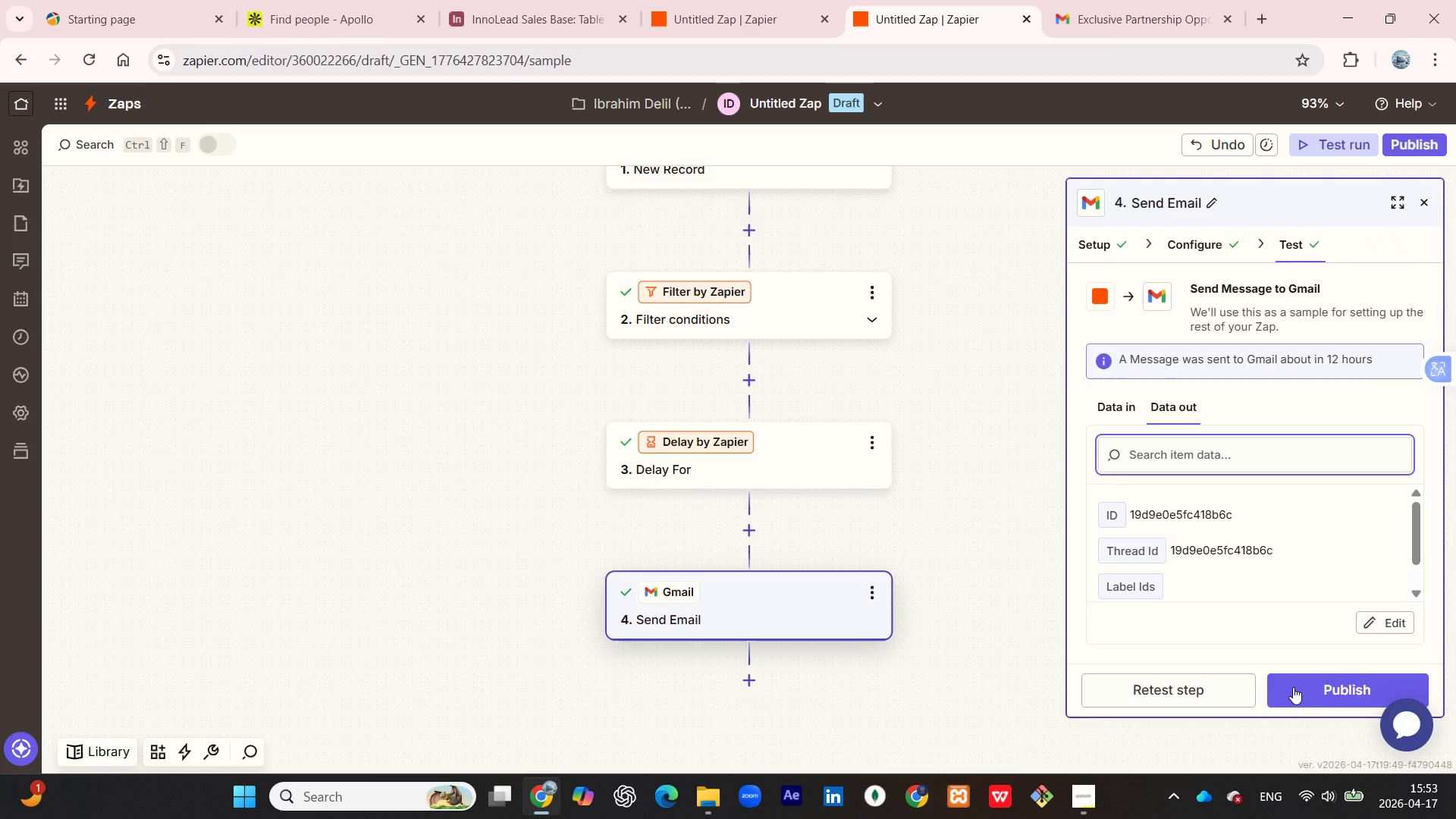 
left_click([1293, 687])
 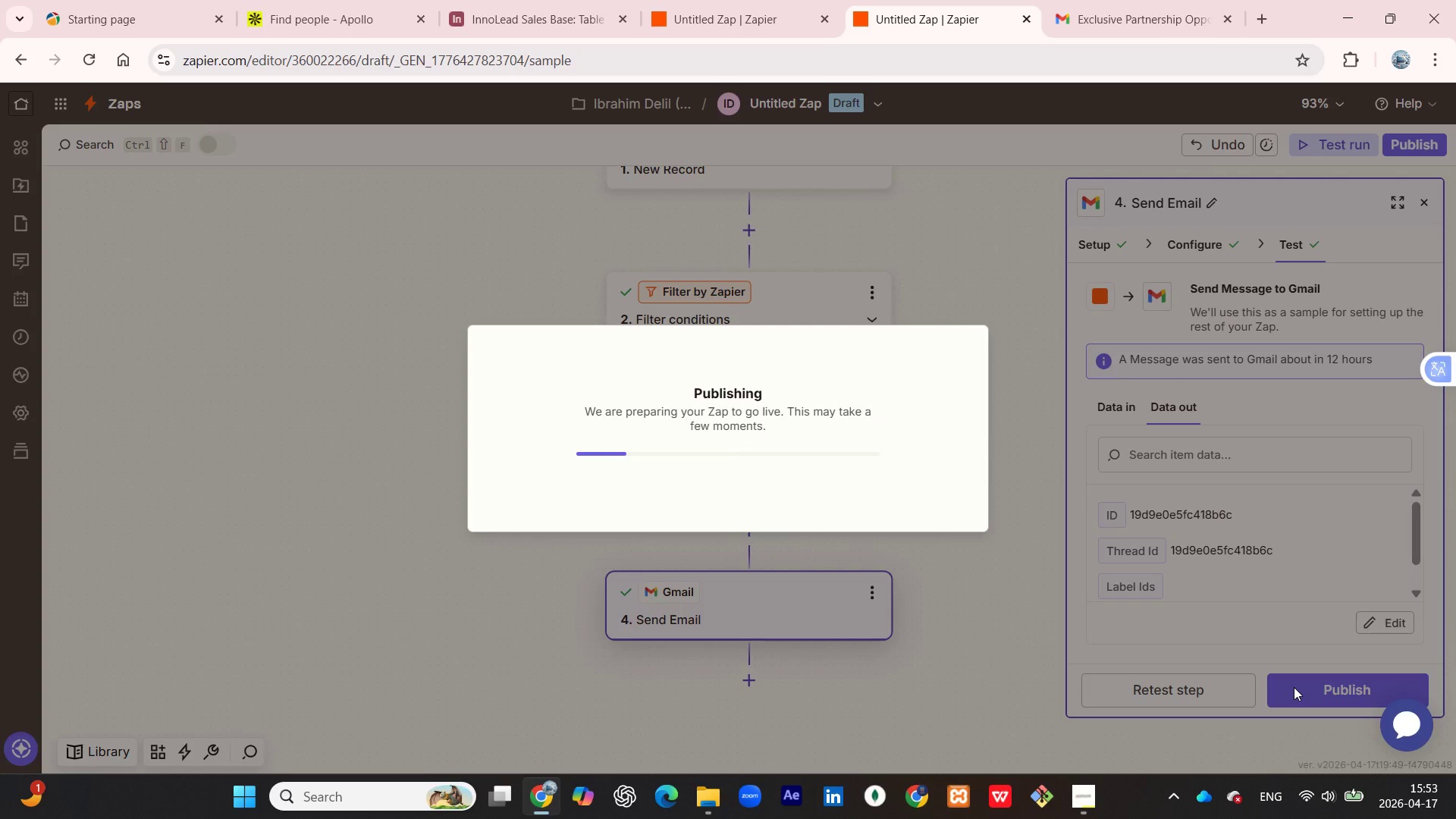 
wait(9.25)
 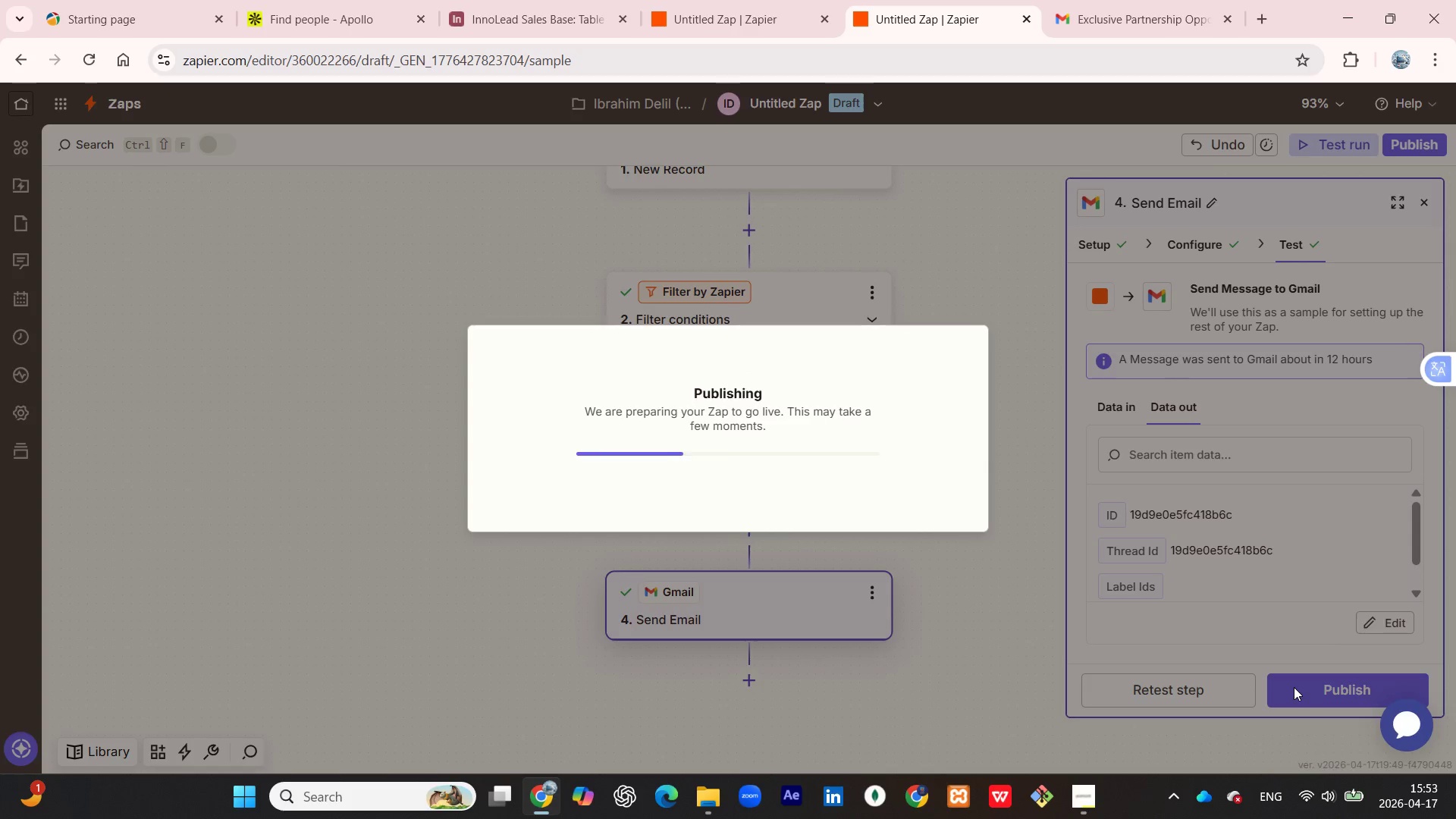 
key(Meta+PrintScreen)
 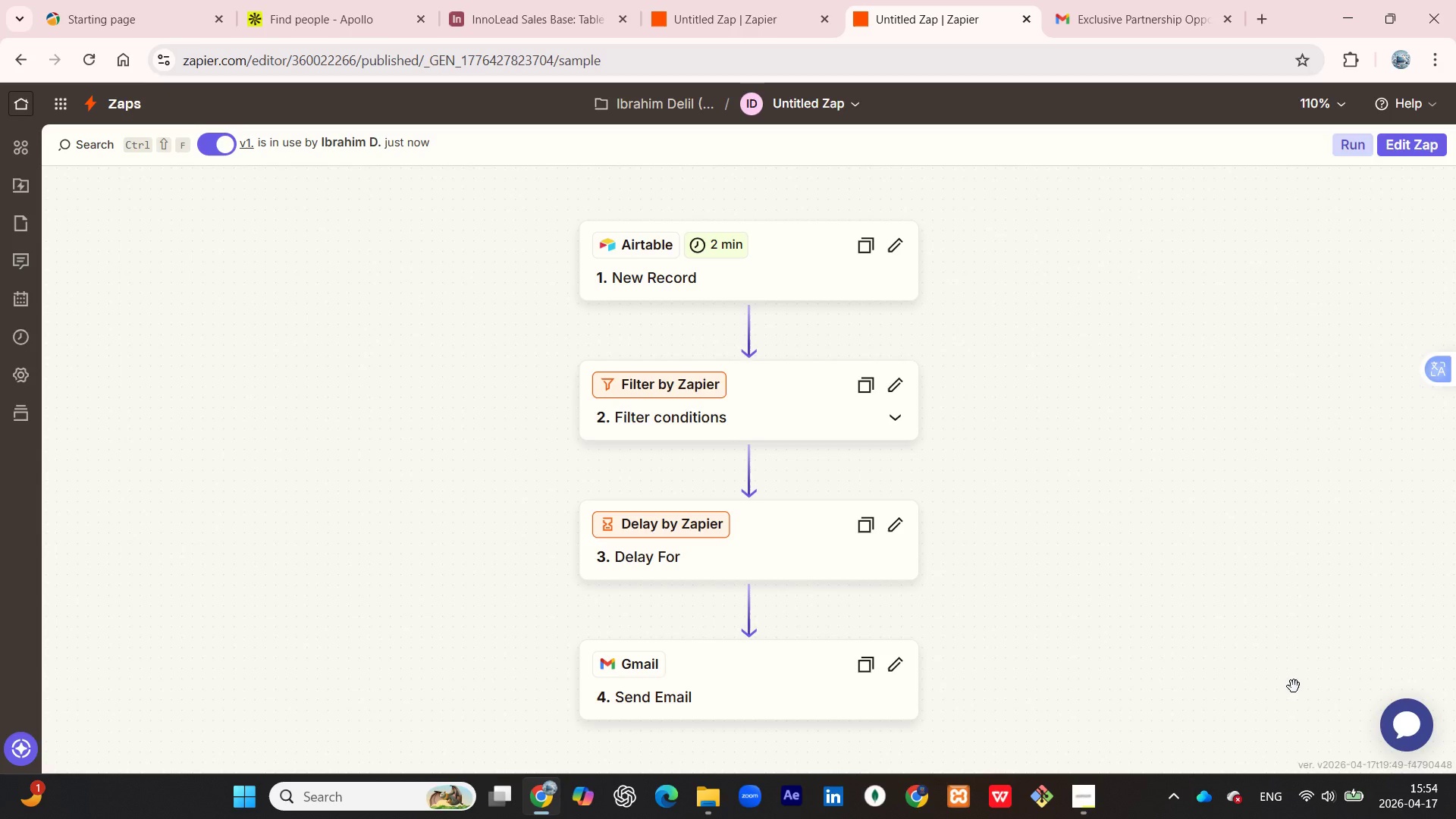 
wait(53.12)
 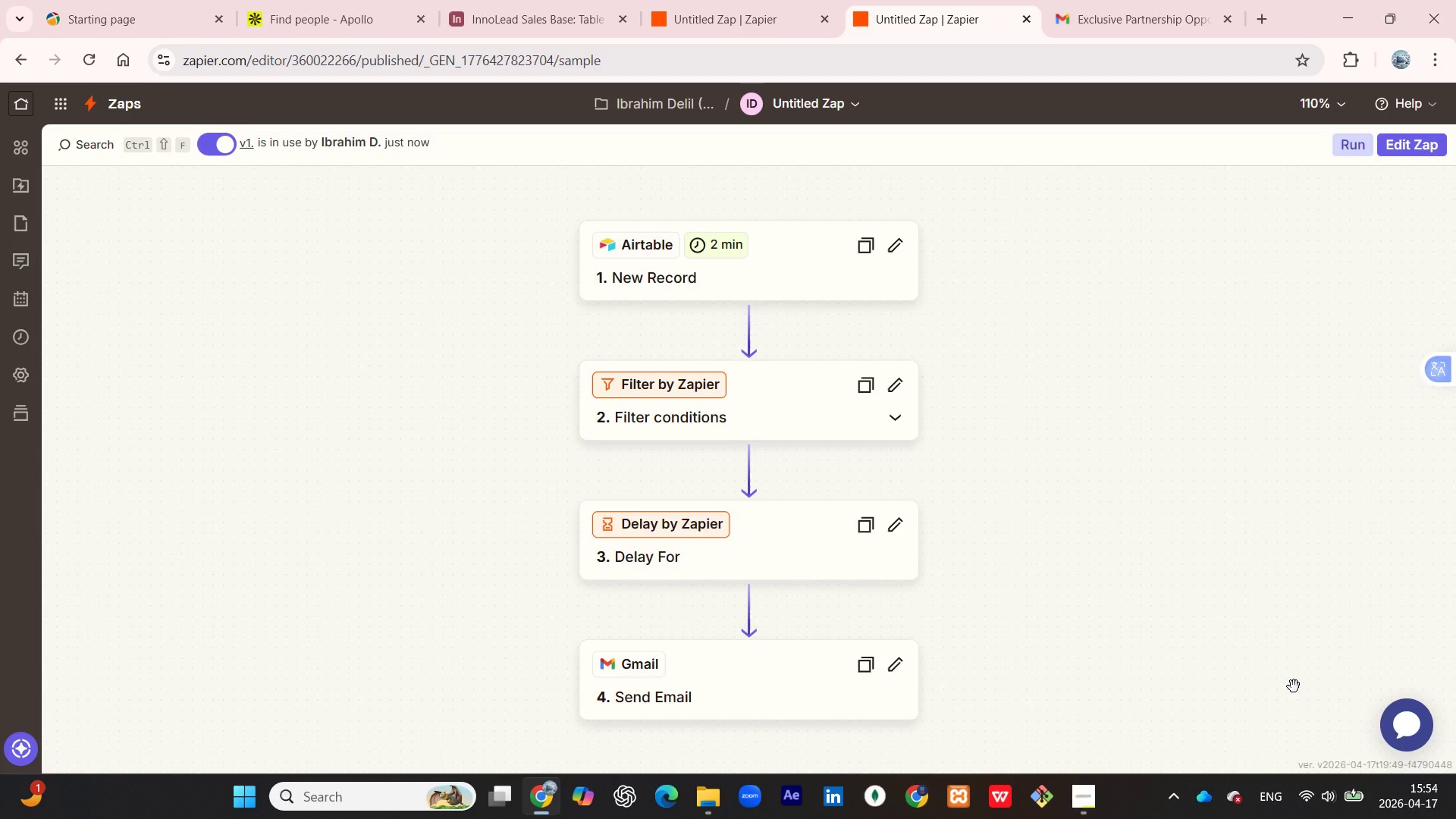 
scroll: coordinate [930, 449], scroll_direction: down, amount: 5.0
 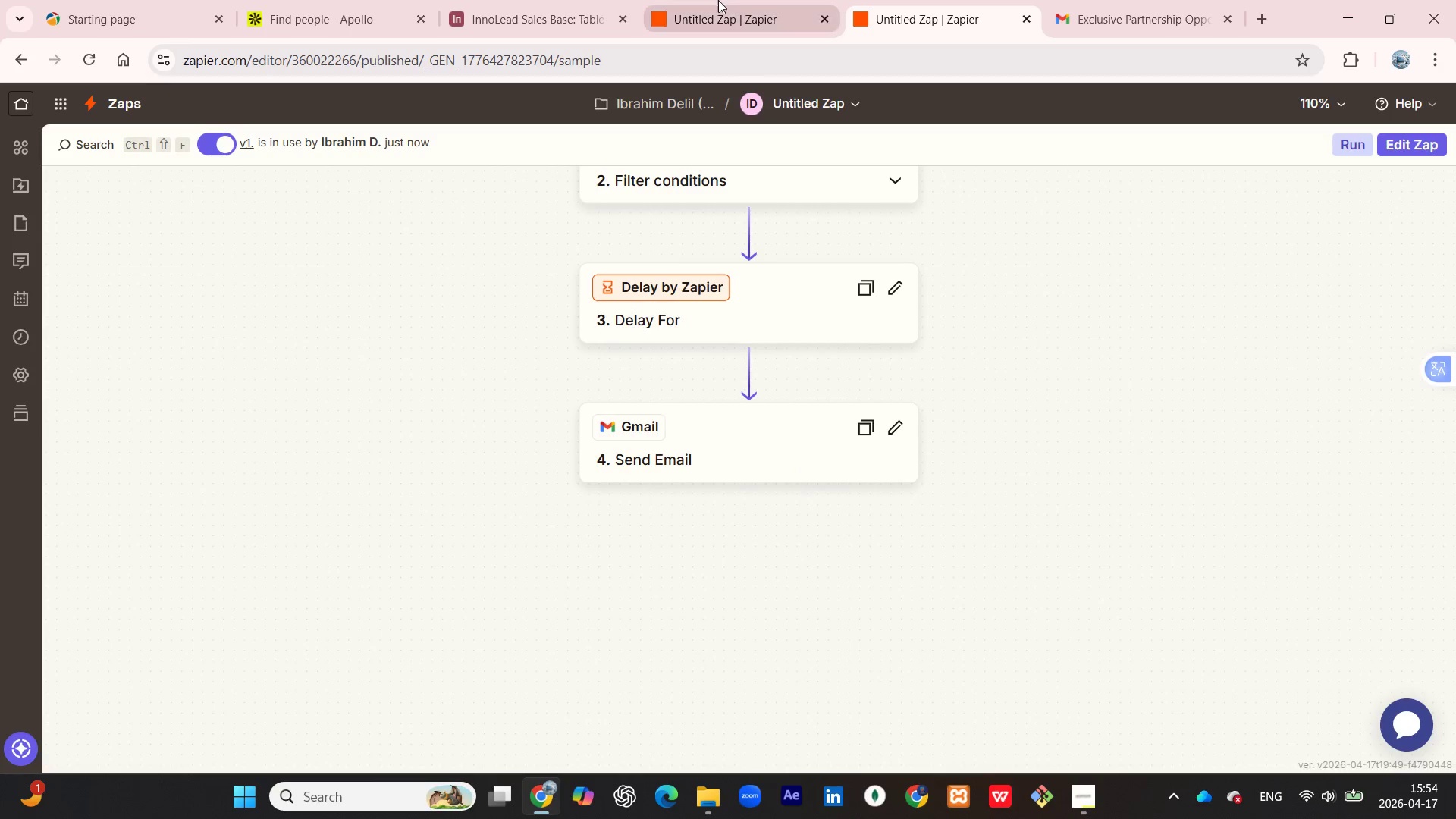 
left_click([717, 0])
 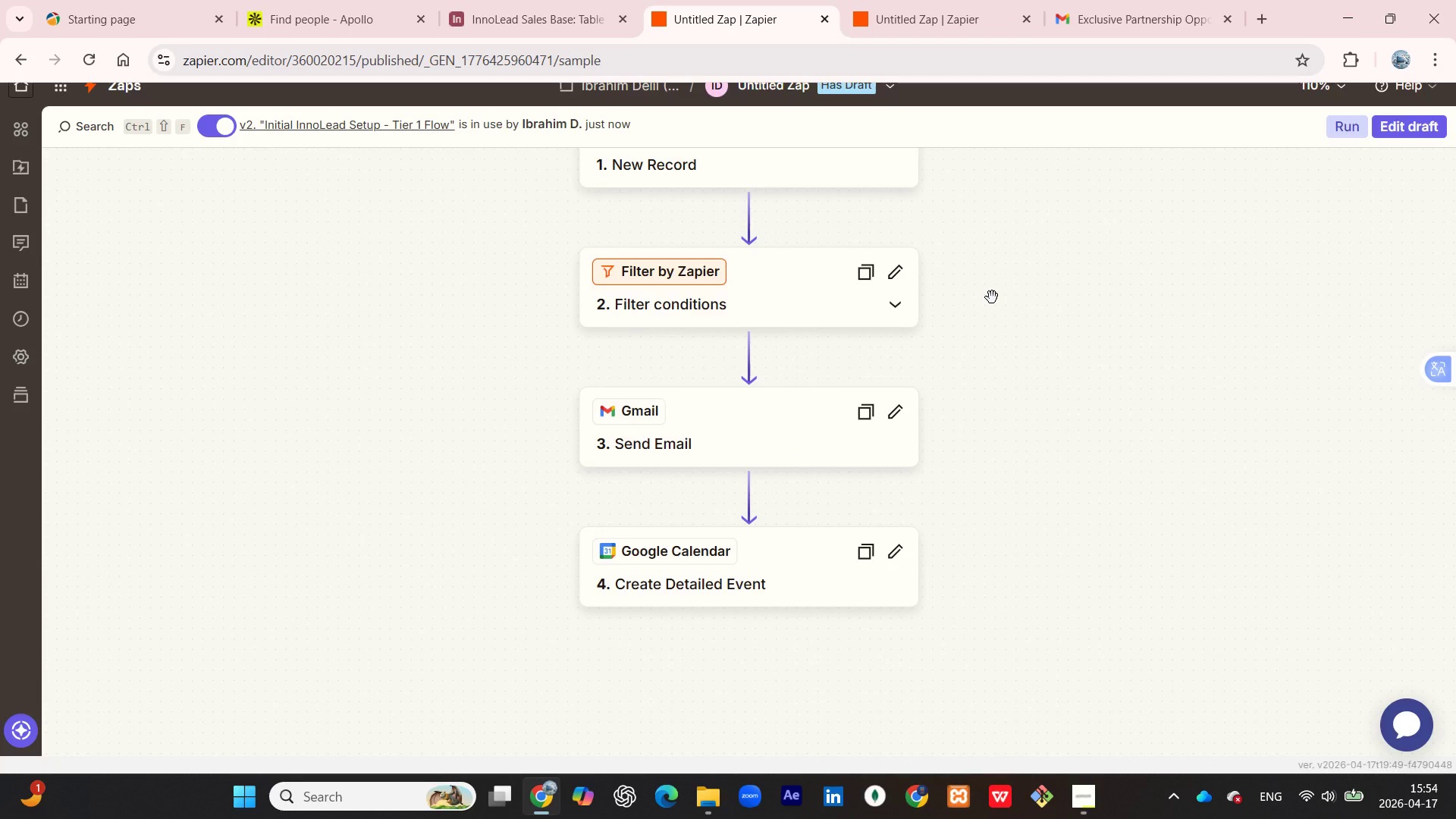 
scroll: coordinate [998, 301], scroll_direction: up, amount: 4.0
 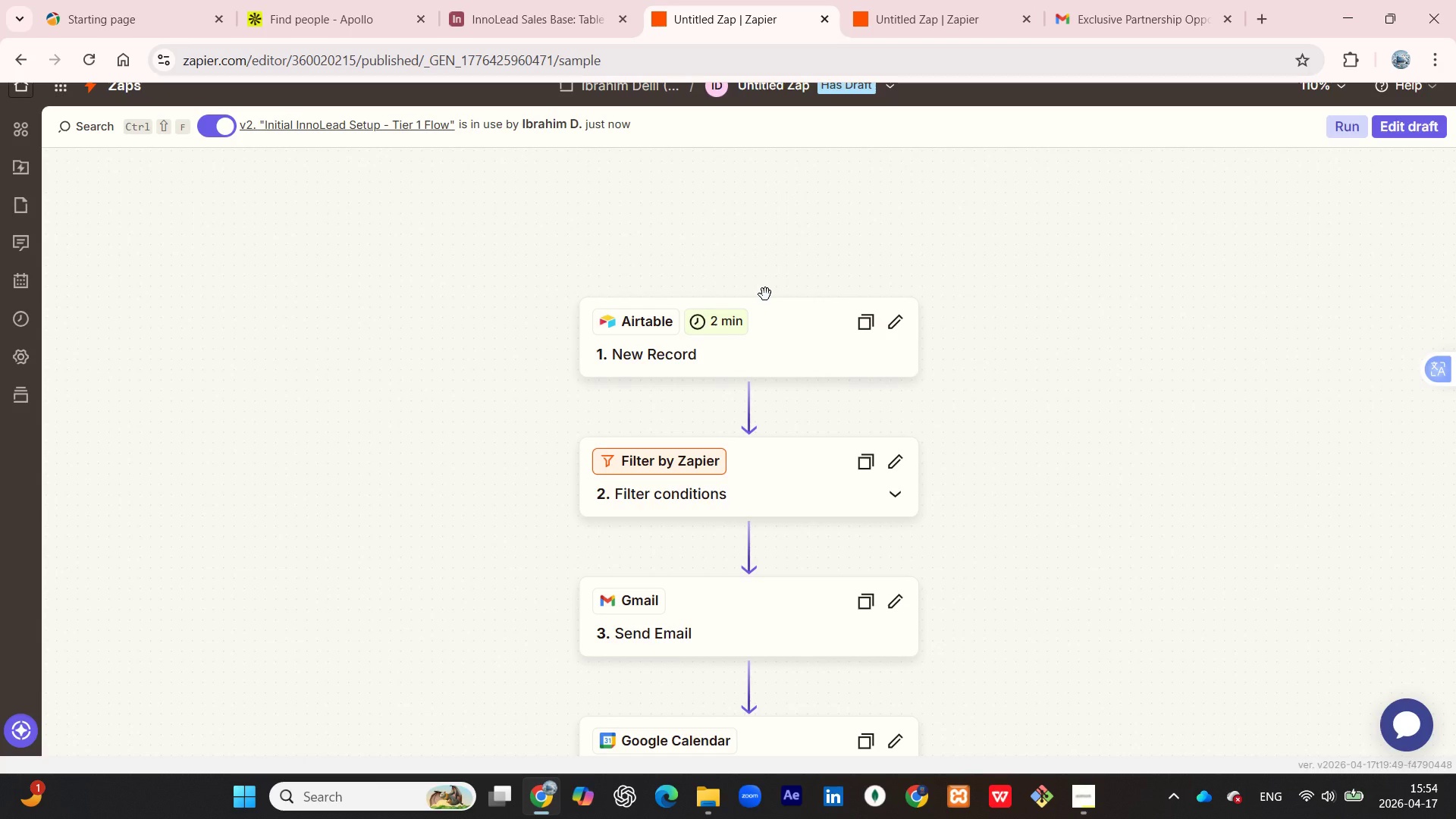 
wait(40.66)
 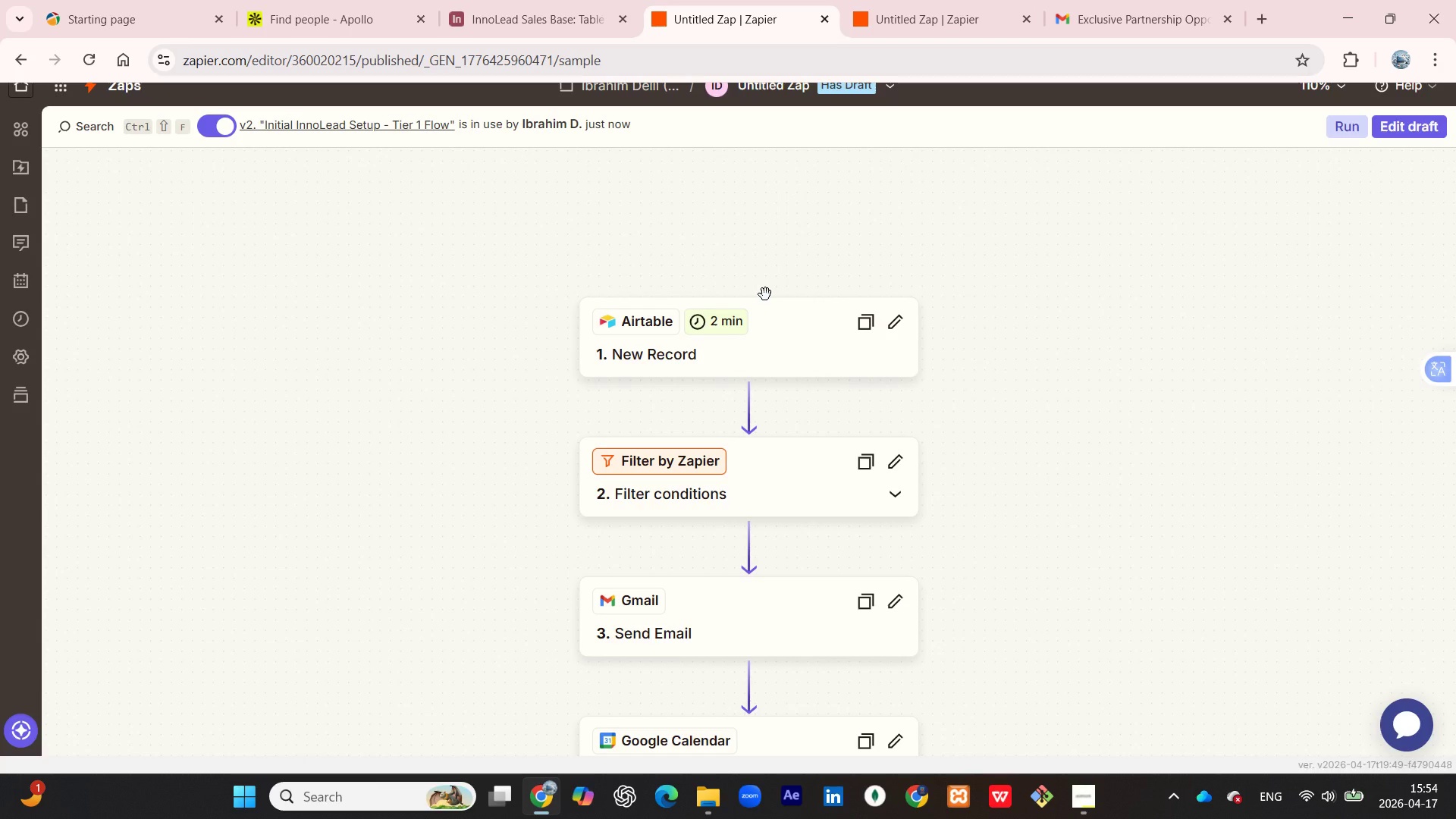 
left_click([913, 5])
 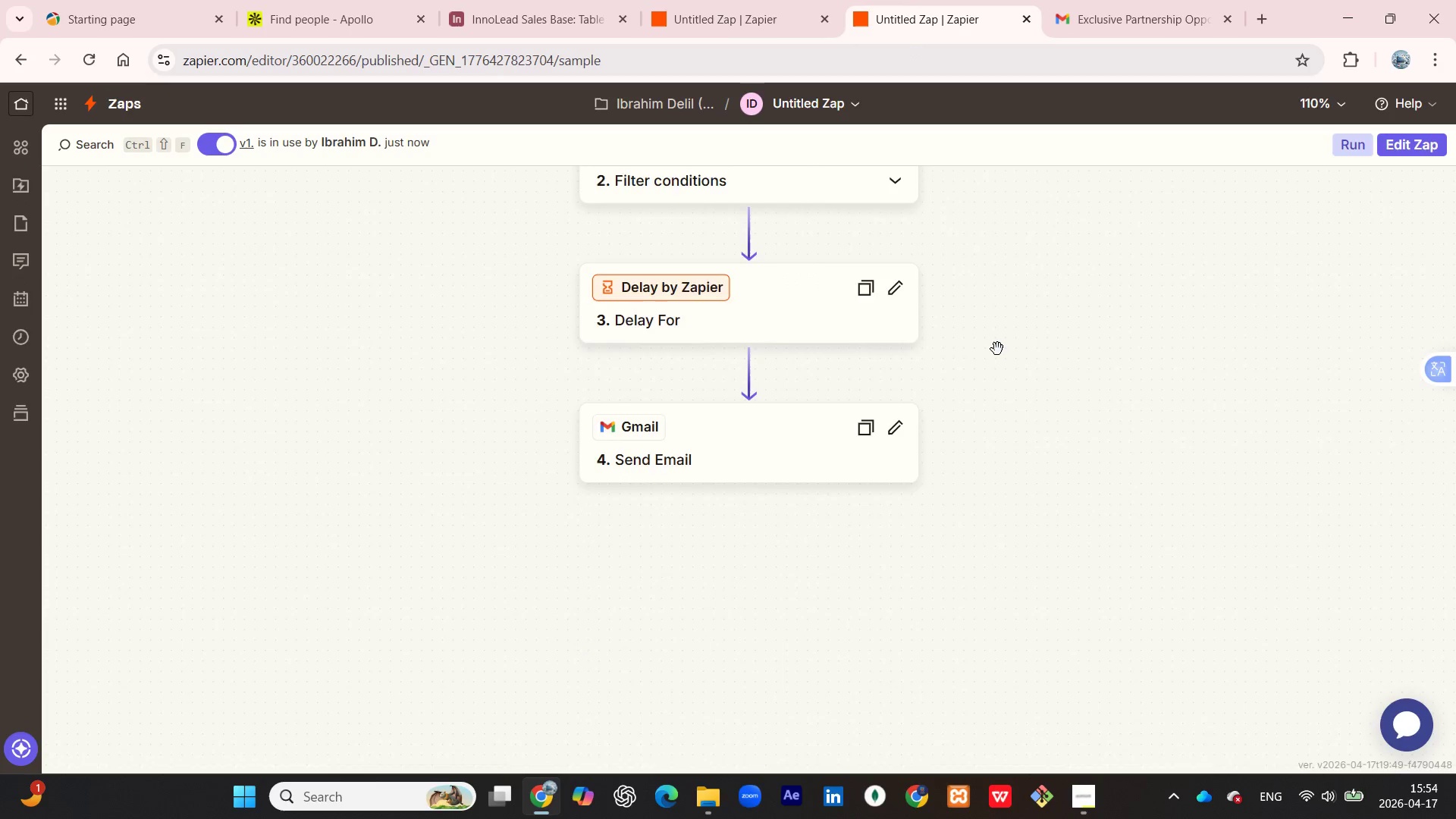 
scroll: coordinate [990, 309], scroll_direction: up, amount: 9.0
 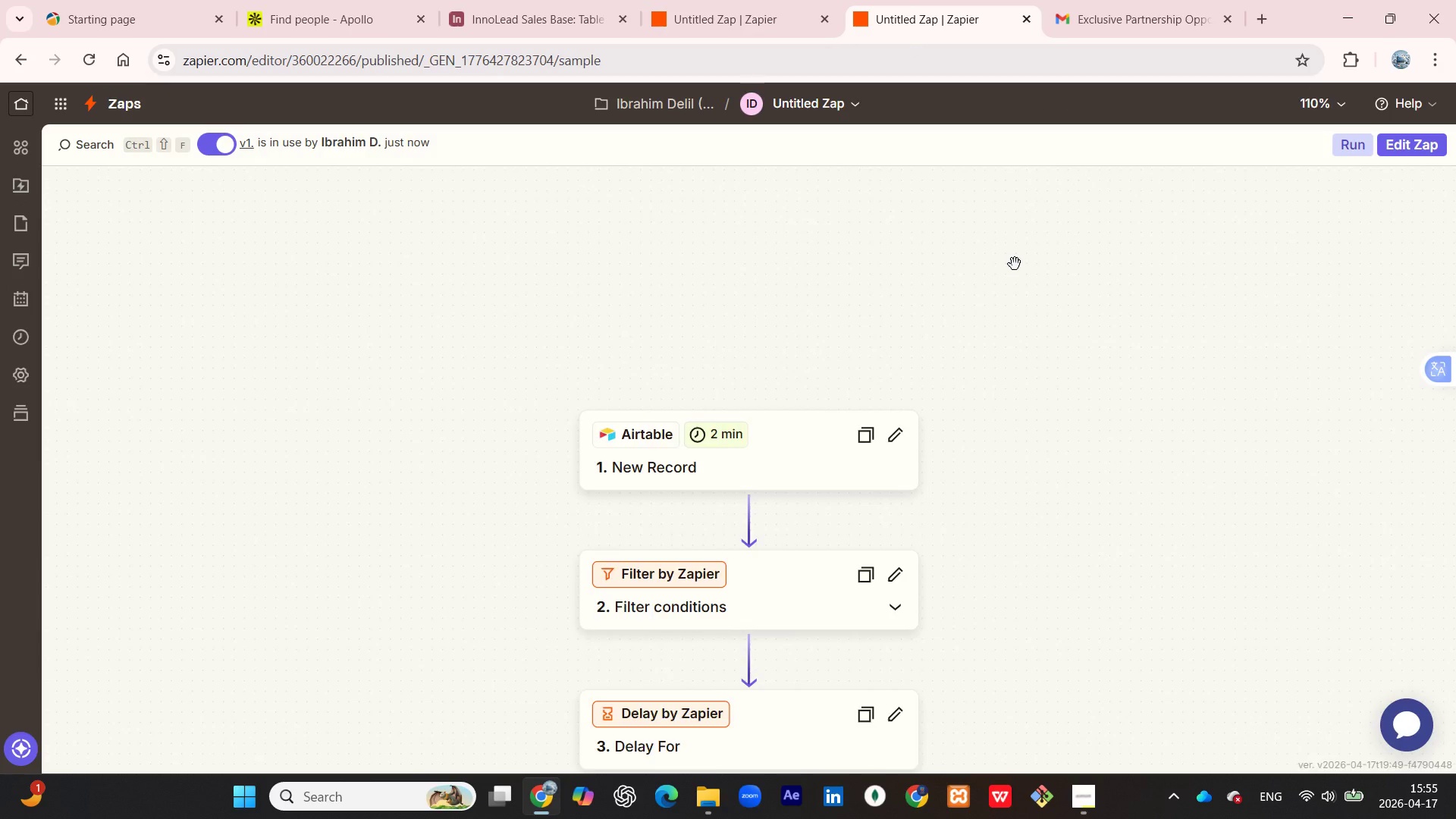 
scroll: coordinate [1012, 265], scroll_direction: down, amount: 4.0
 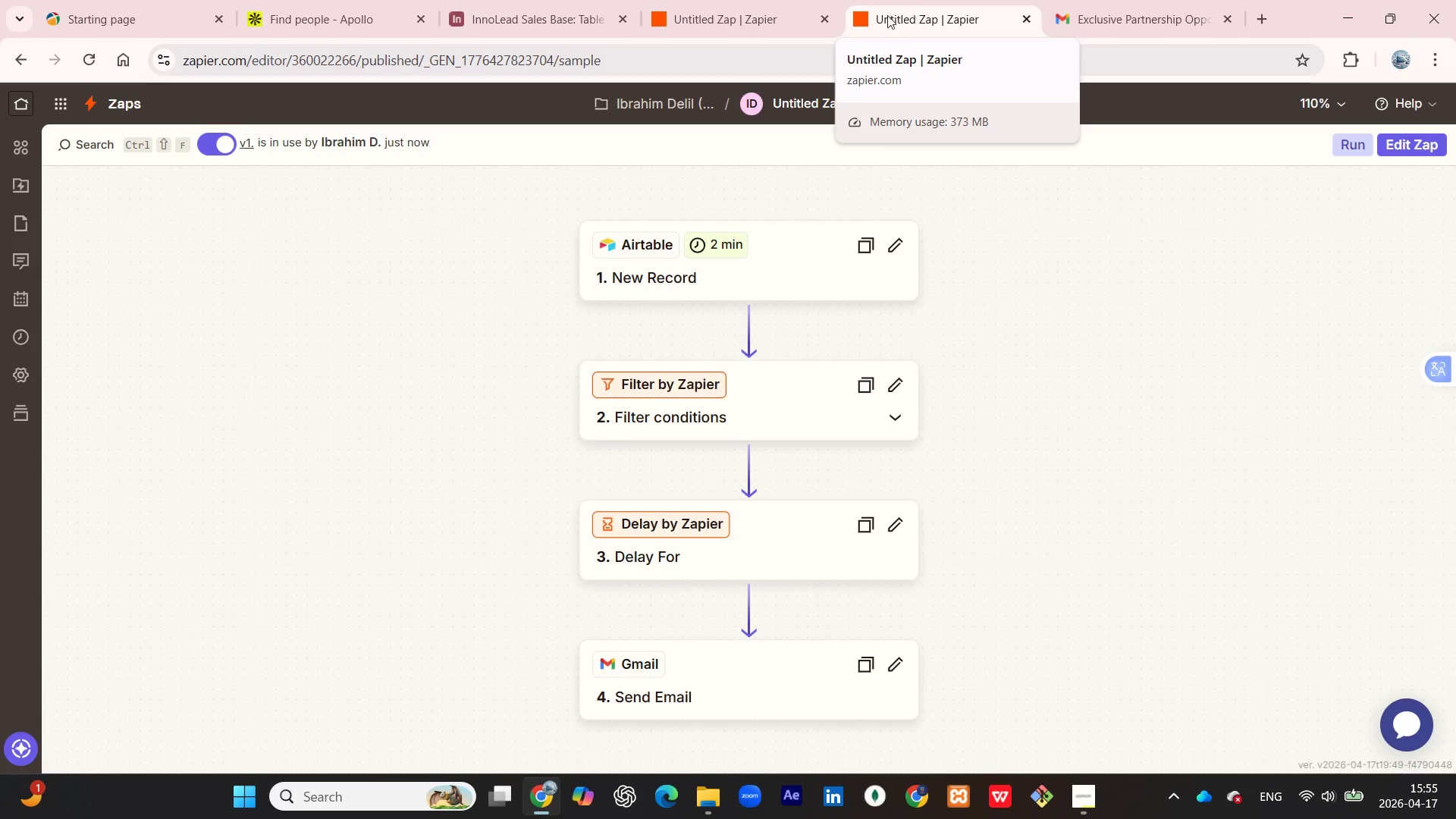 
wait(26.13)
 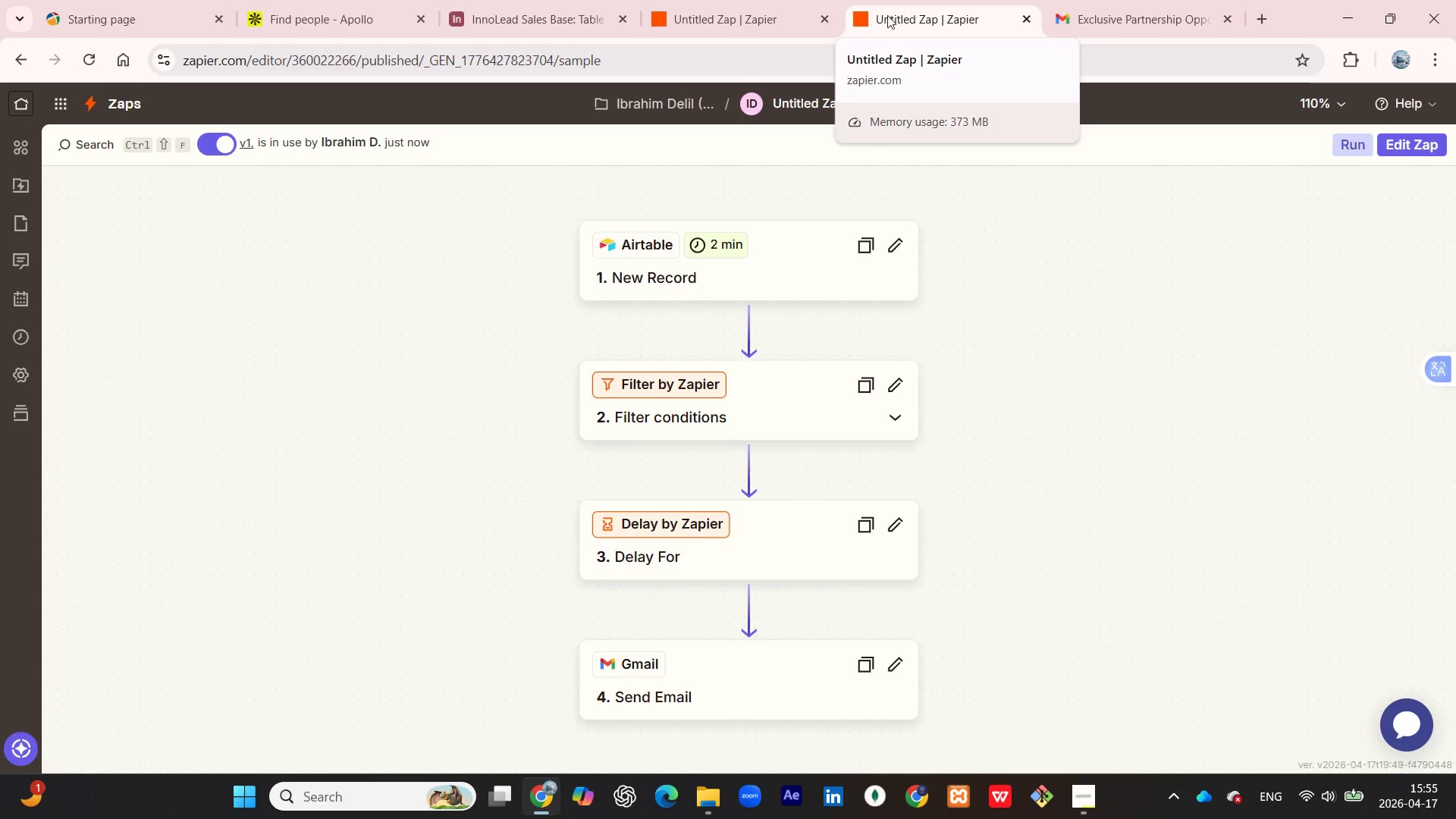 
right_click([926, 11])
 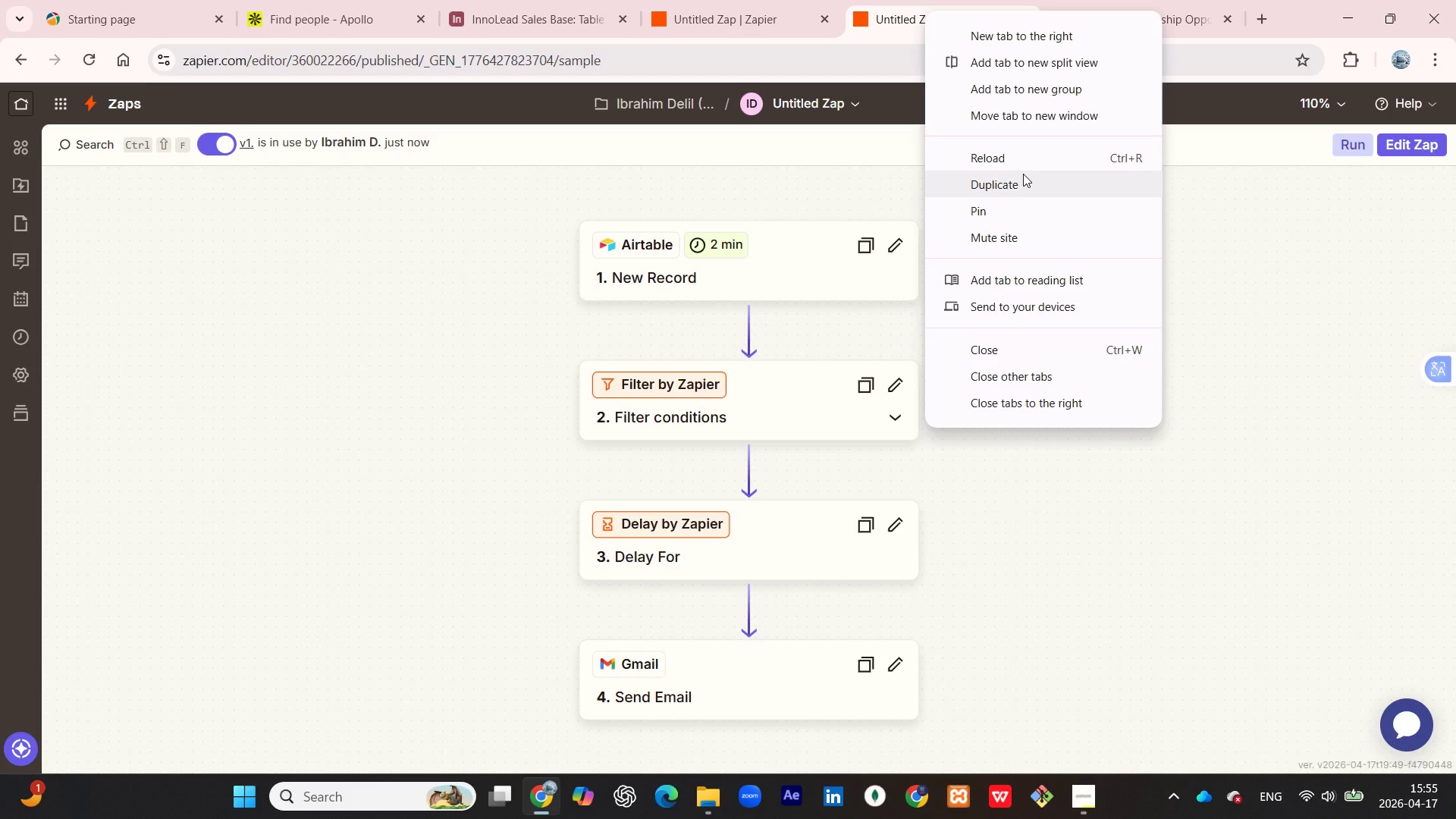 
left_click([1023, 174])
 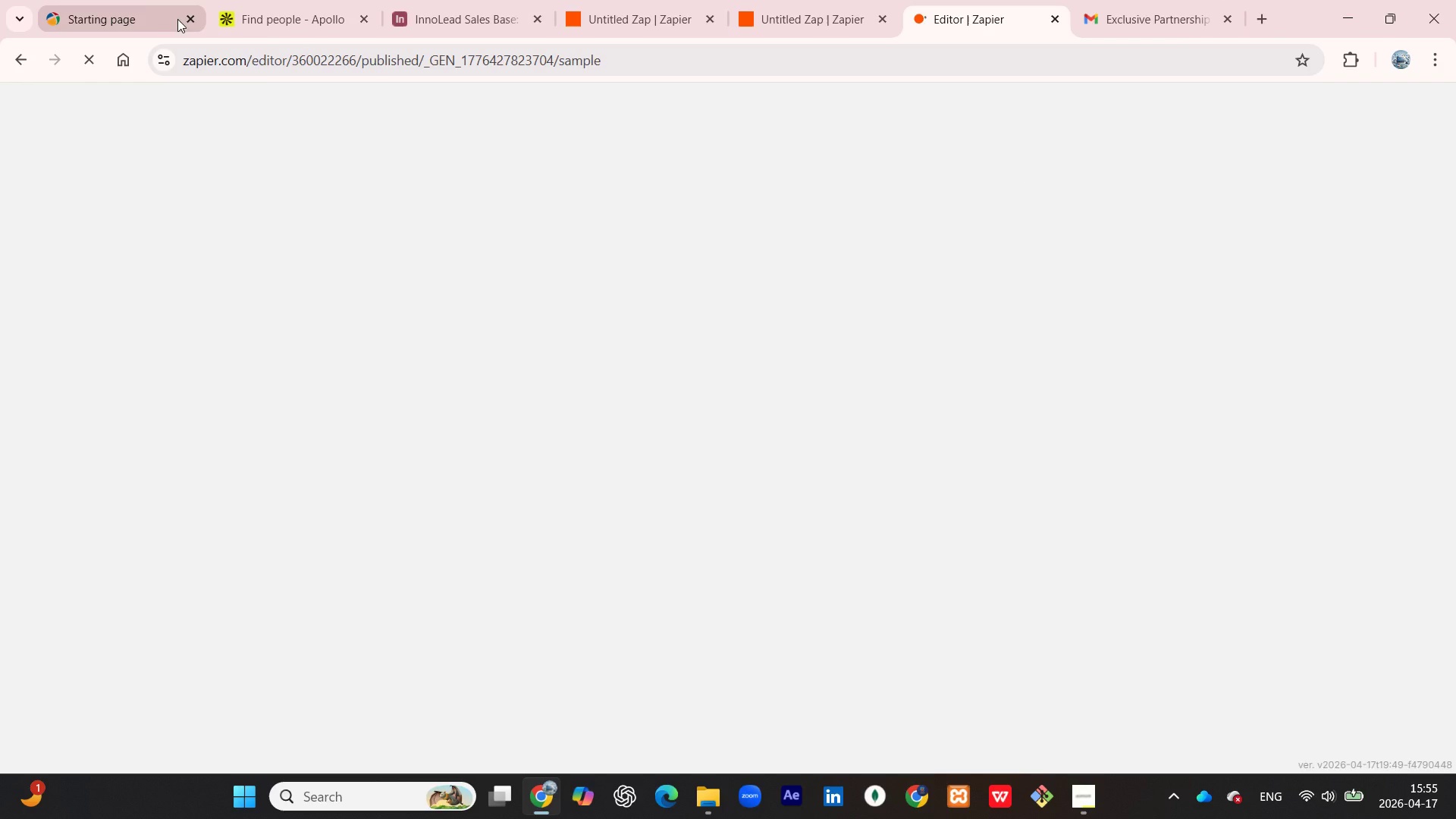 
left_click([187, 20])
 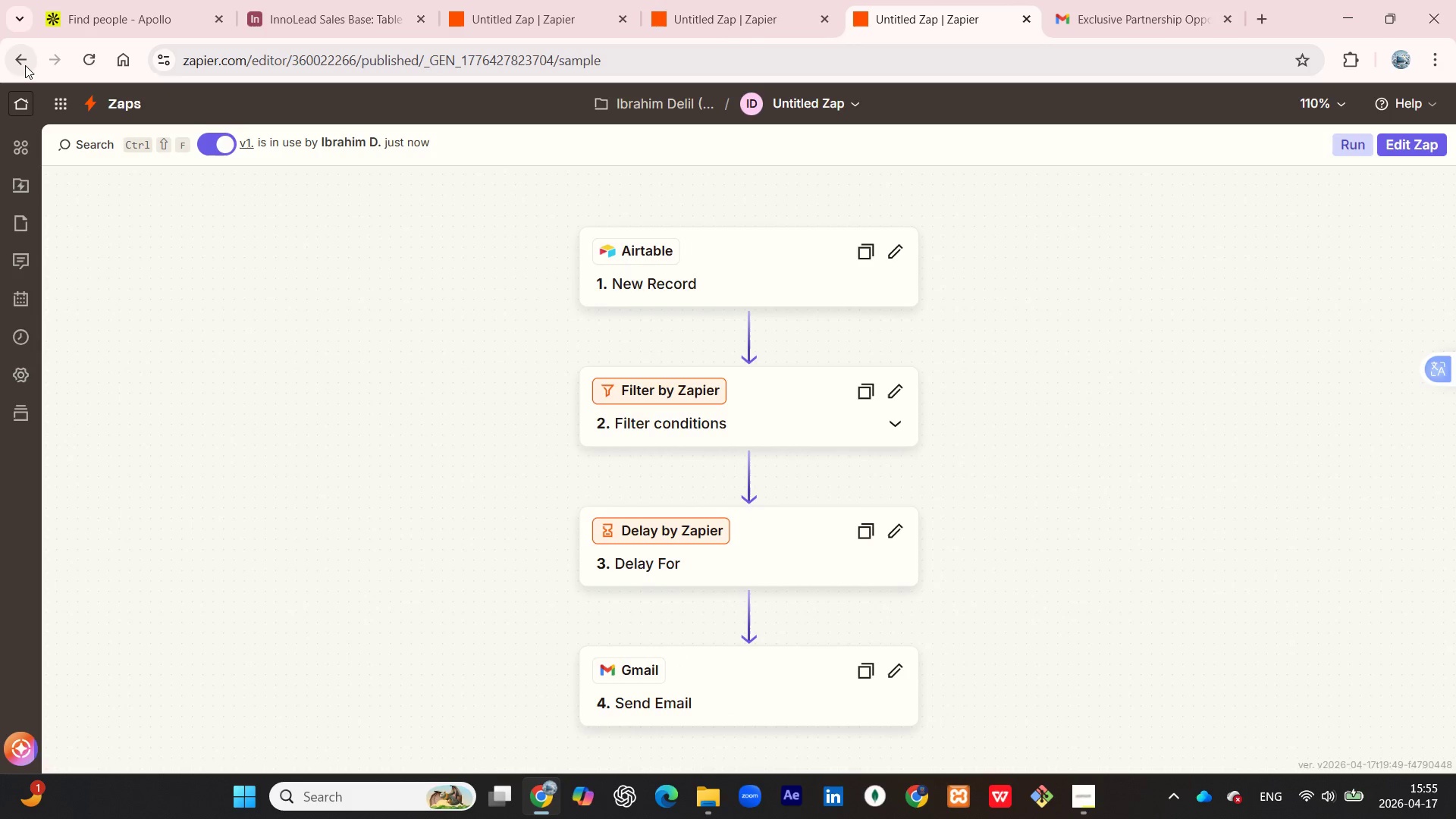 
left_click([25, 65])
 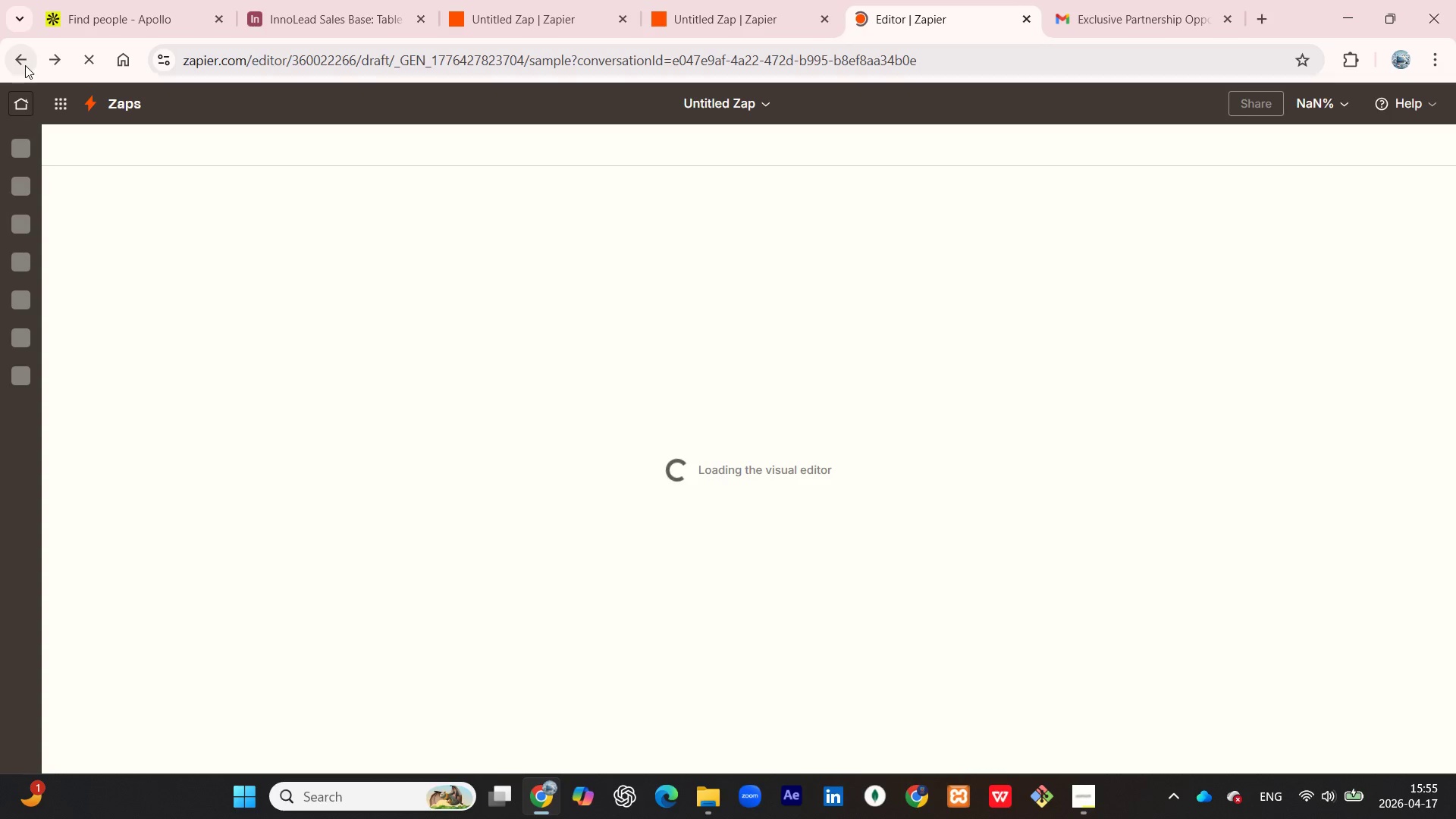 
double_click([25, 65])
 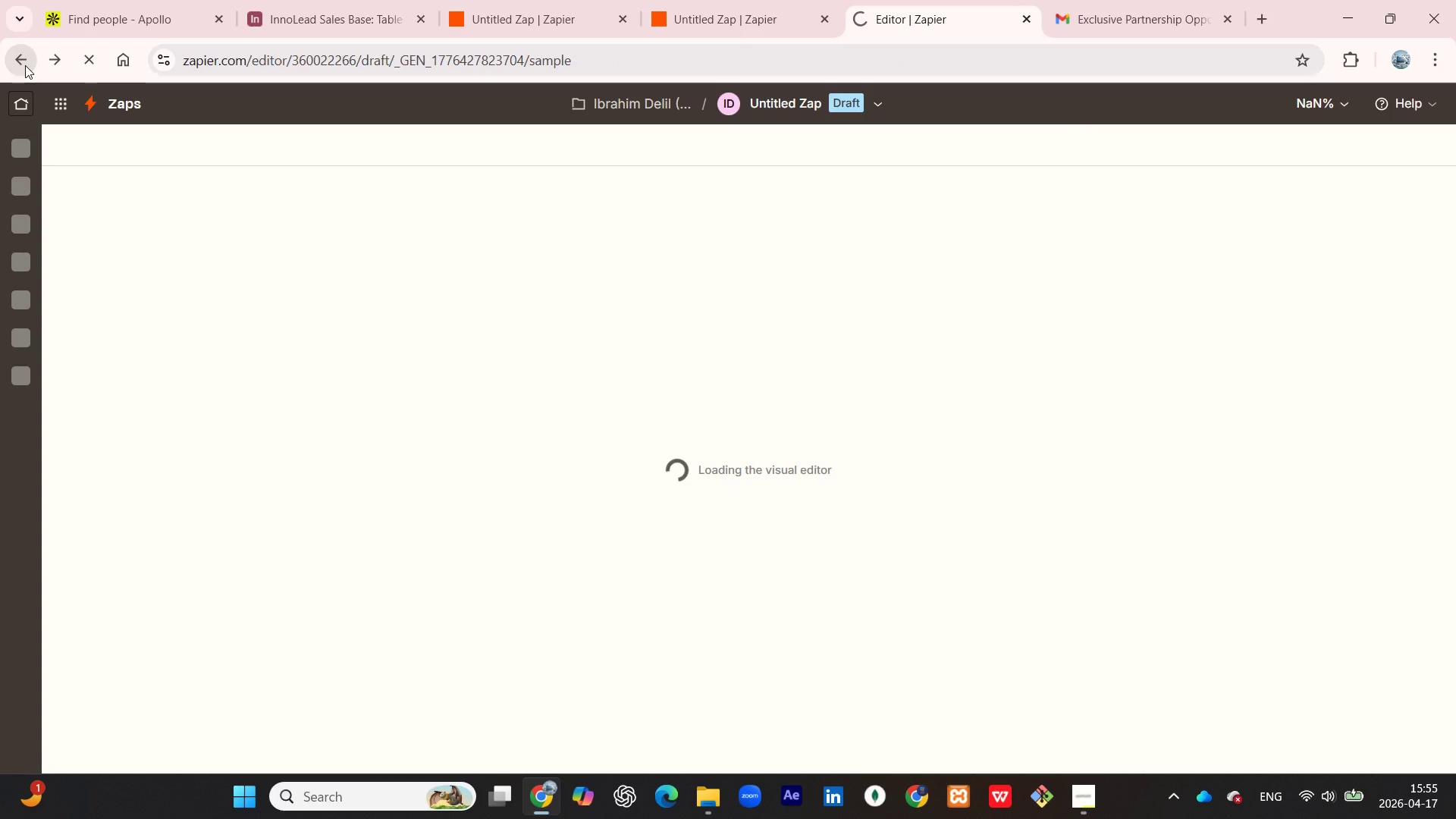 
triple_click([25, 65])
 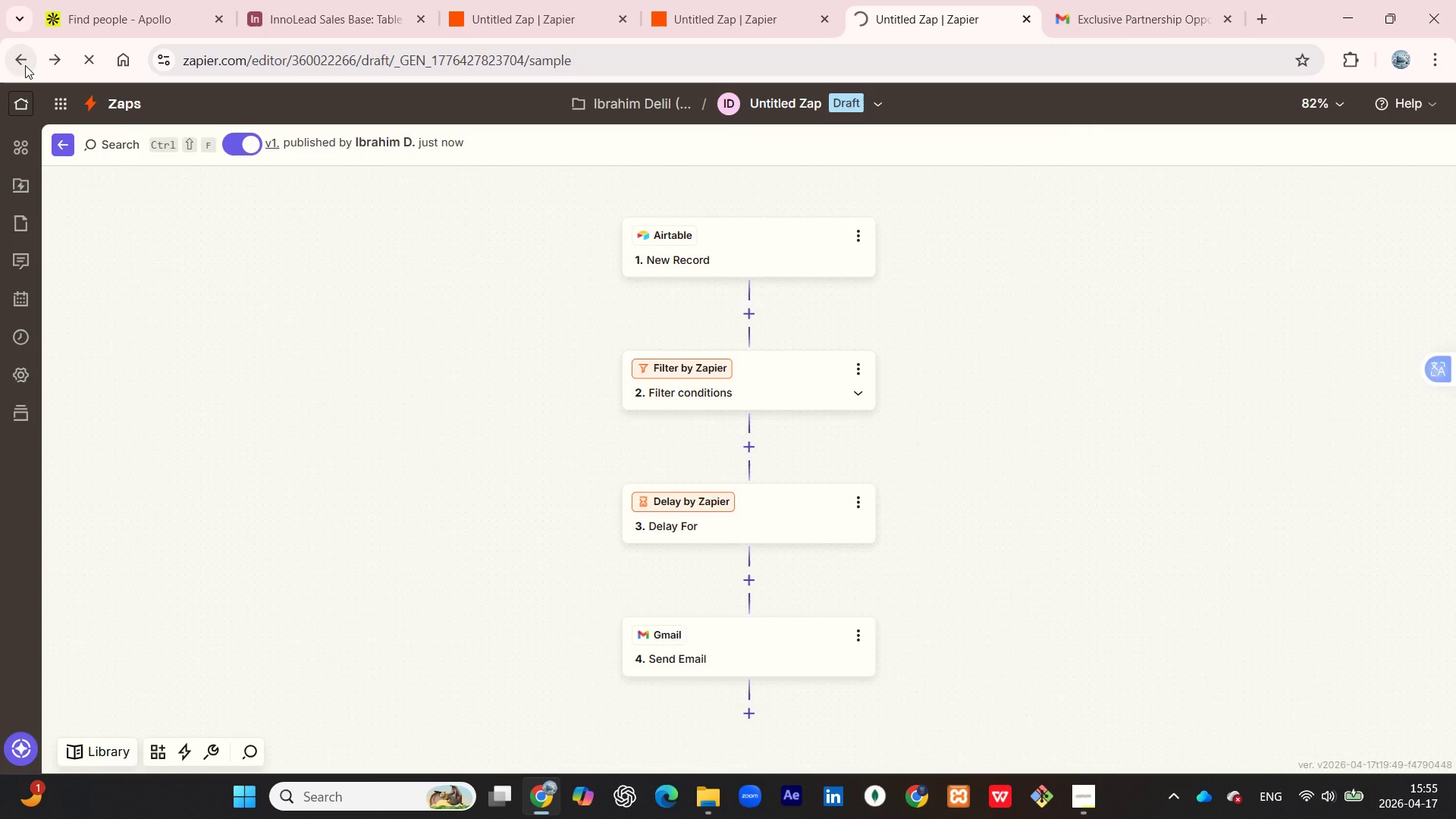 
double_click([25, 65])
 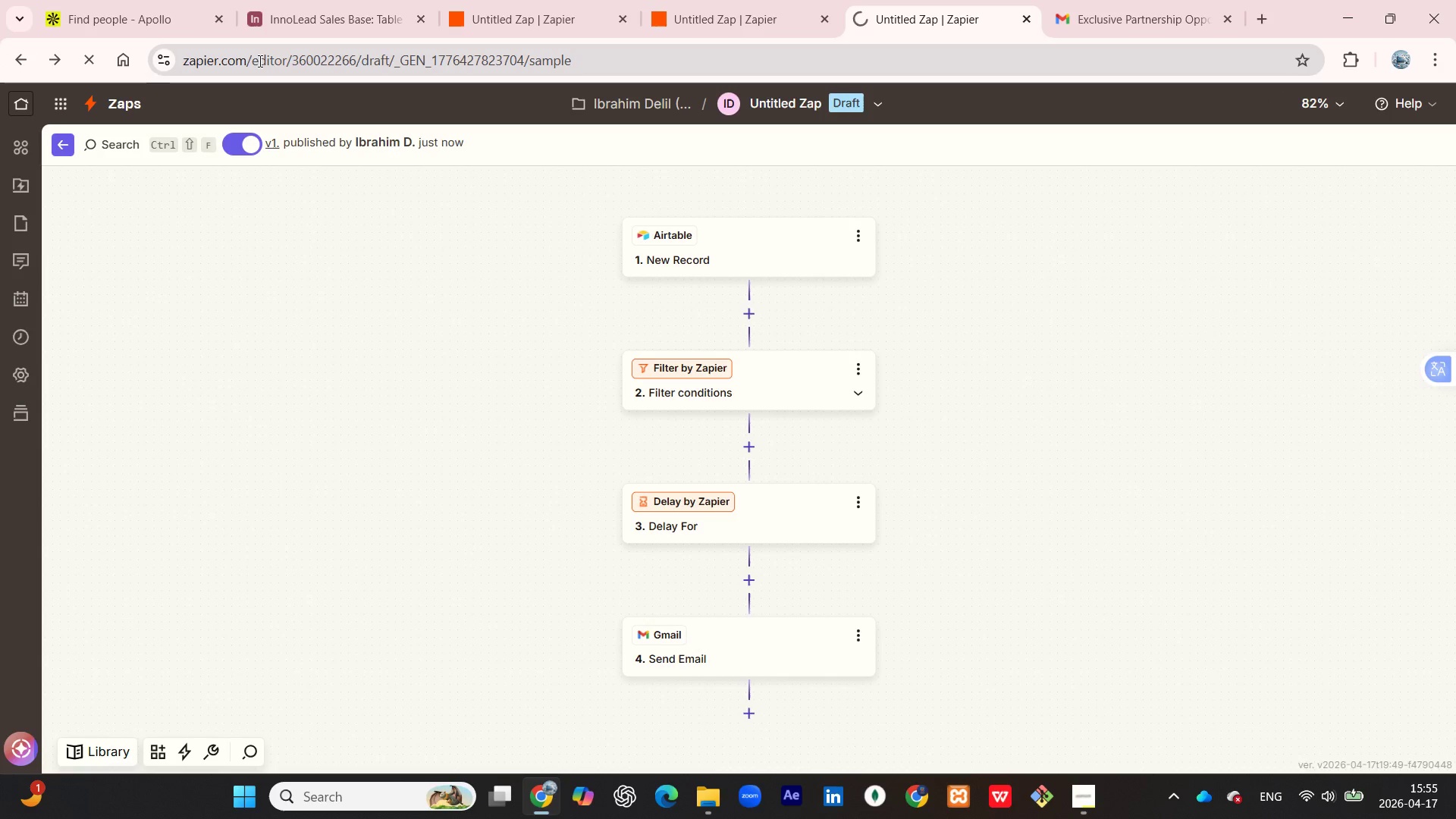 
left_click_drag(start_coordinate=[255, 59], to_coordinate=[645, 63])
 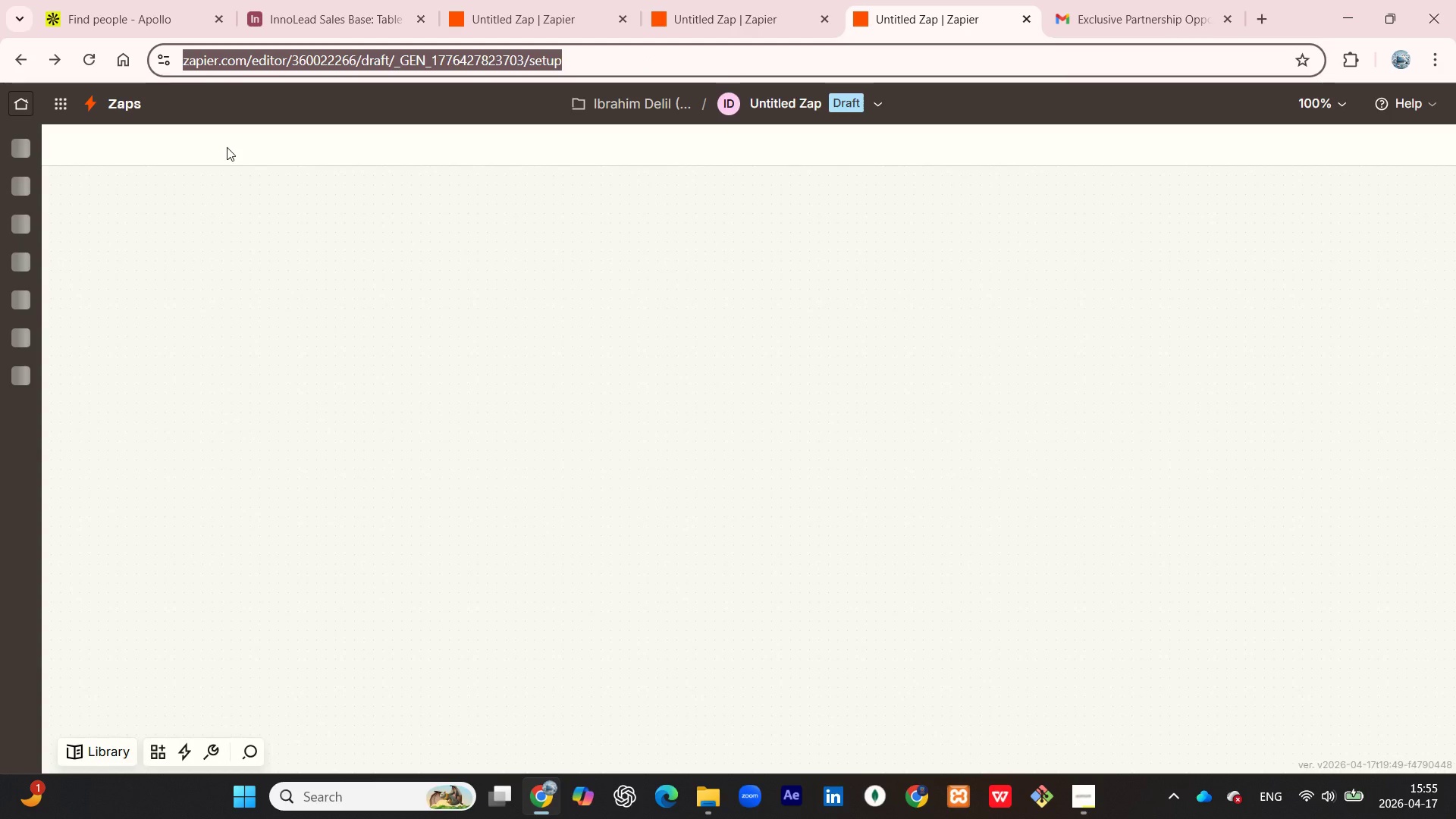 
left_click([253, 60])
 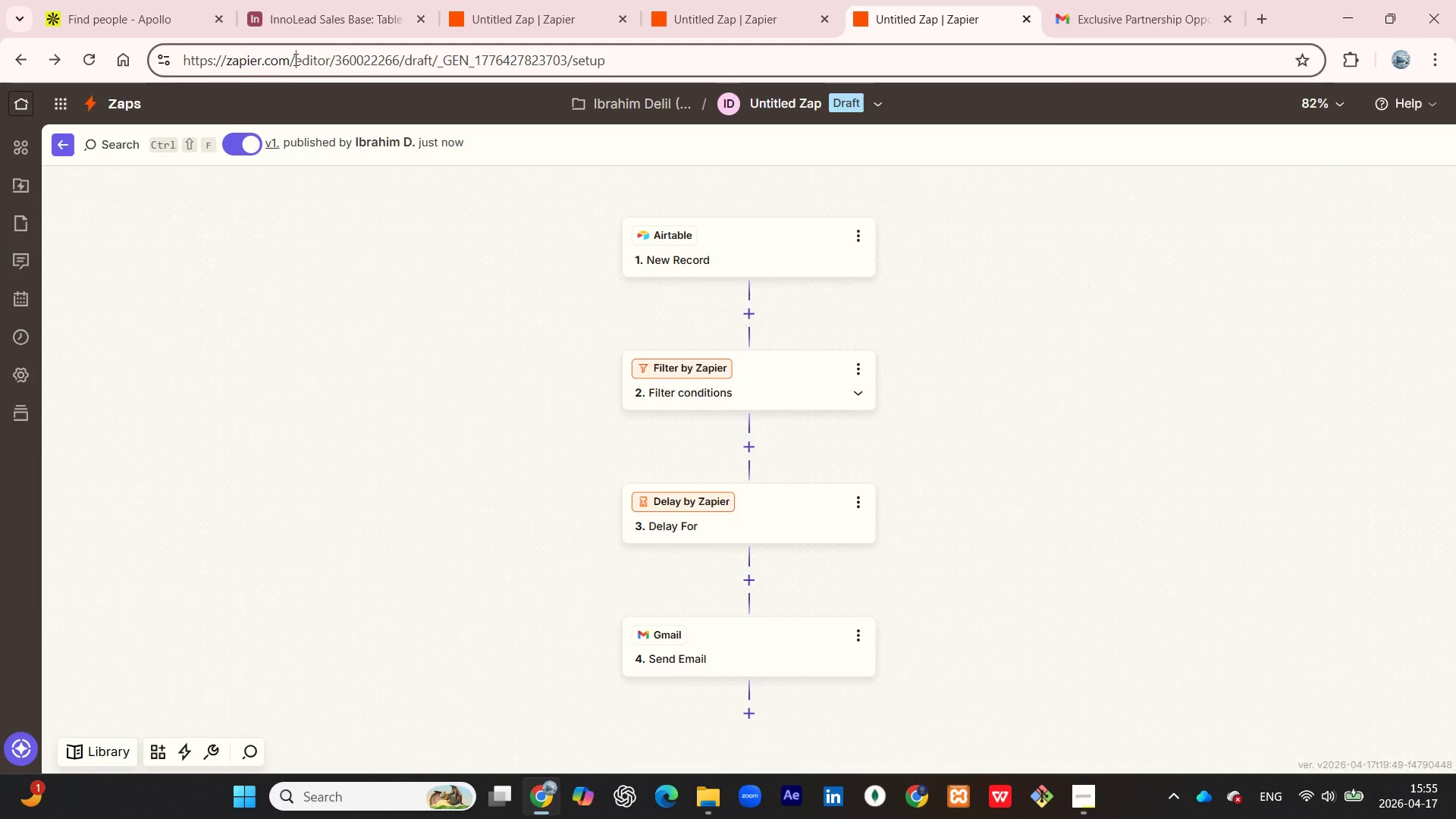 
left_click_drag(start_coordinate=[295, 59], to_coordinate=[737, 70])
 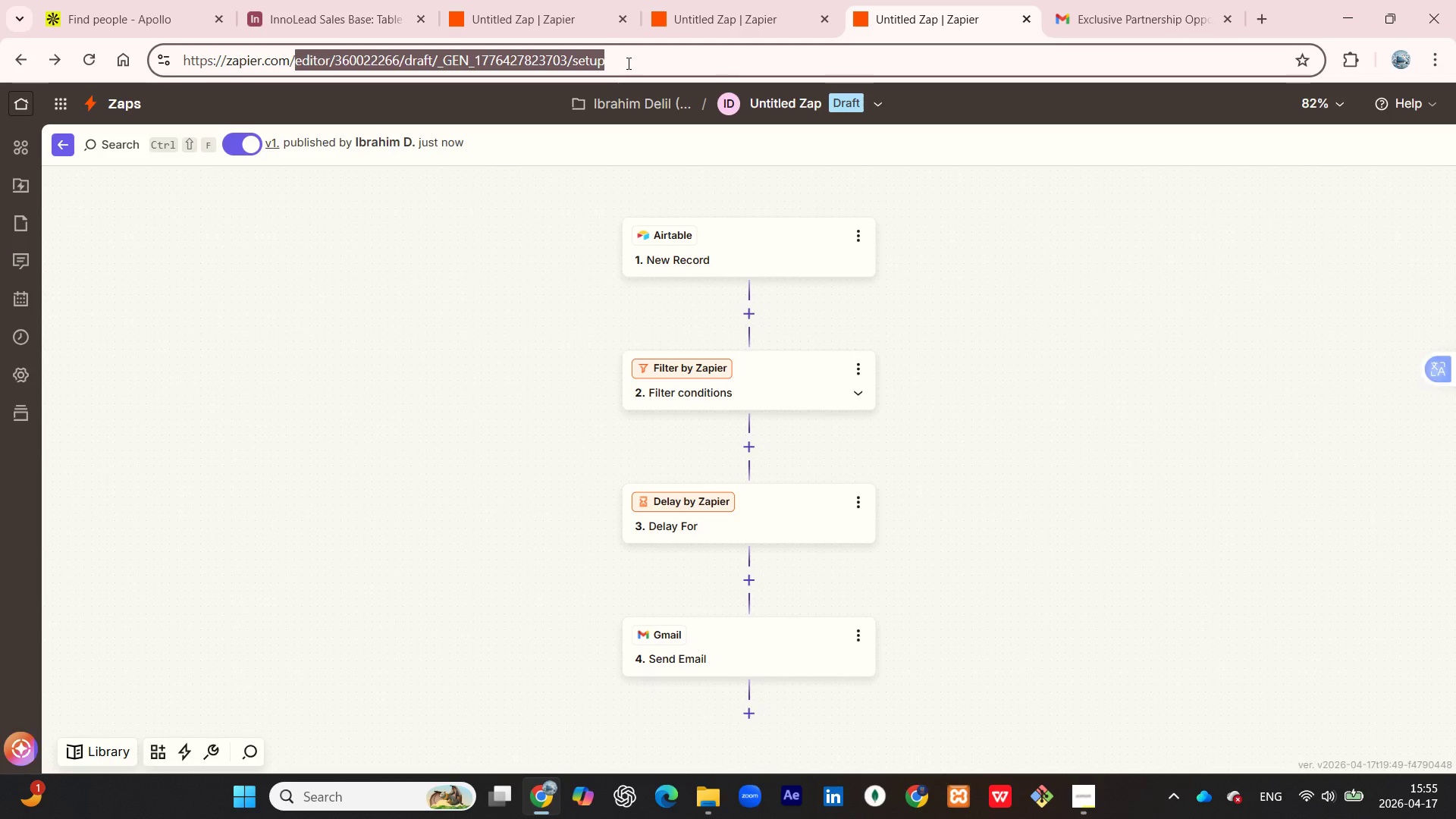 
left_click_drag(start_coordinate=[627, 64], to_coordinate=[297, 63])
 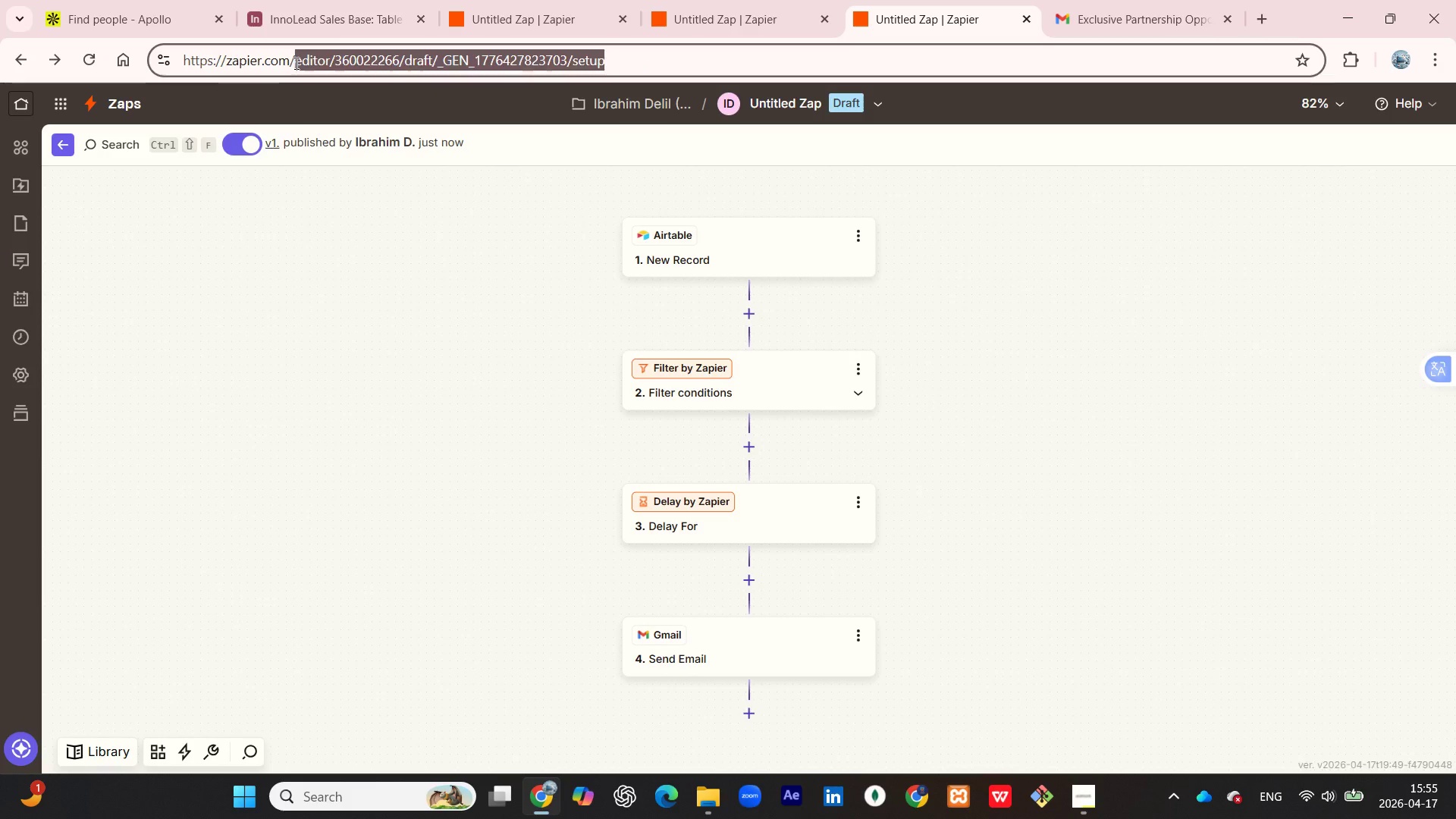 
key(Backspace)
 